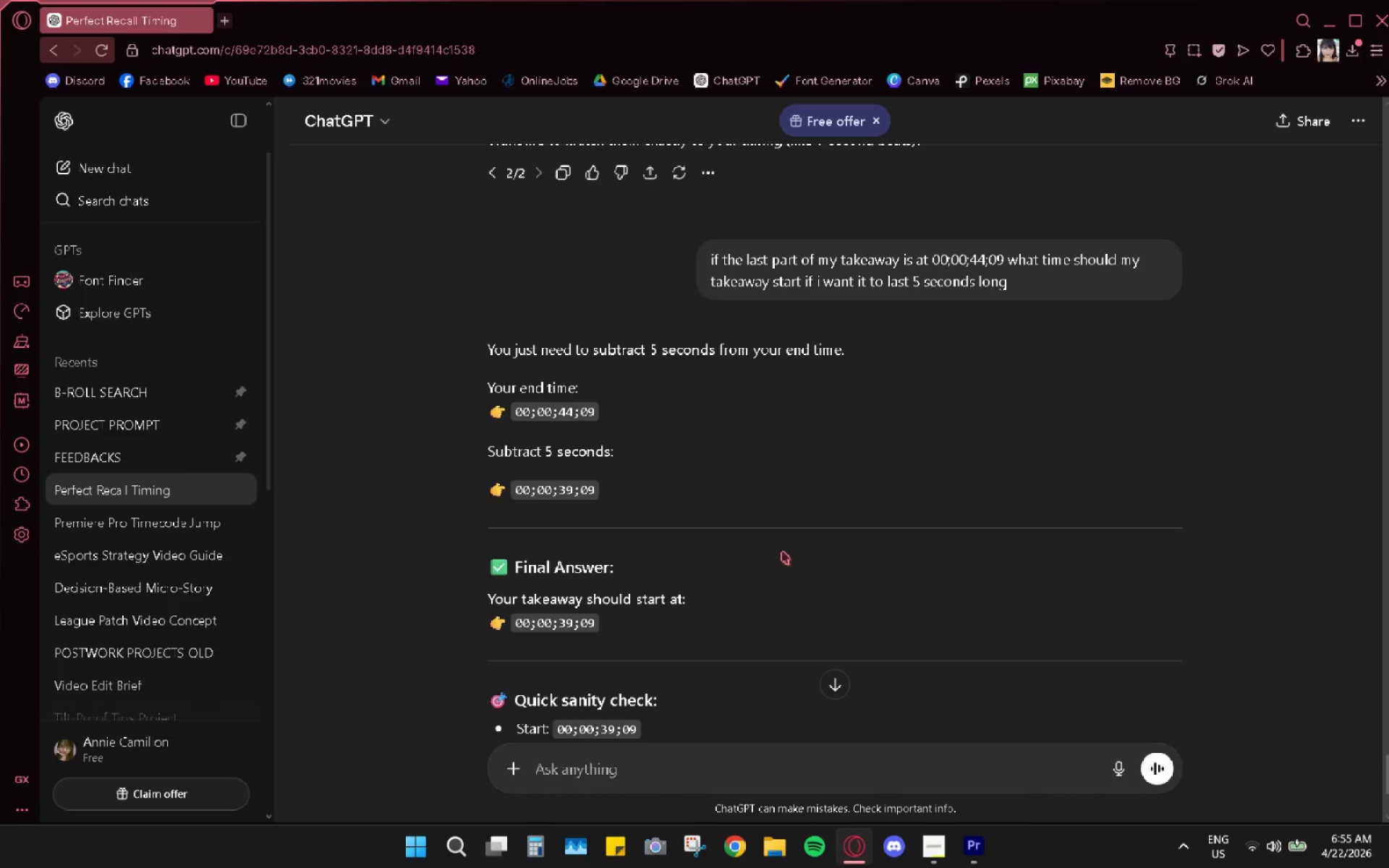 
key(Alt+AltLeft)
 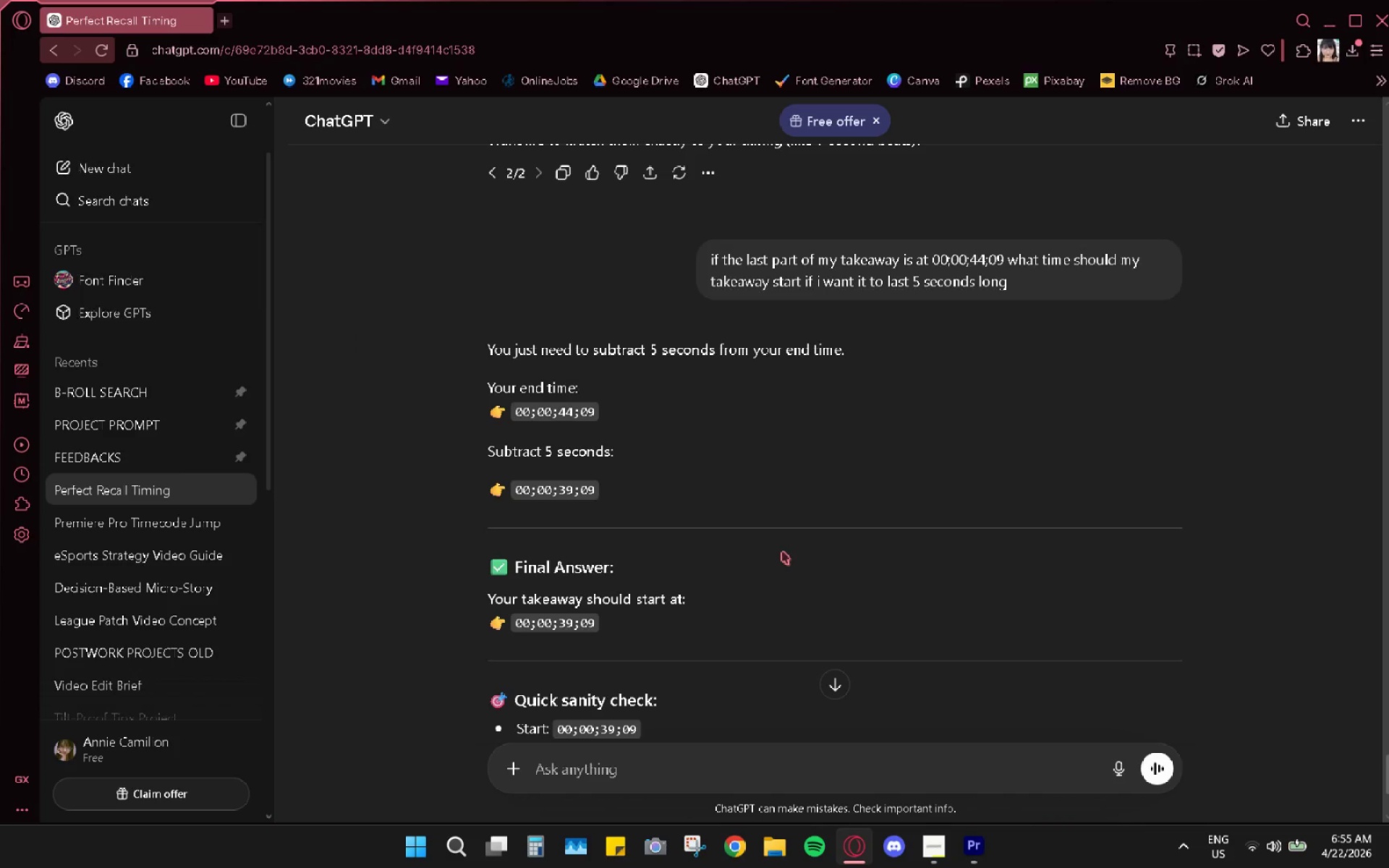 
key(Alt+Tab)
 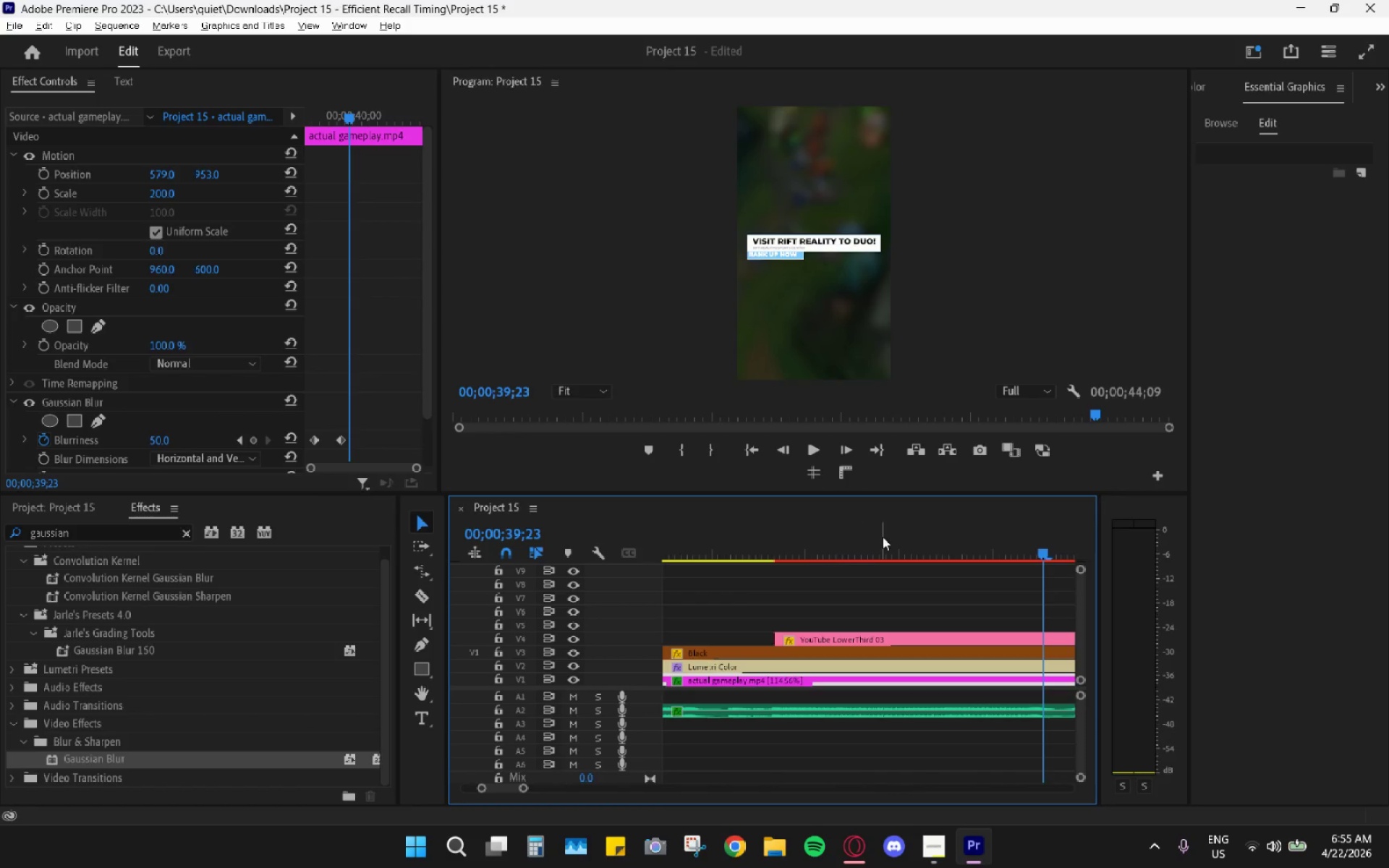 
left_click_drag(start_coordinate=[993, 549], to_coordinate=[954, 540])
 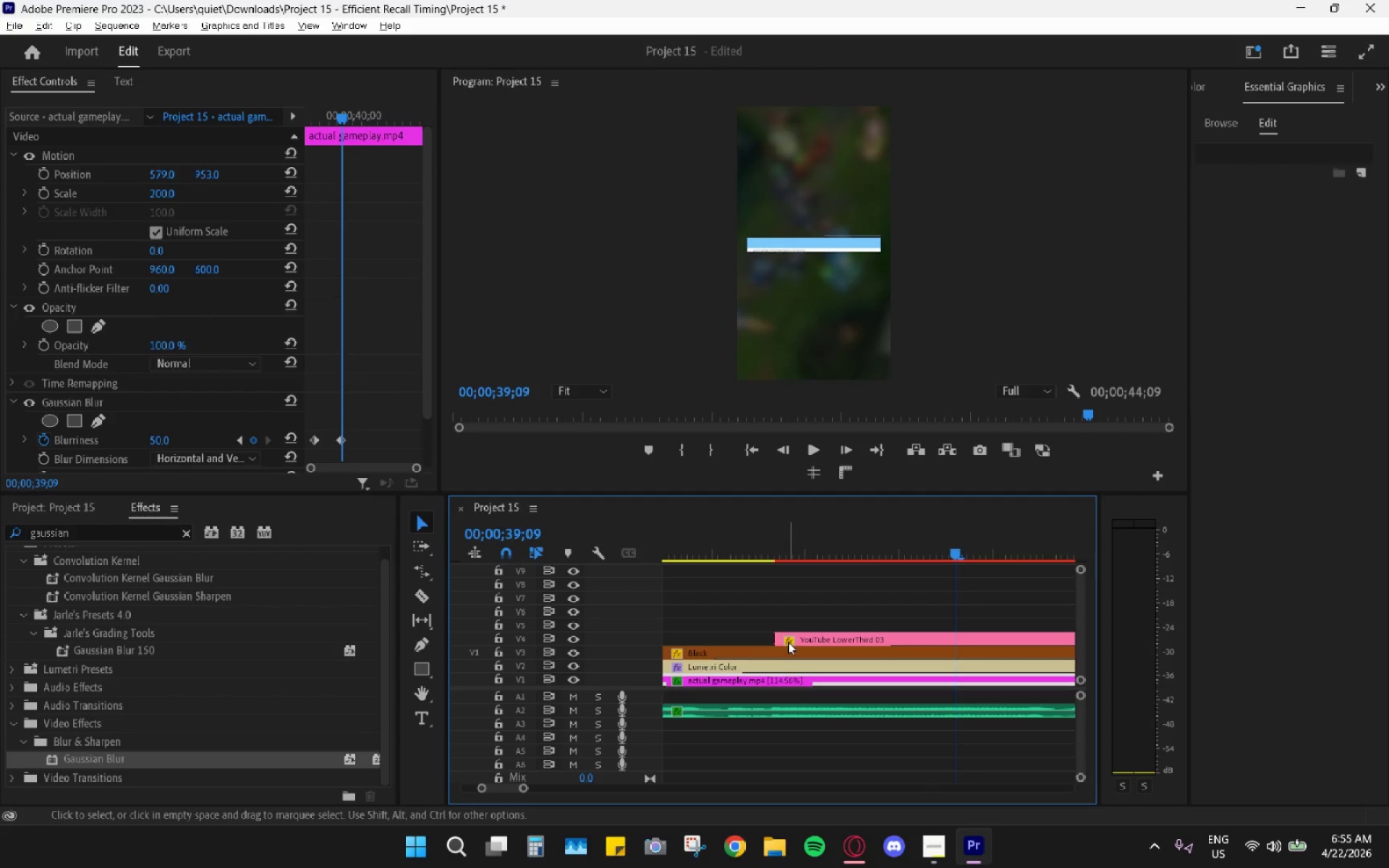 
key(R)
 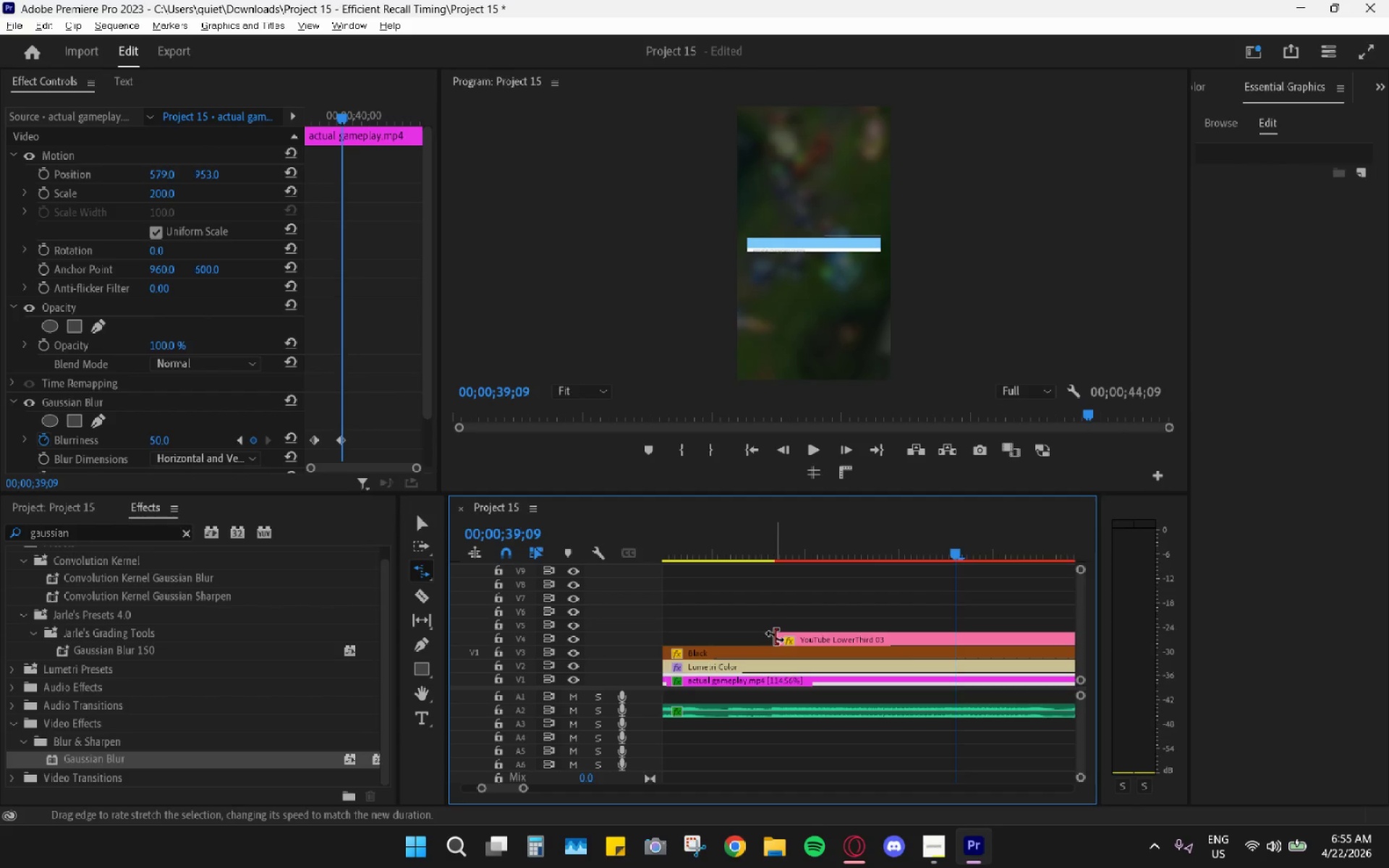 
left_click_drag(start_coordinate=[775, 637], to_coordinate=[717, 631])
 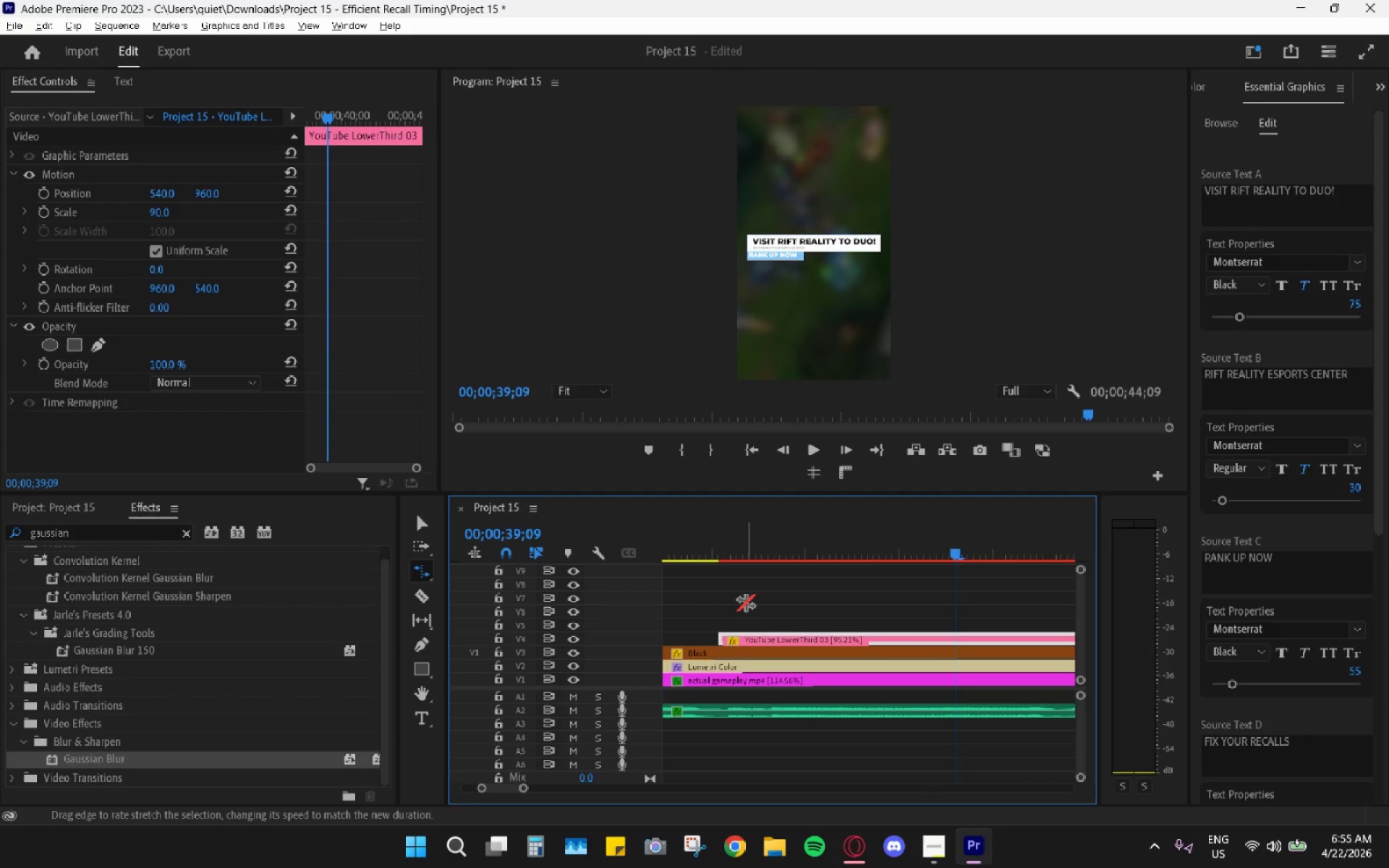 
hold_key(key=AltLeft, duration=1.12)
scroll: coordinate [746, 603], scroll_direction: down, amount: 9.0
 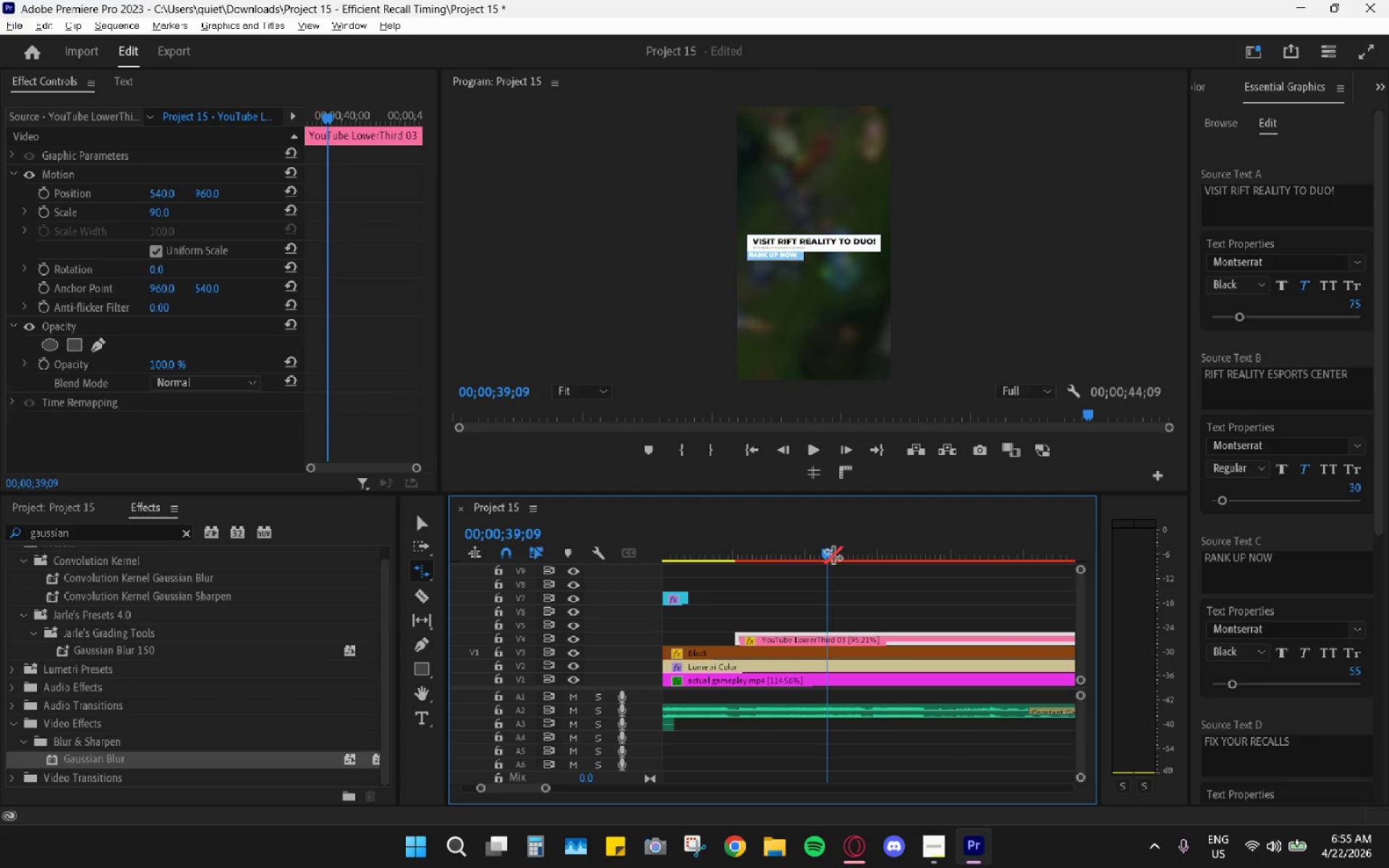 
left_click_drag(start_coordinate=[807, 554], to_coordinate=[742, 537])
 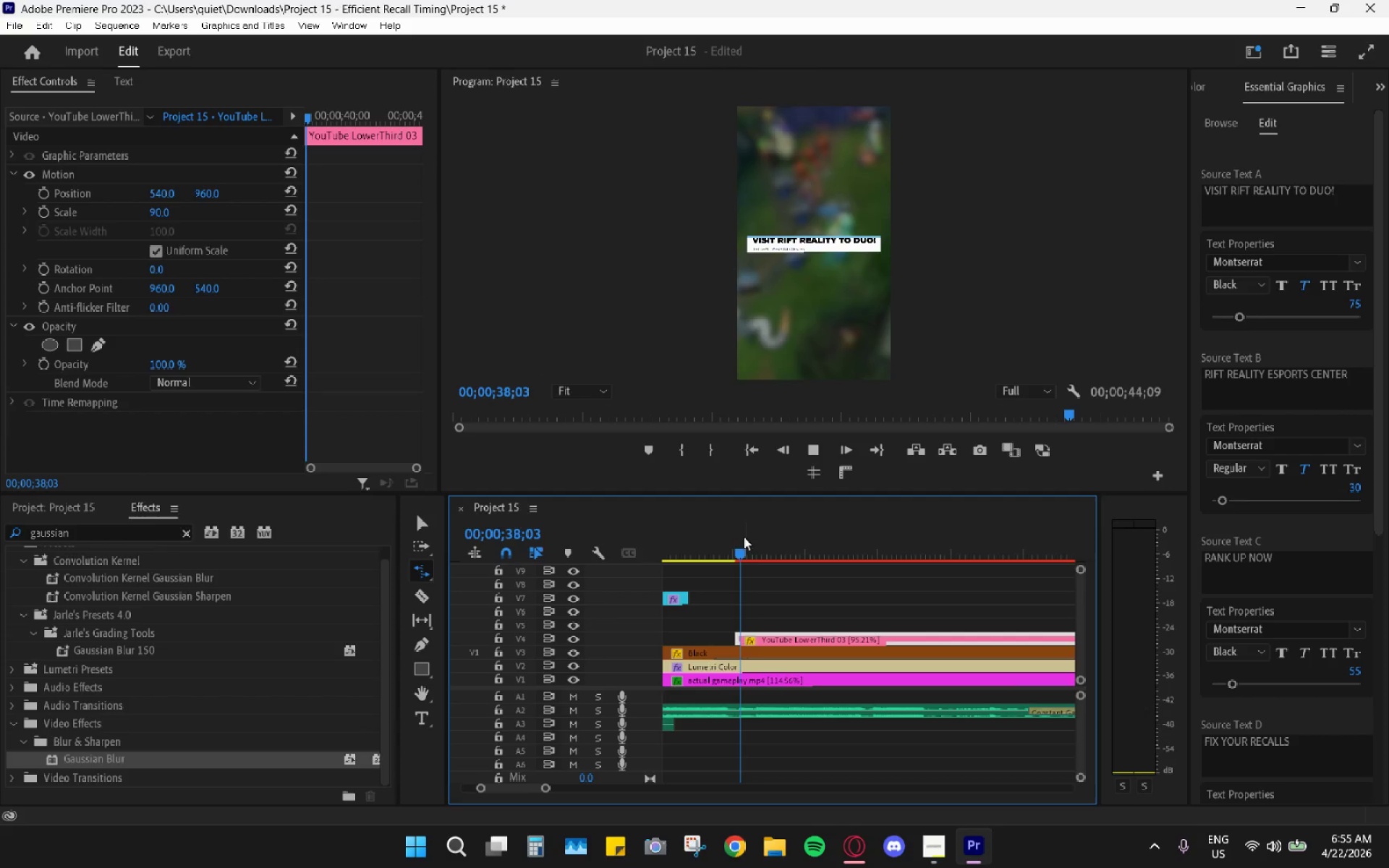 
key(Space)
 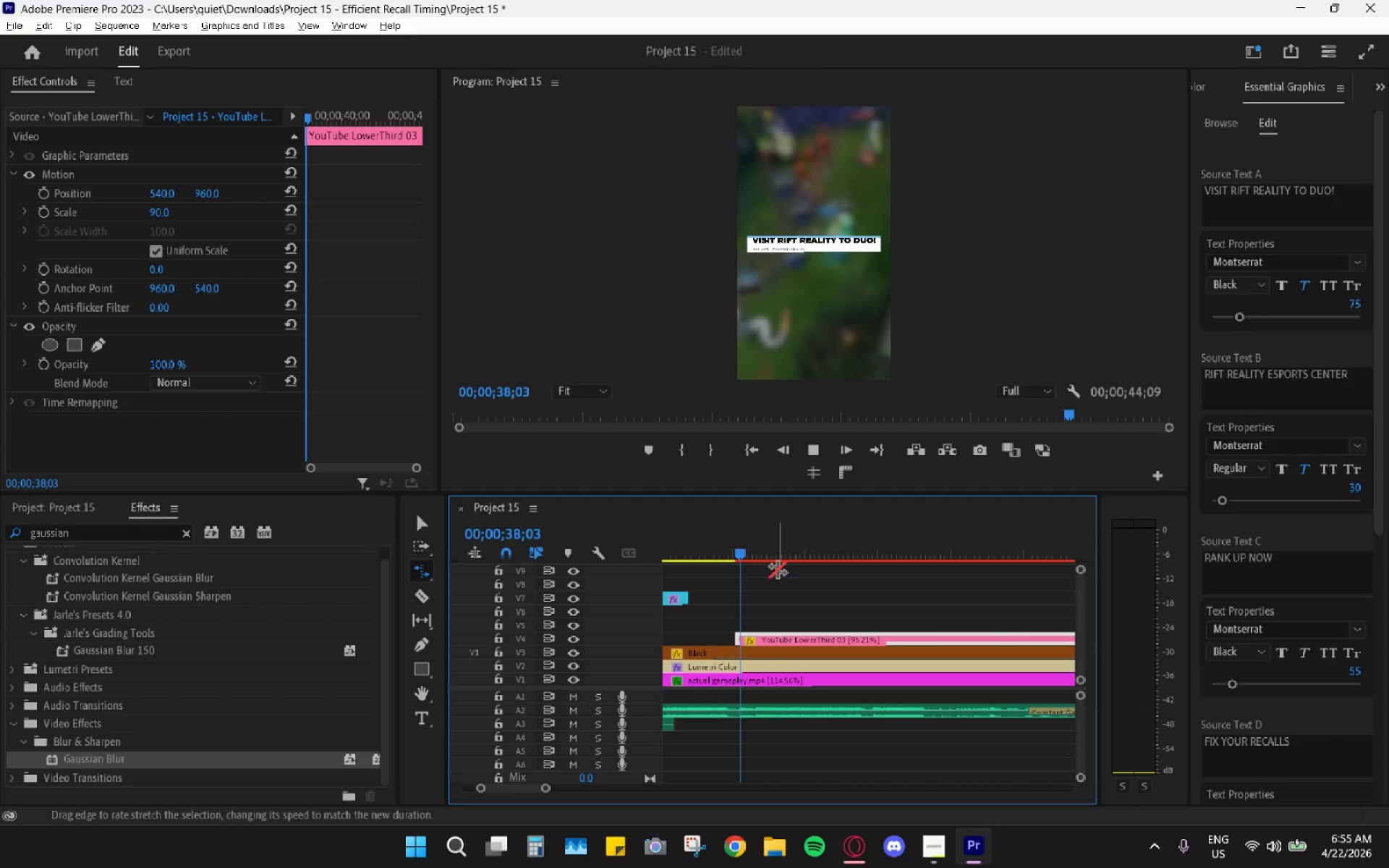 
hold_key(key=AltLeft, duration=0.61)
 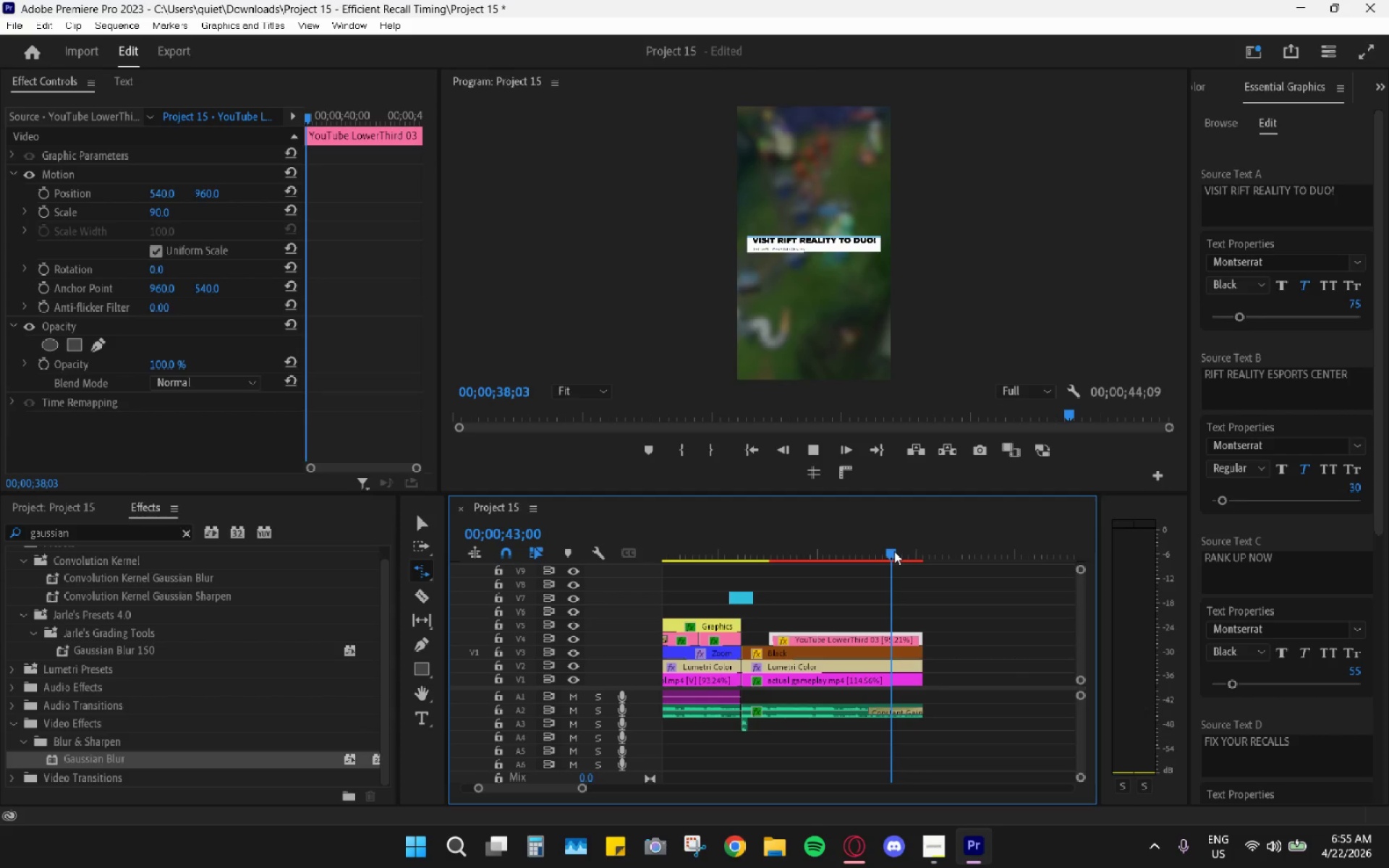 
key(Space)
 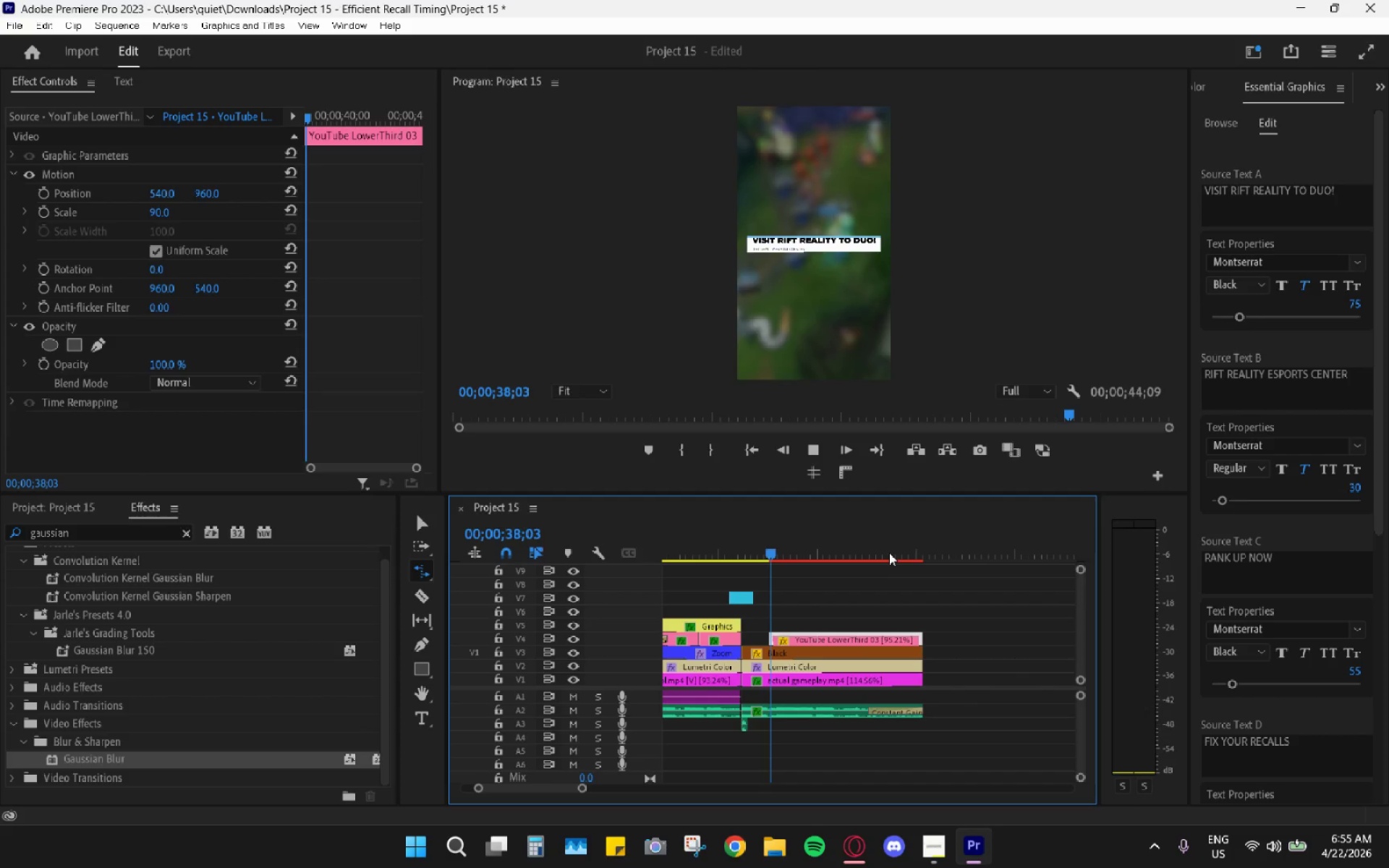 
scroll: coordinate [792, 574], scroll_direction: down, amount: 10.0
 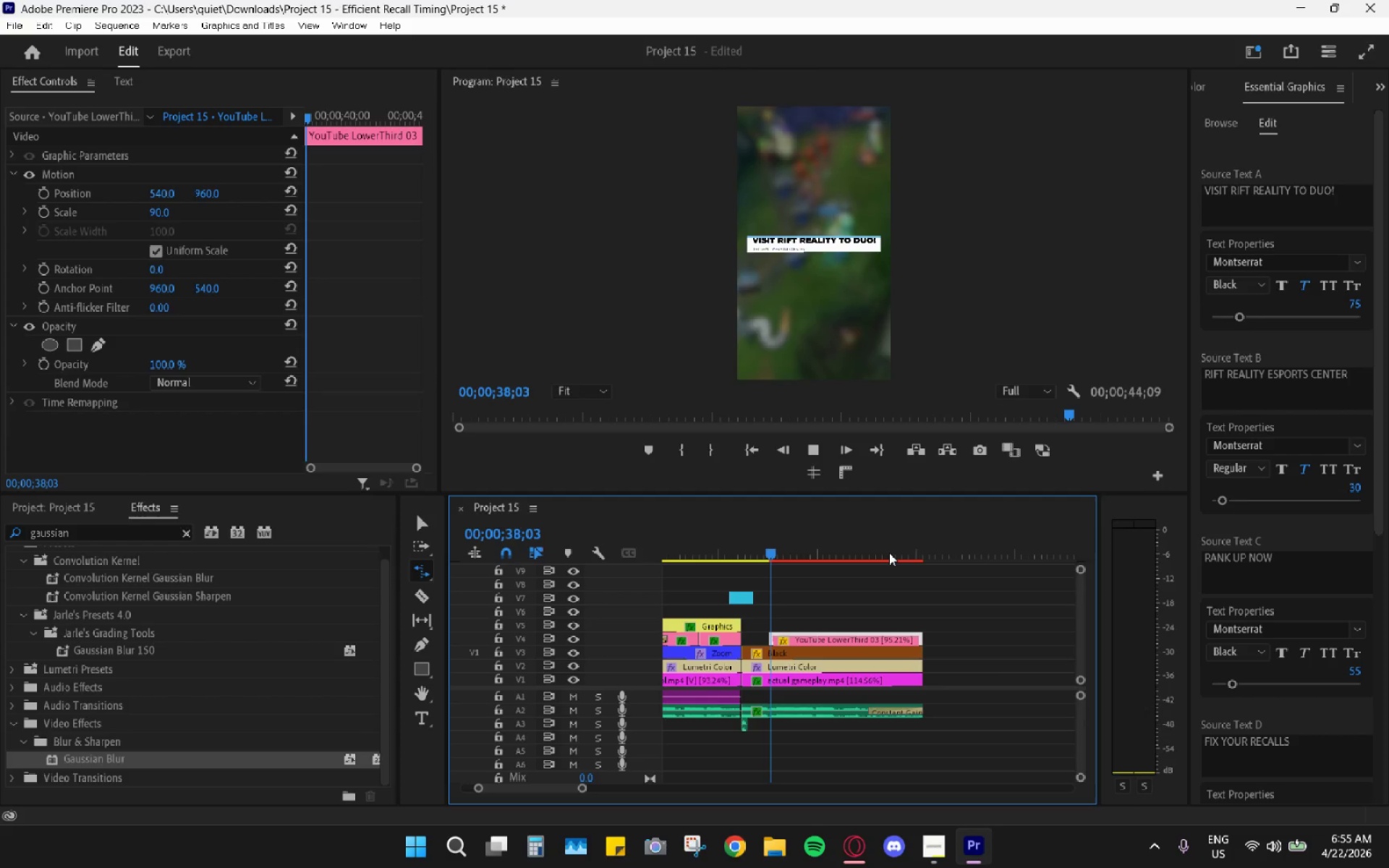 
left_click_drag(start_coordinate=[890, 552], to_coordinate=[849, 536])
 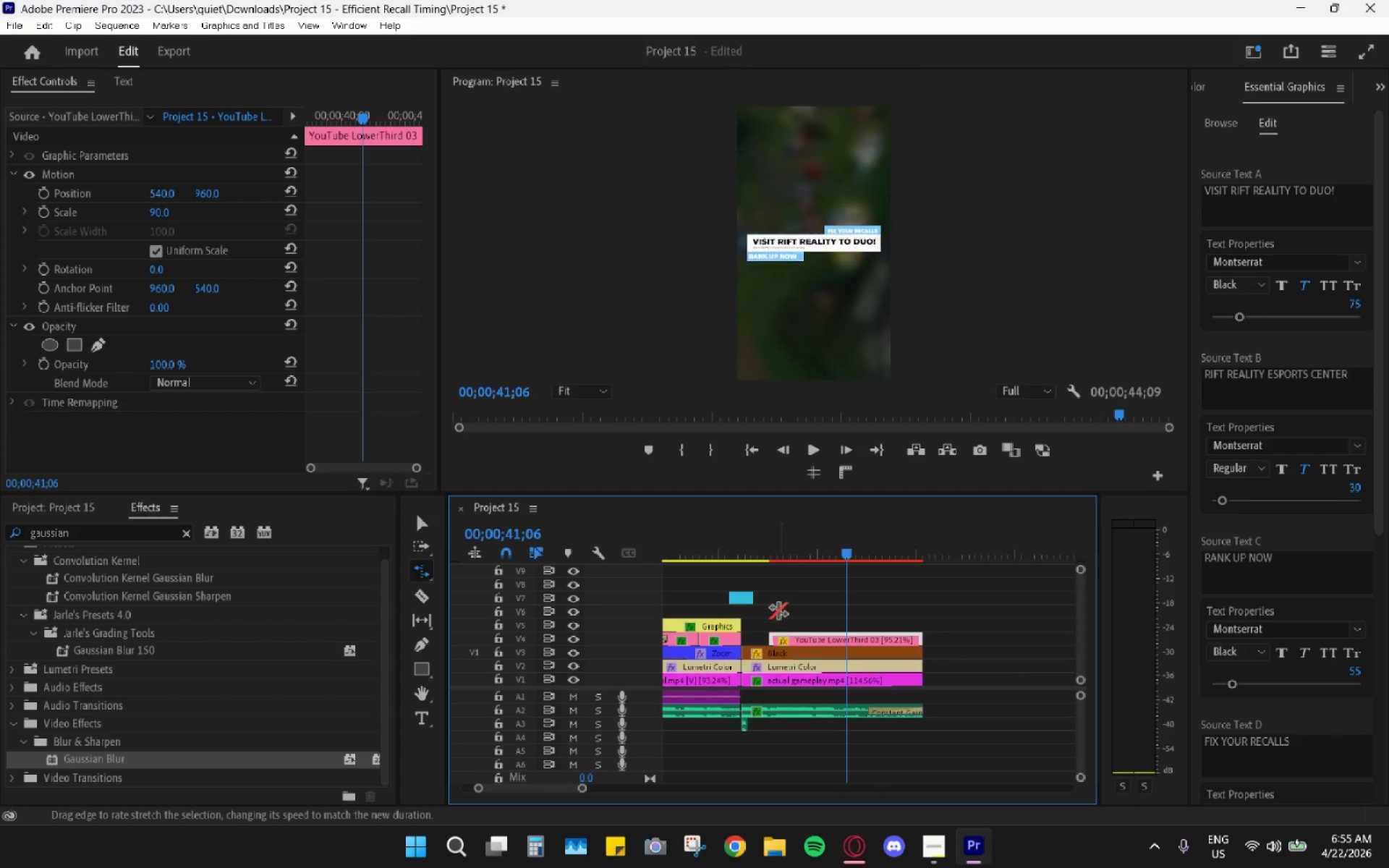 
key(R)
 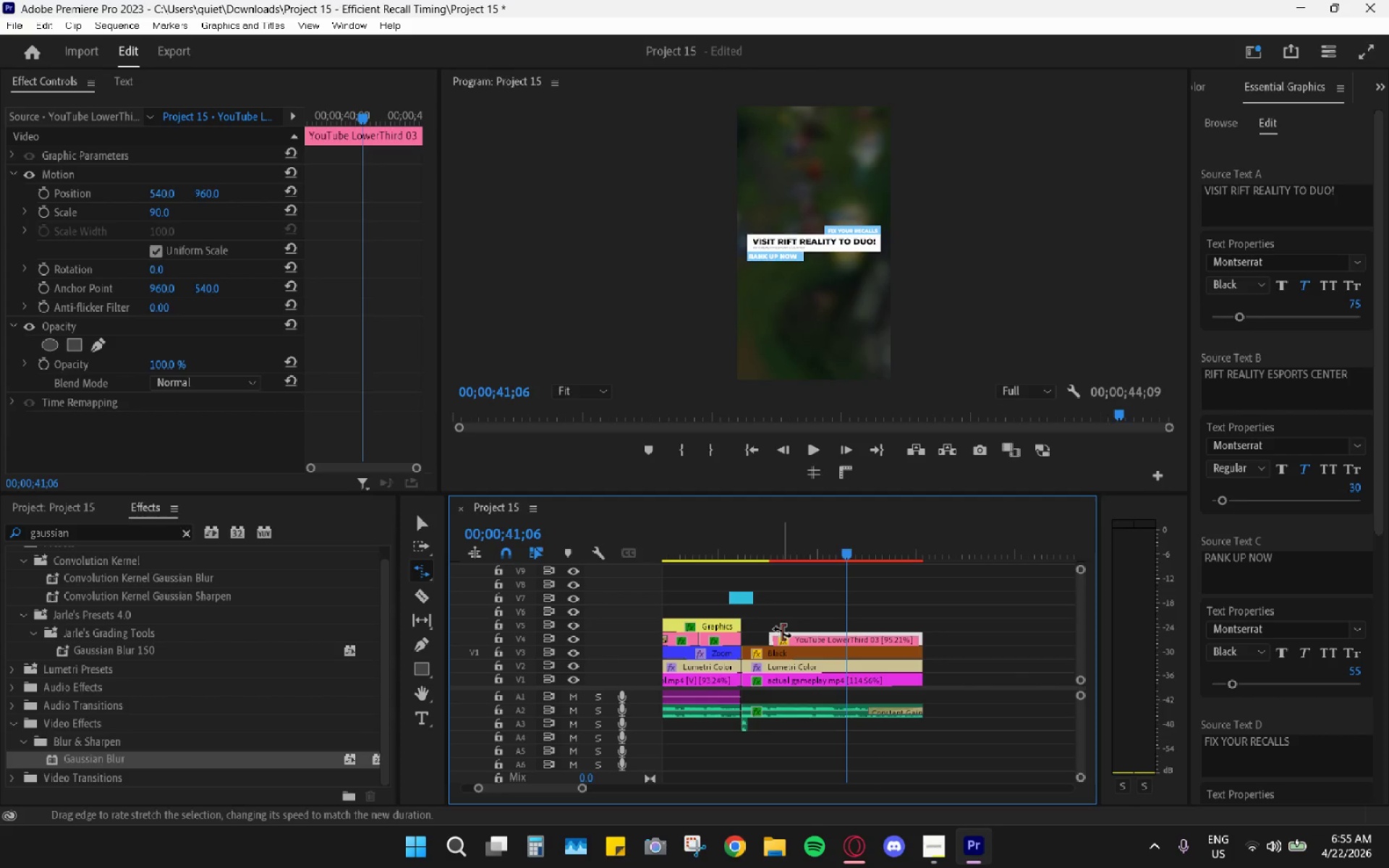 
left_click_drag(start_coordinate=[782, 632], to_coordinate=[756, 627])
 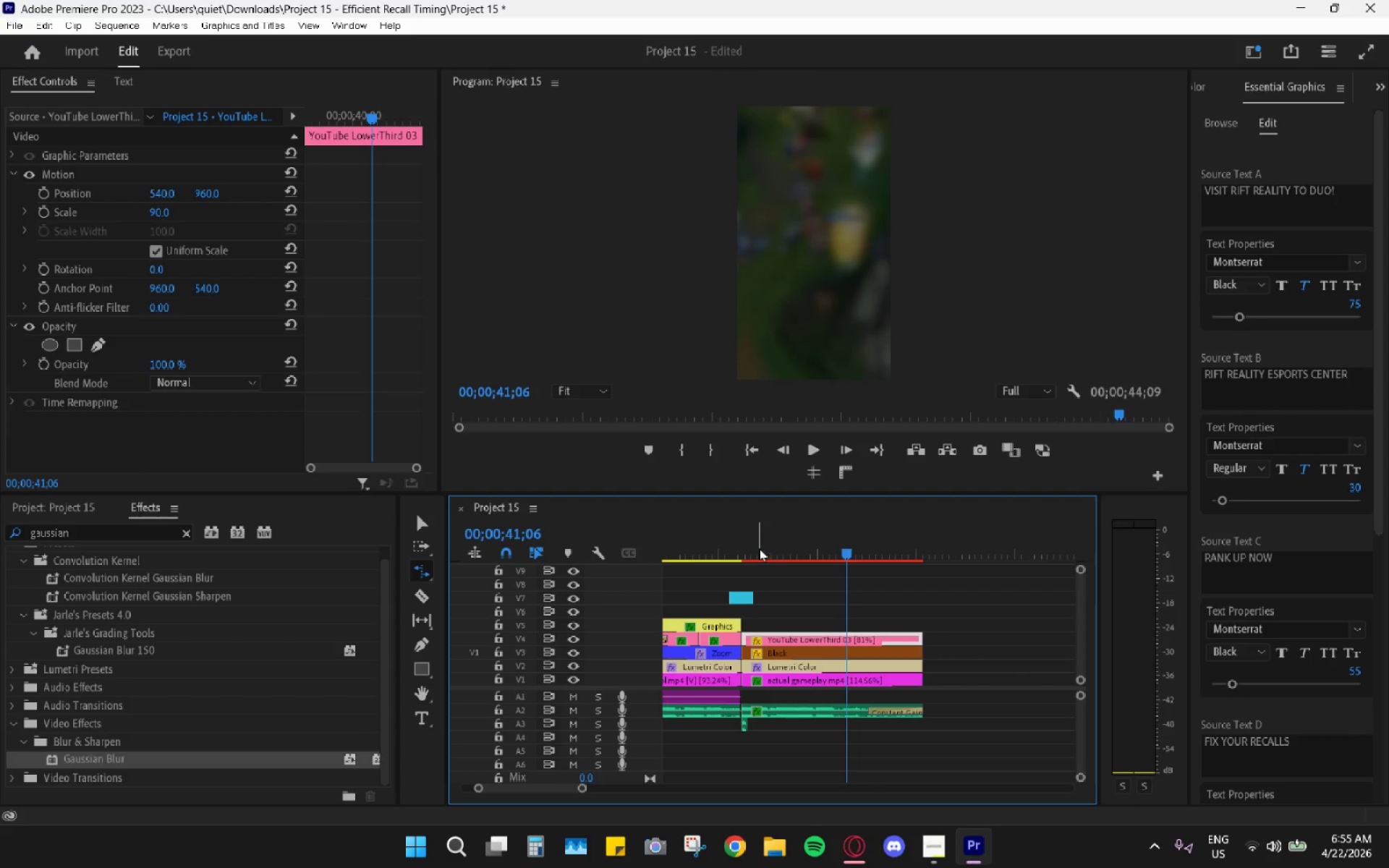 
left_click_drag(start_coordinate=[755, 541], to_coordinate=[747, 535])
 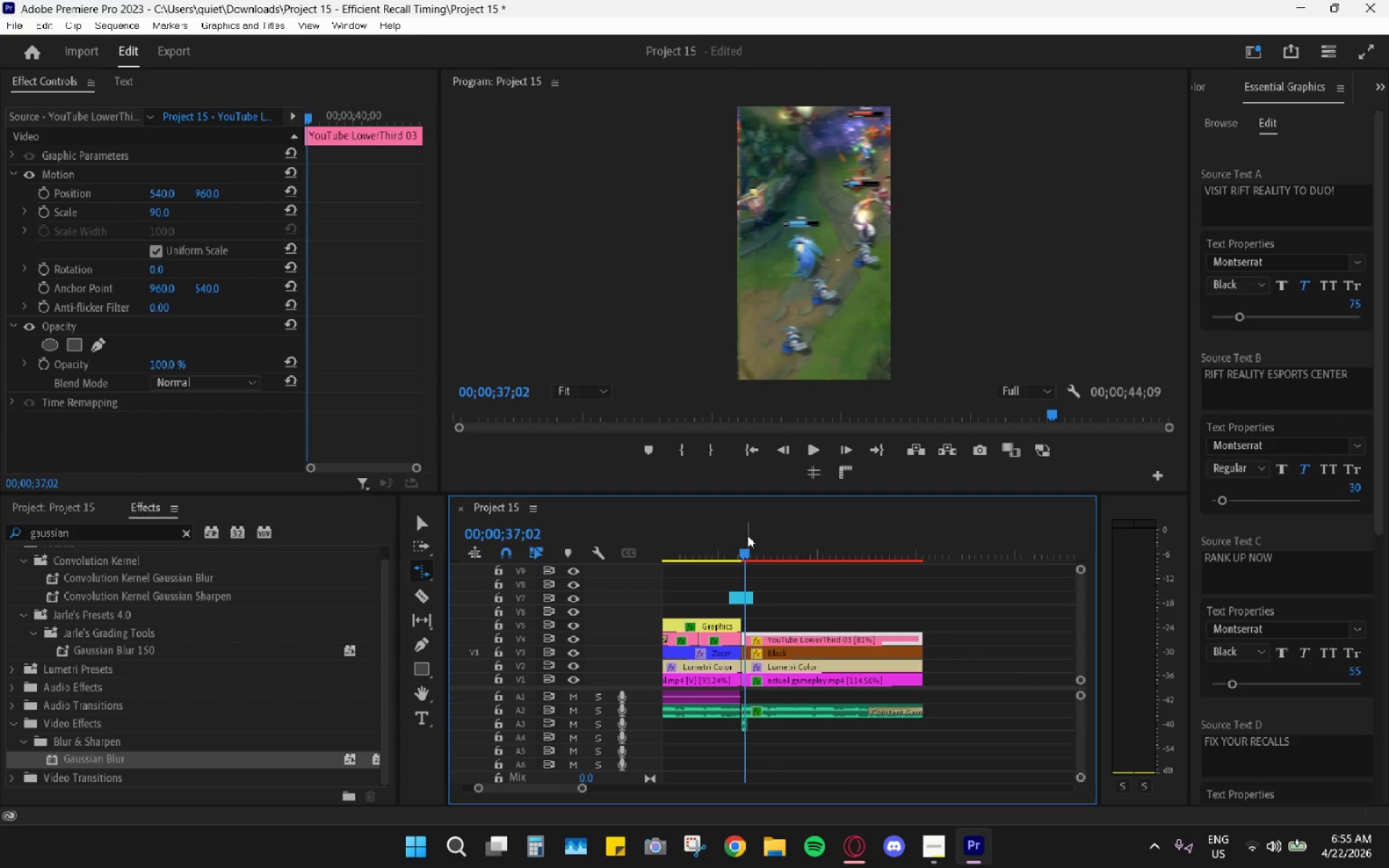 
key(Space)
 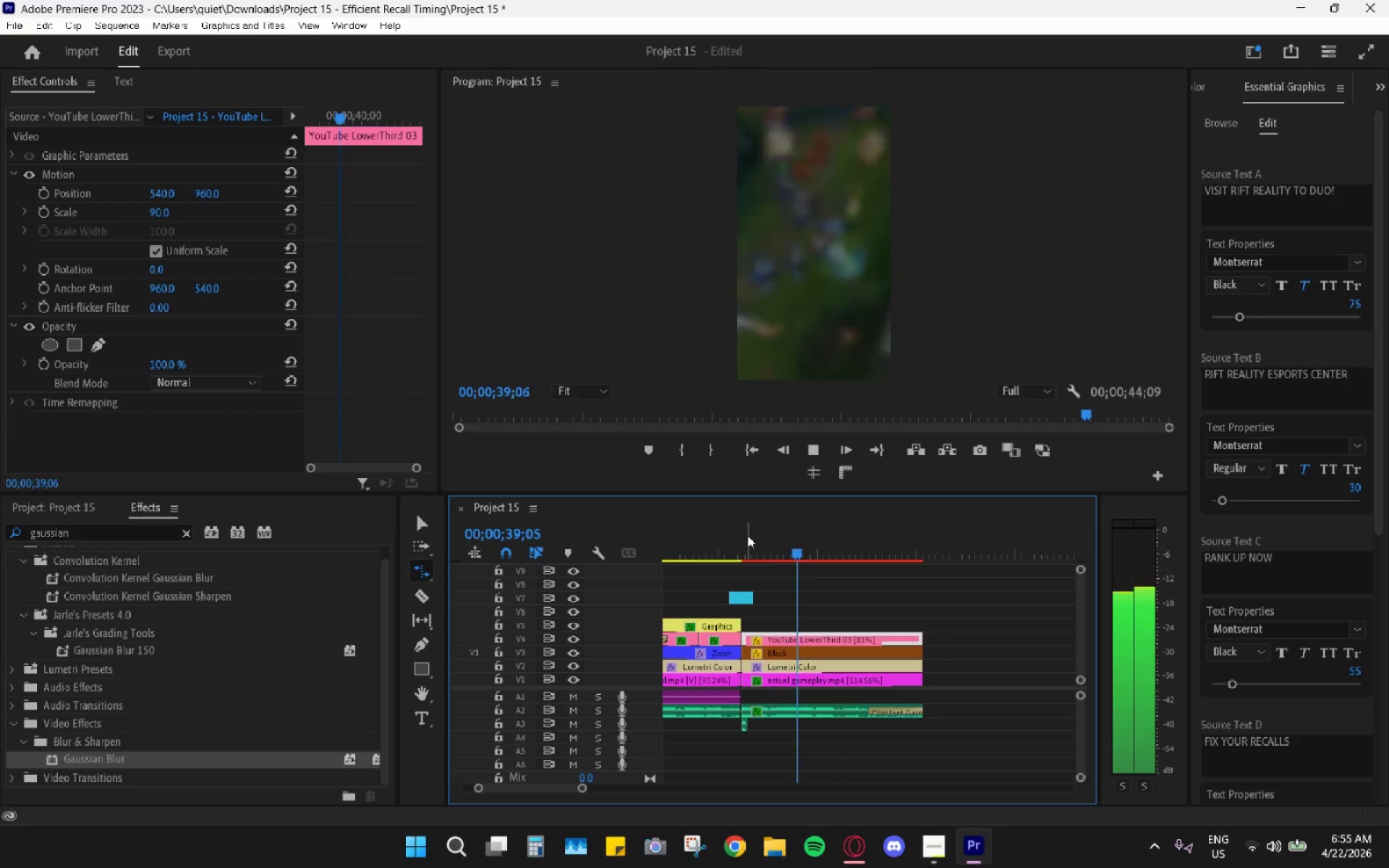 
key(Space)
 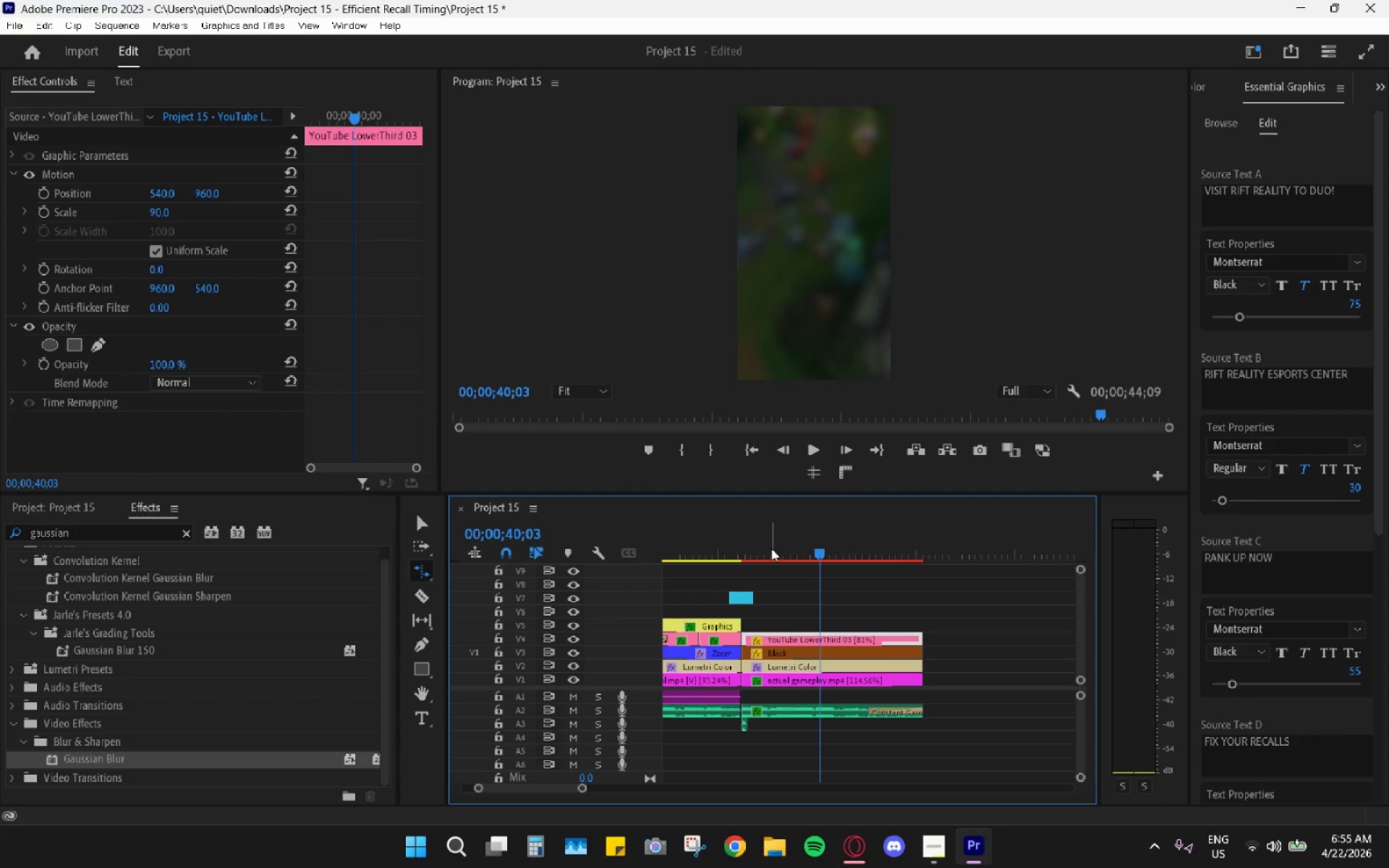 
key(Control+Z)
 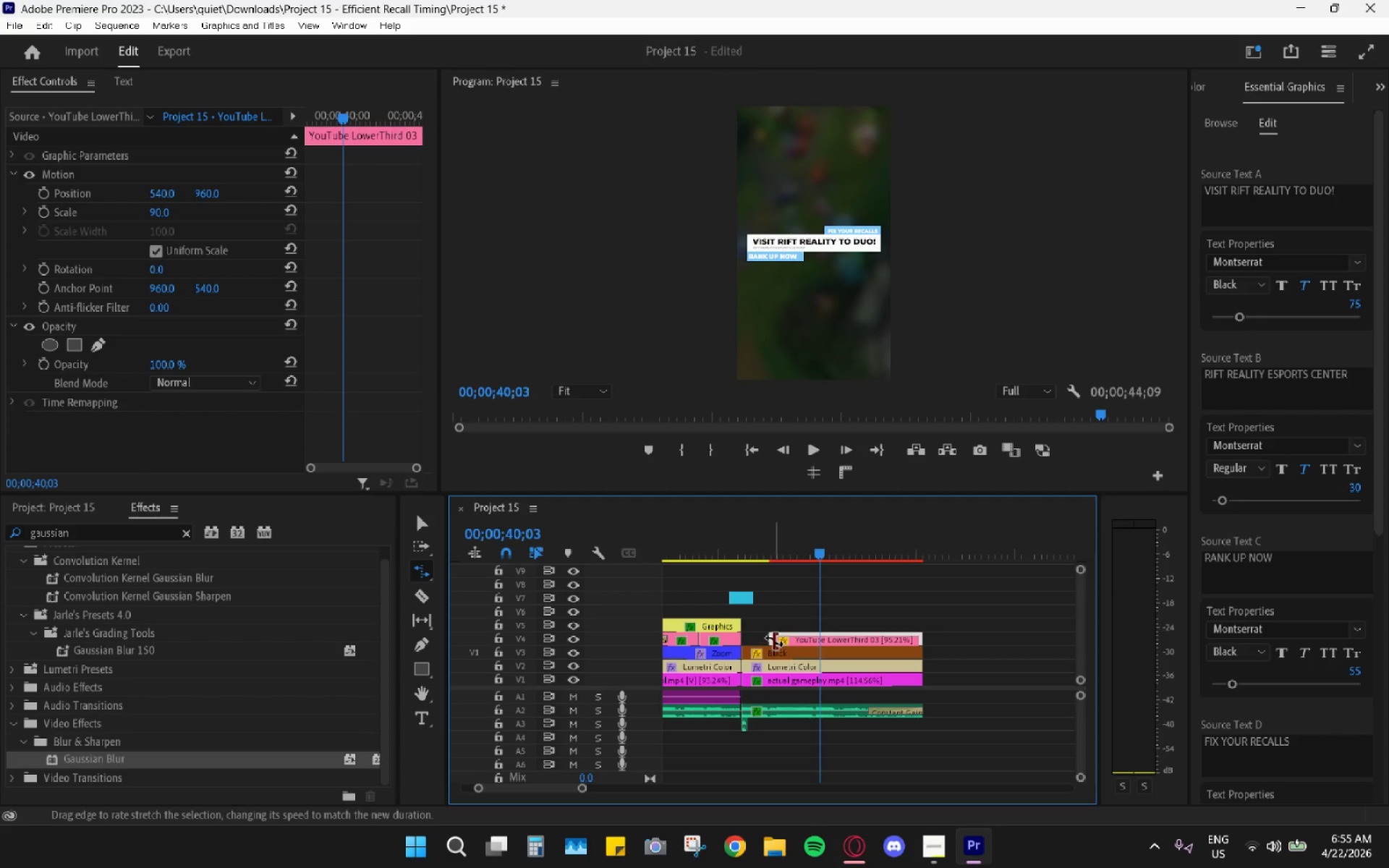 
left_click_drag(start_coordinate=[771, 639], to_coordinate=[747, 631])
 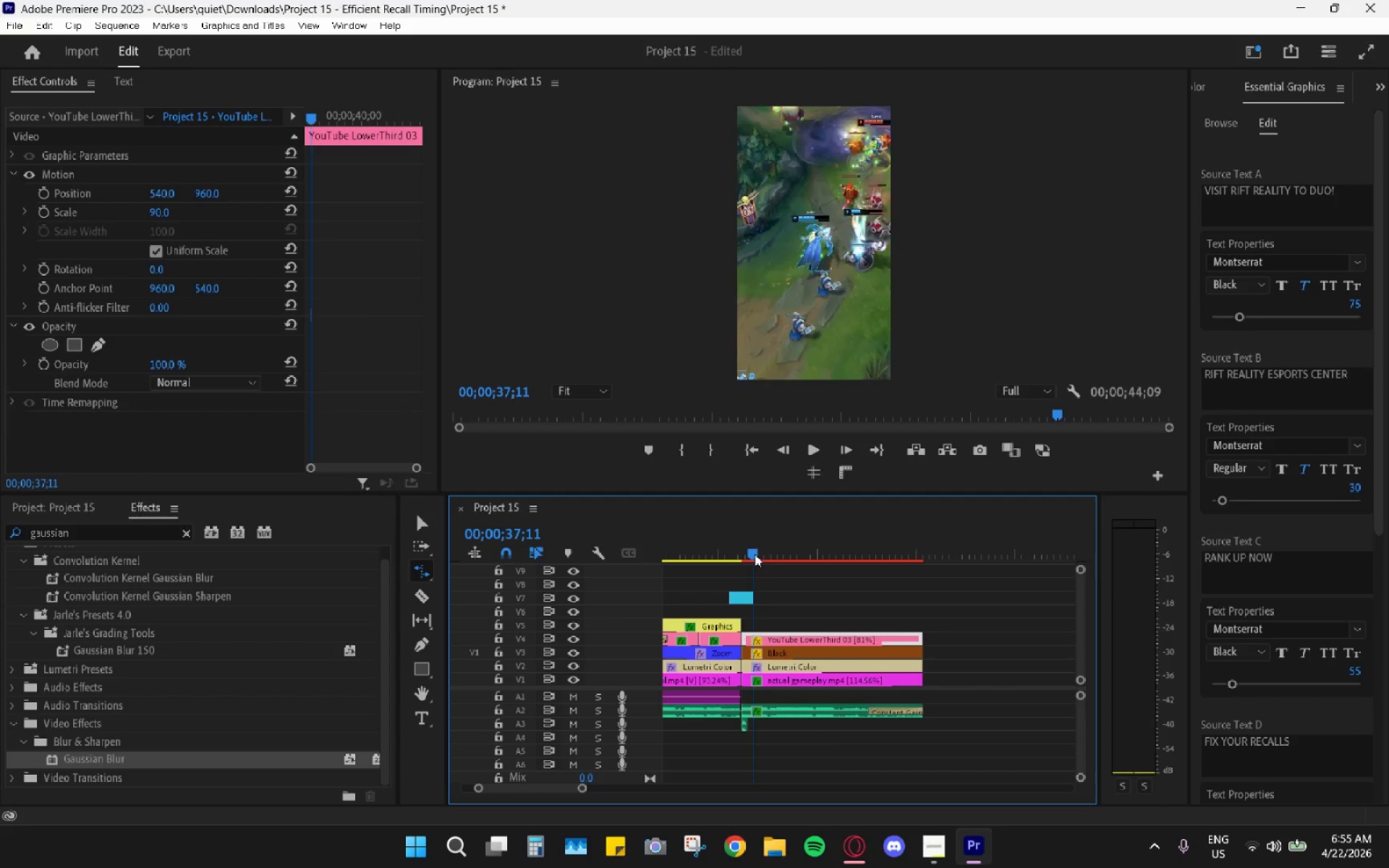 
key(Space)
 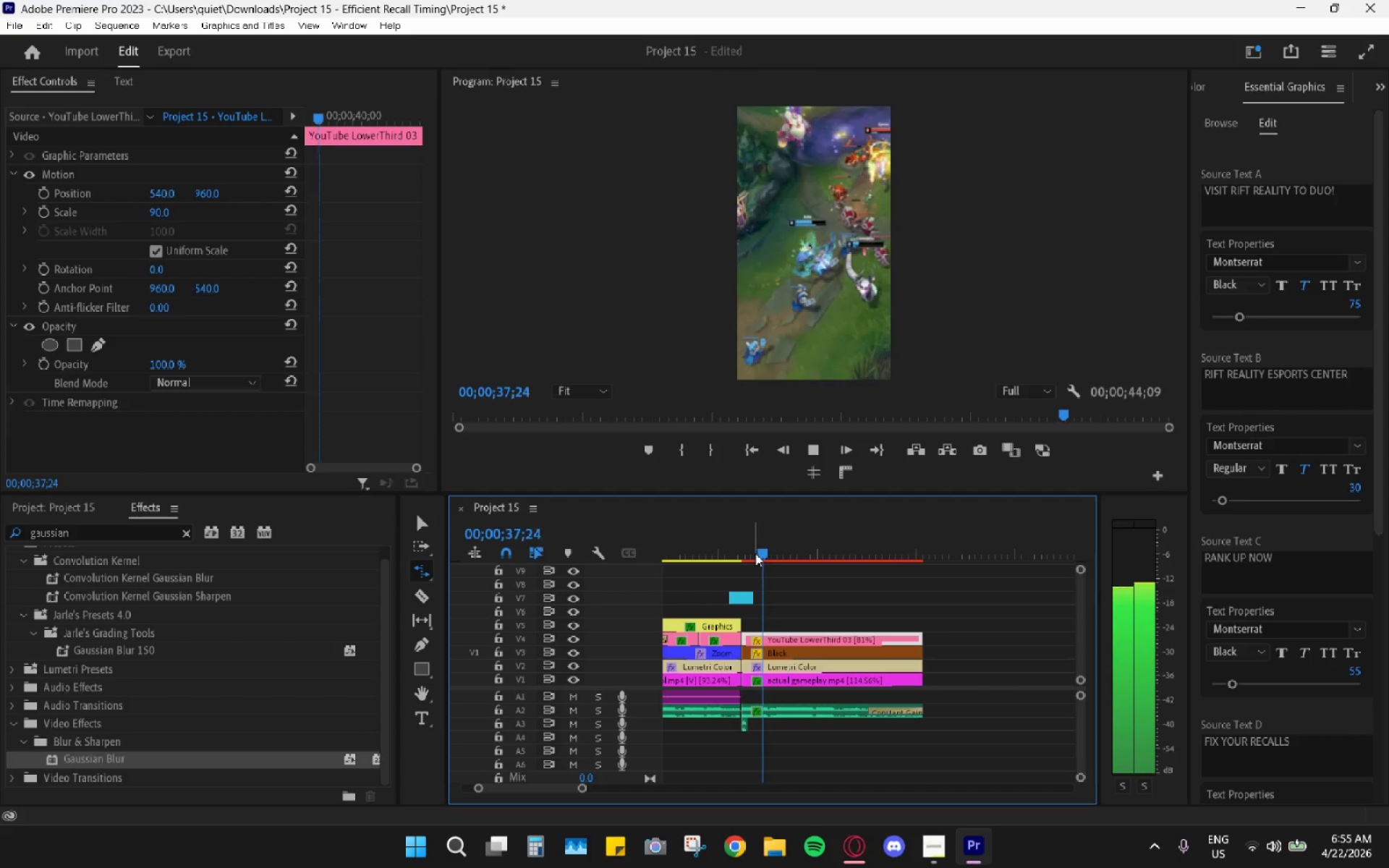 
key(Space)
 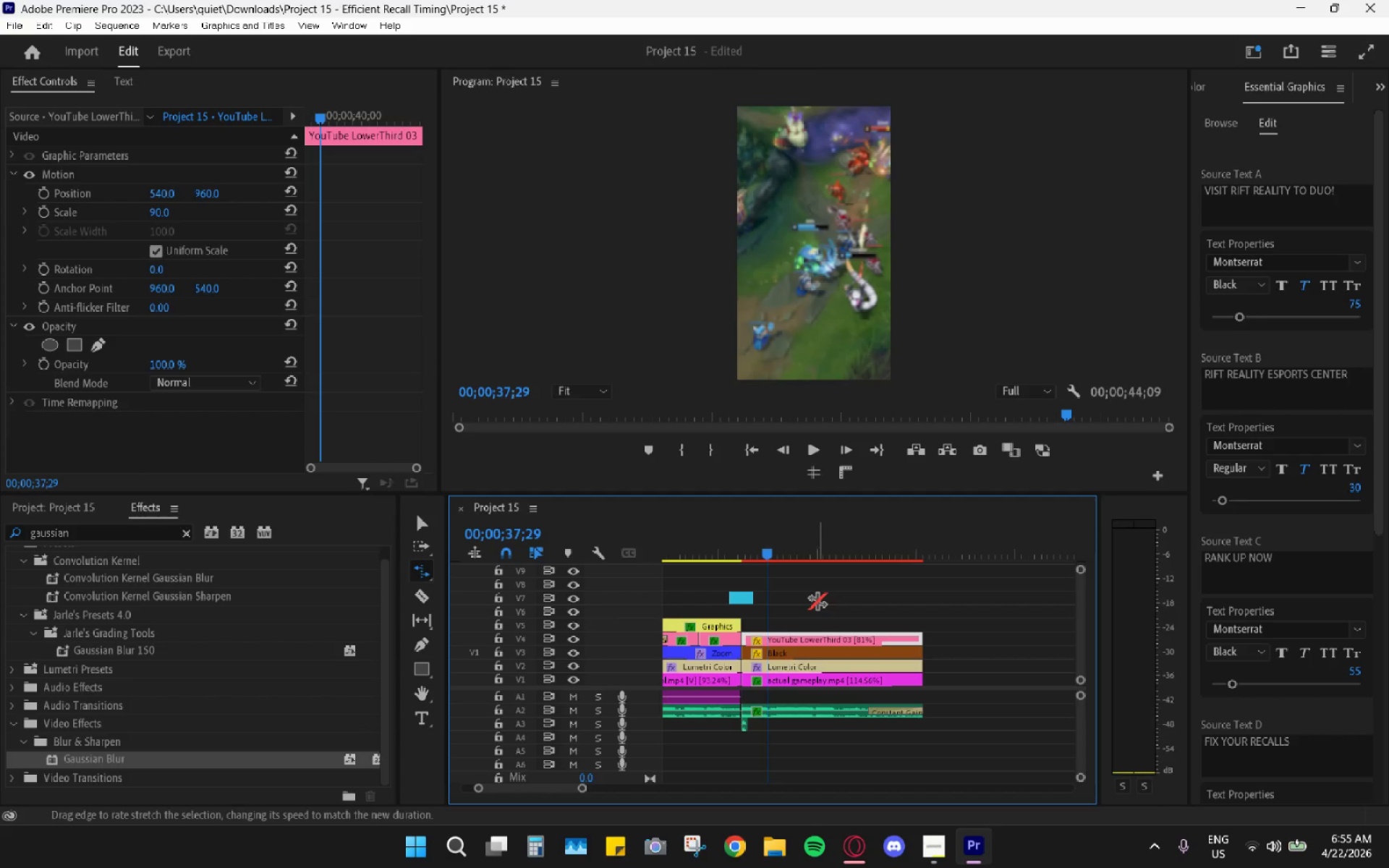 
key(Control+Z)
 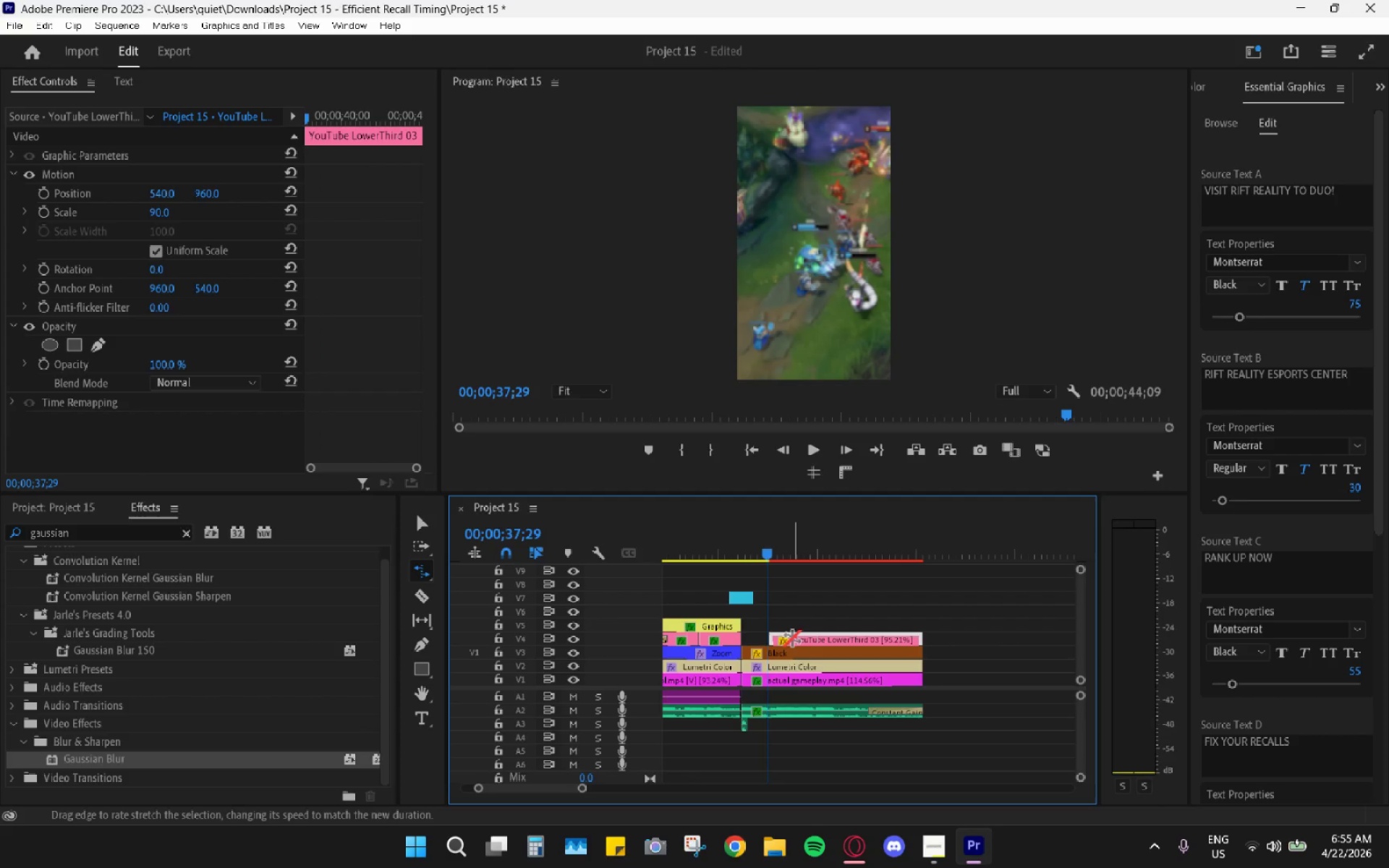 
type(r  vr)
 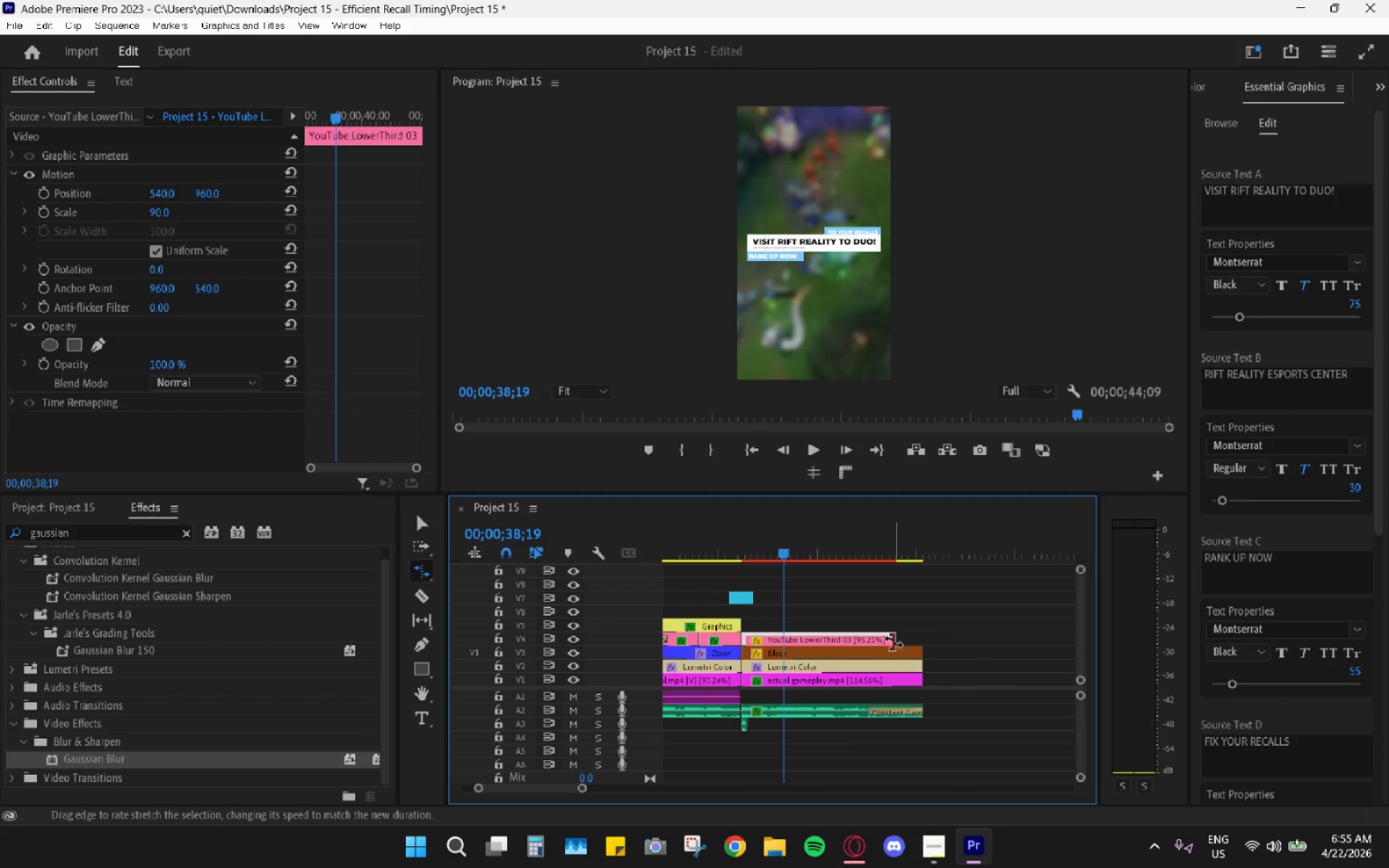 
left_click_drag(start_coordinate=[819, 639], to_coordinate=[792, 633])
 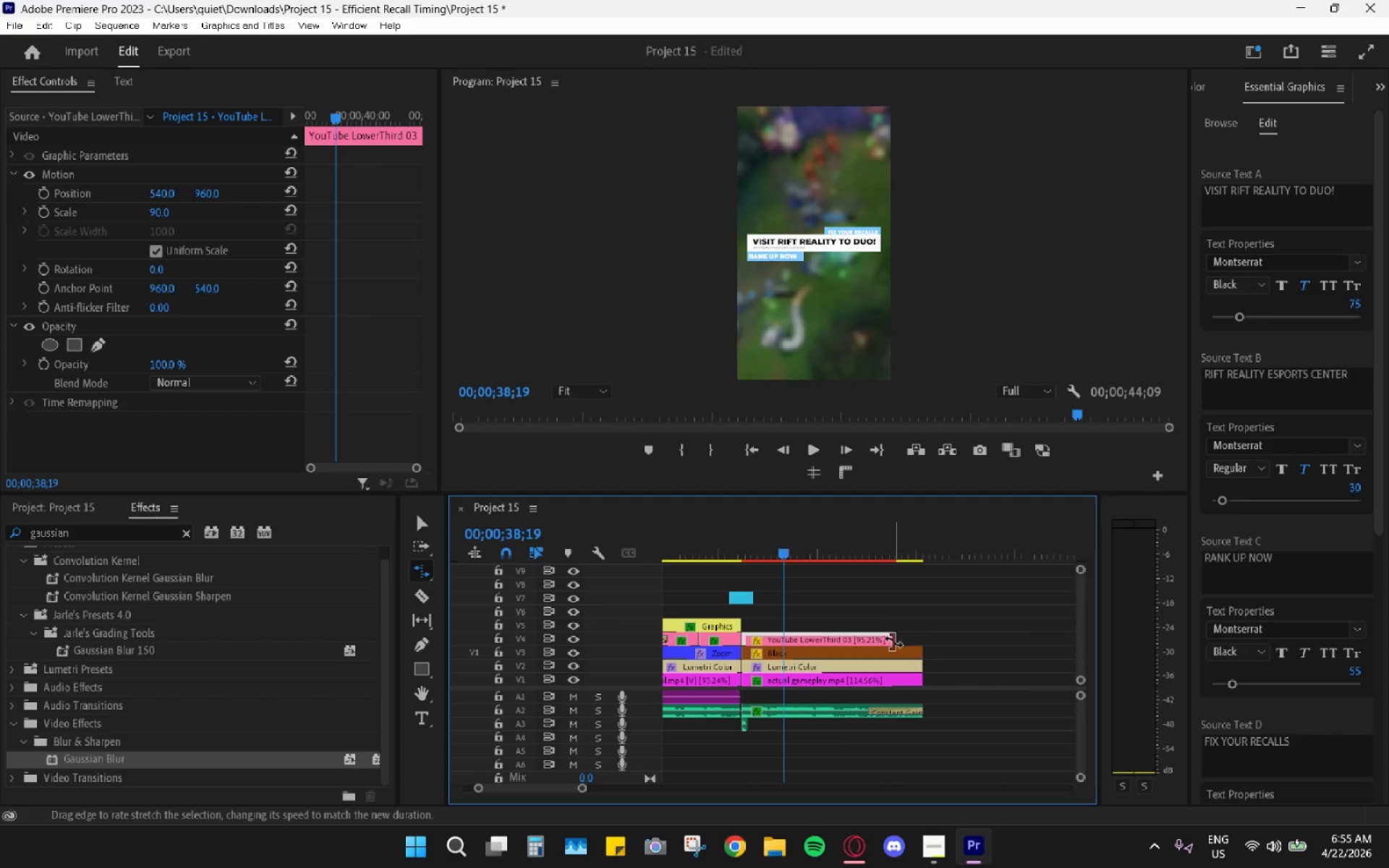 
left_click_drag(start_coordinate=[893, 642], to_coordinate=[915, 643])
 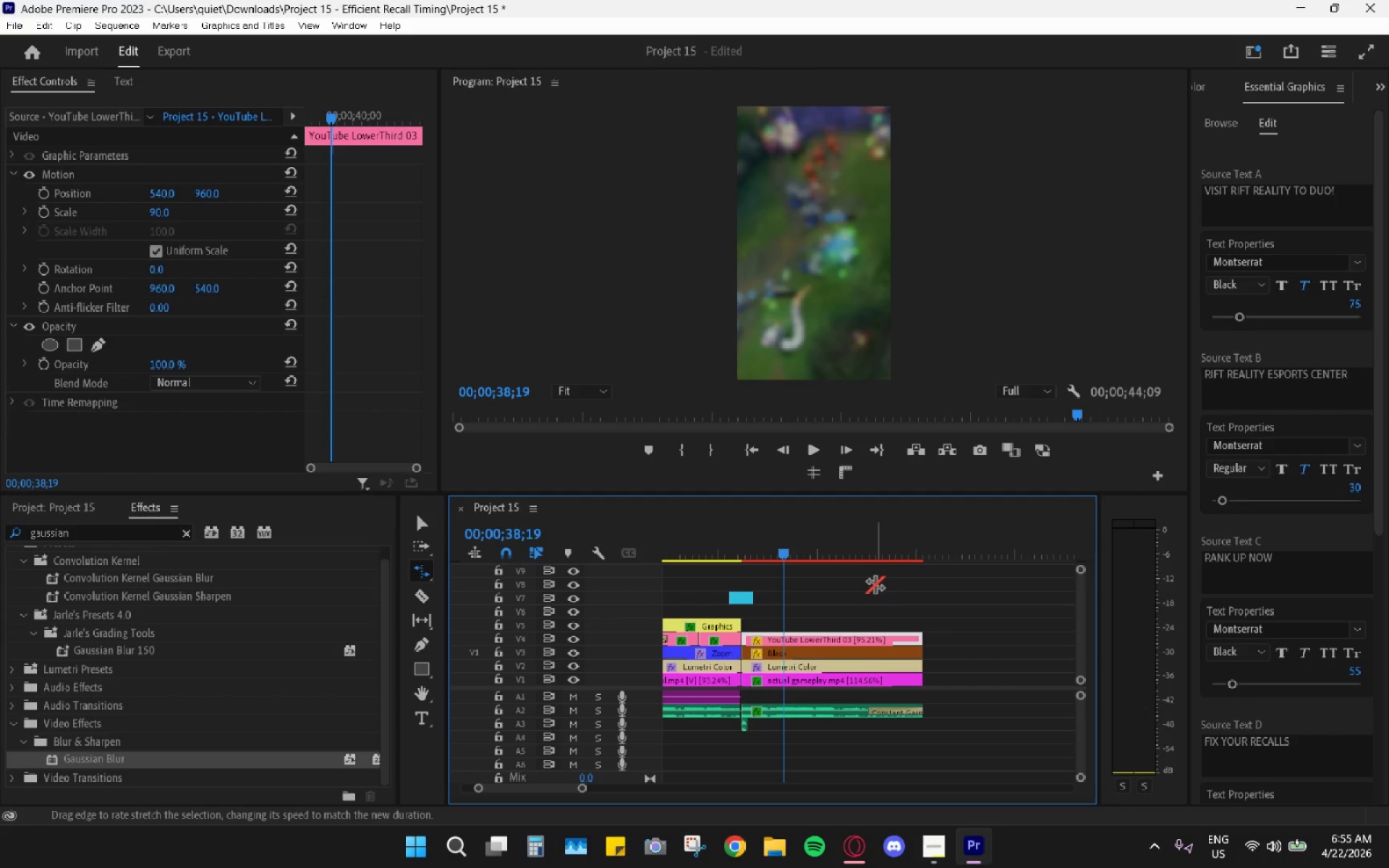 
key(Control+Z)
 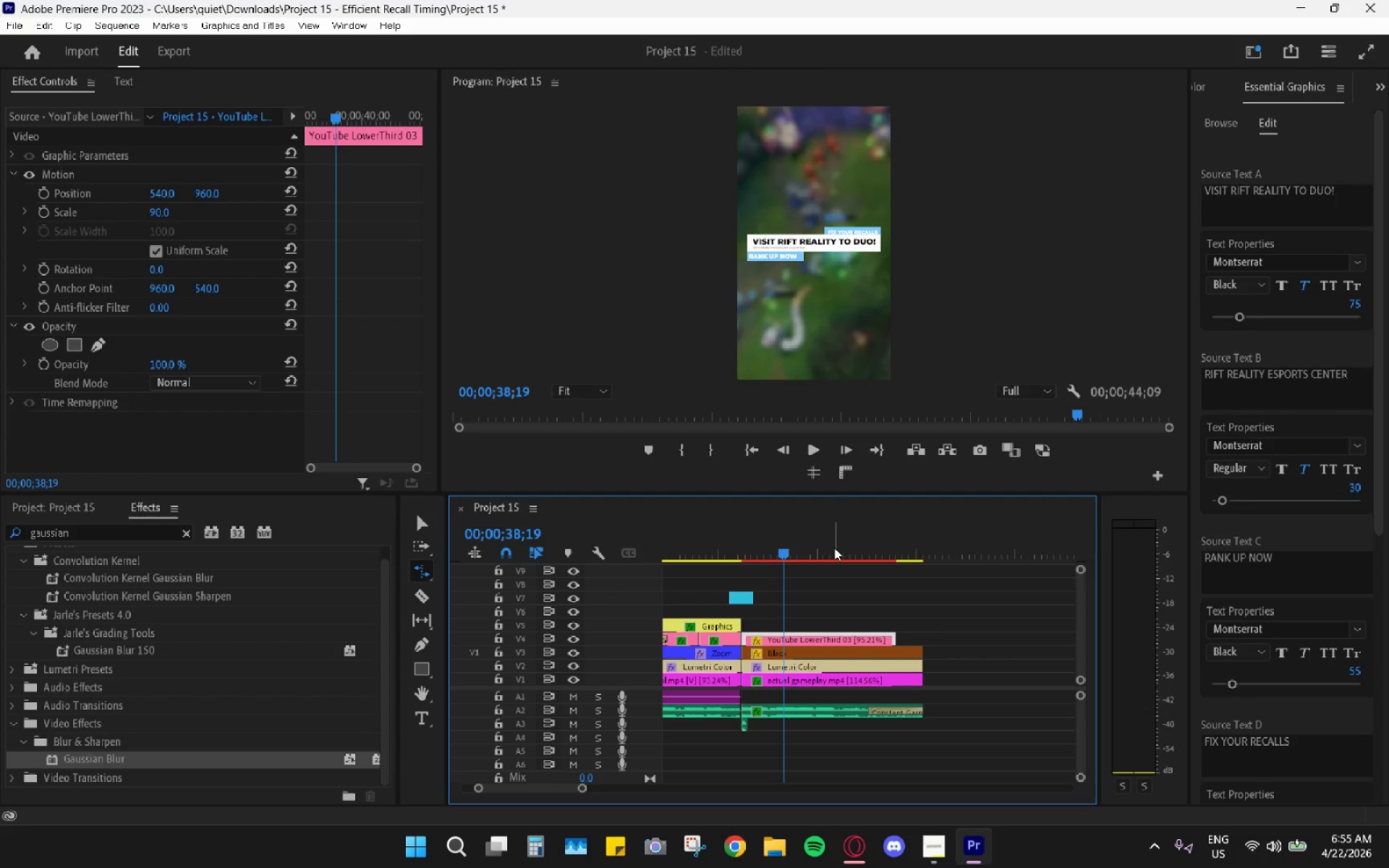 
left_click_drag(start_coordinate=[842, 538], to_coordinate=[716, 516])
 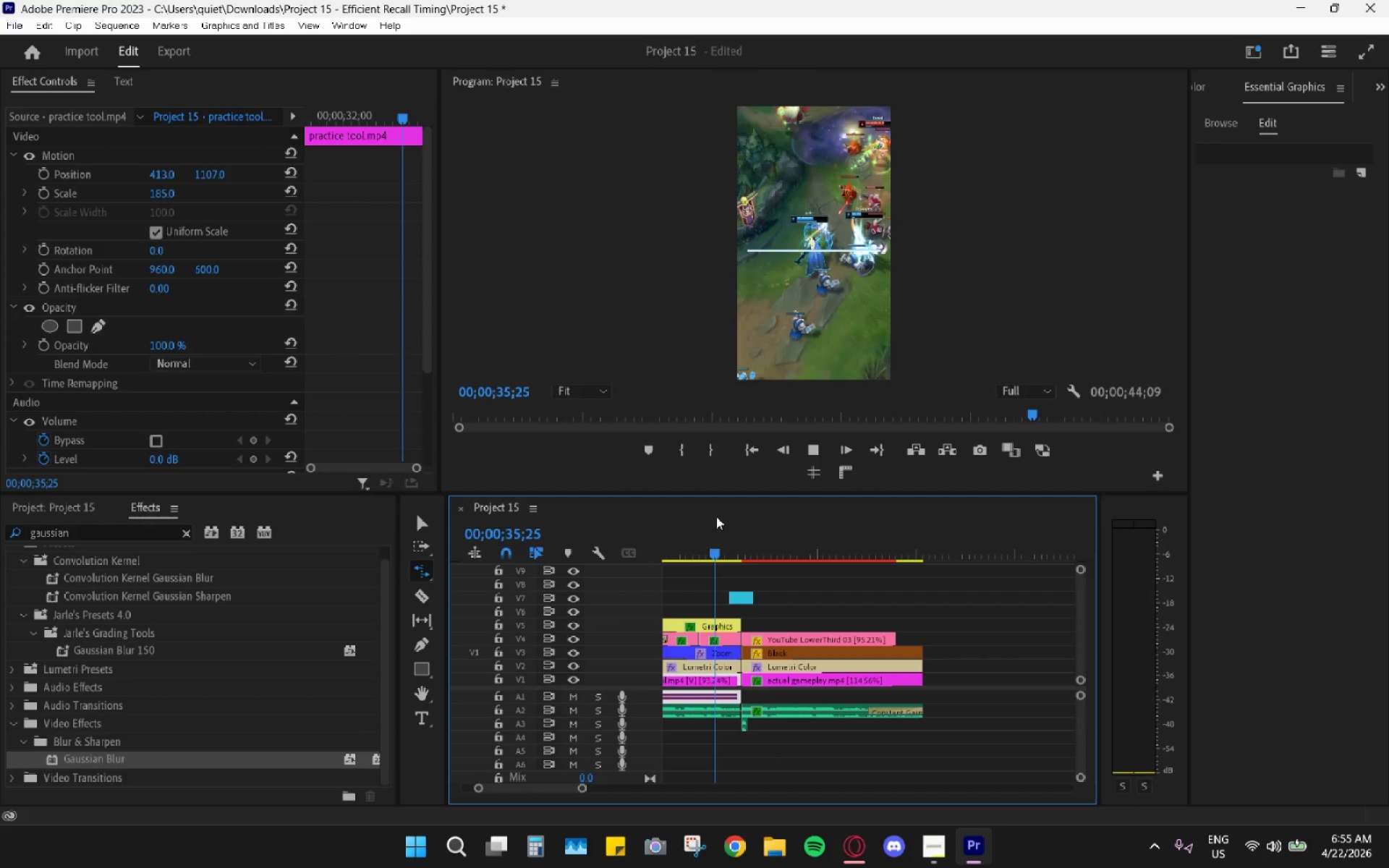 
key(Space)
 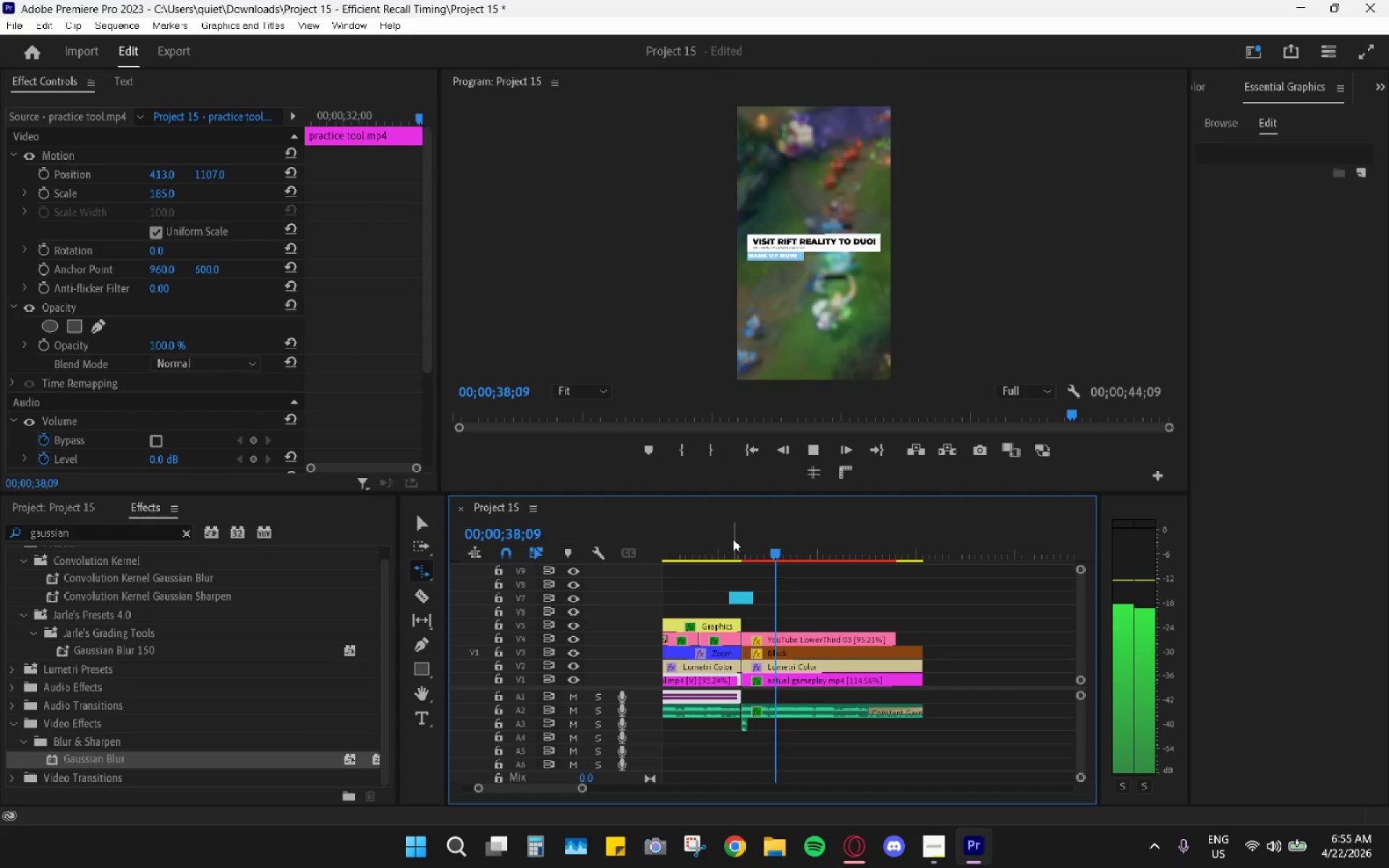 
key(Space)
 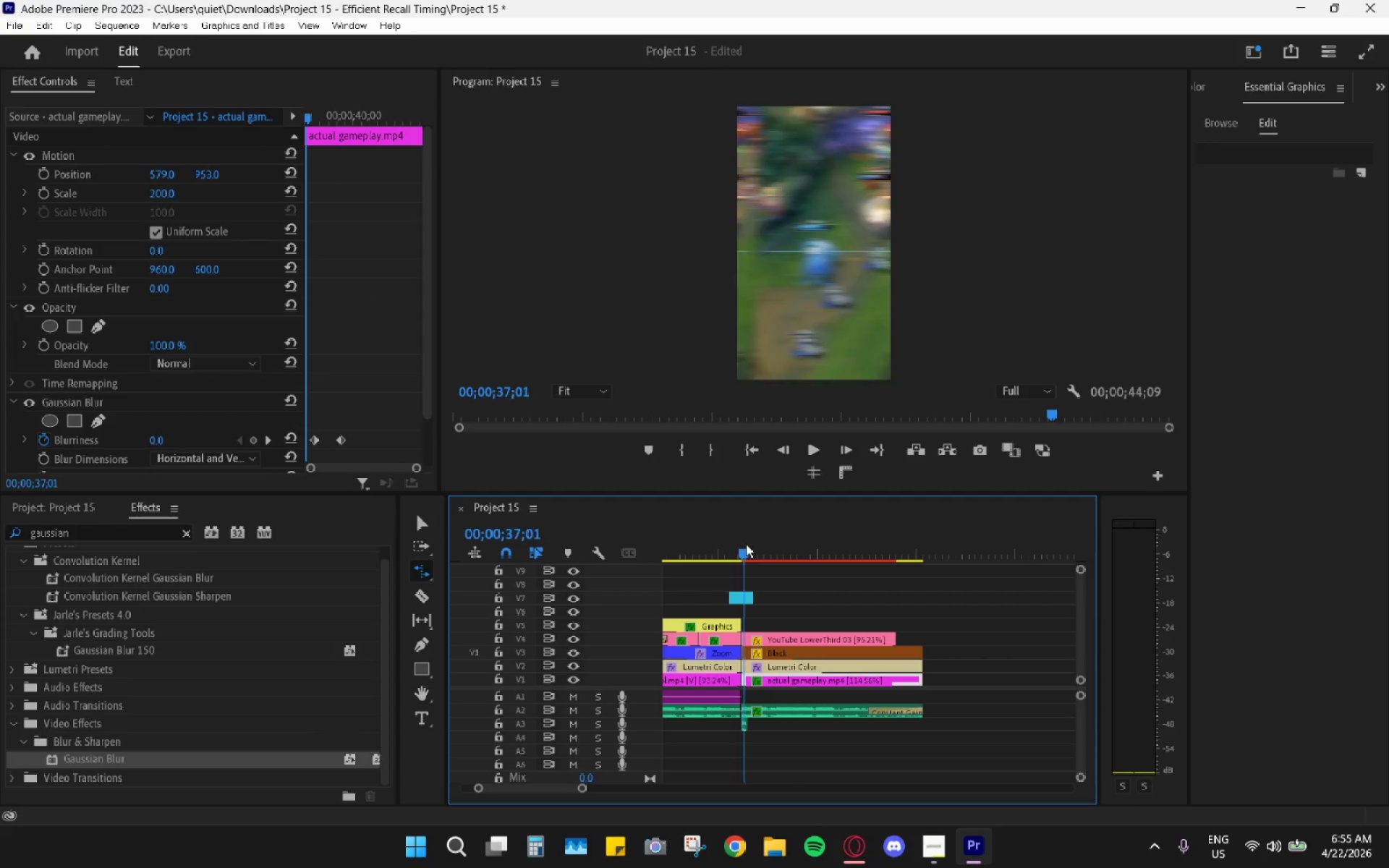 
key(Space)
 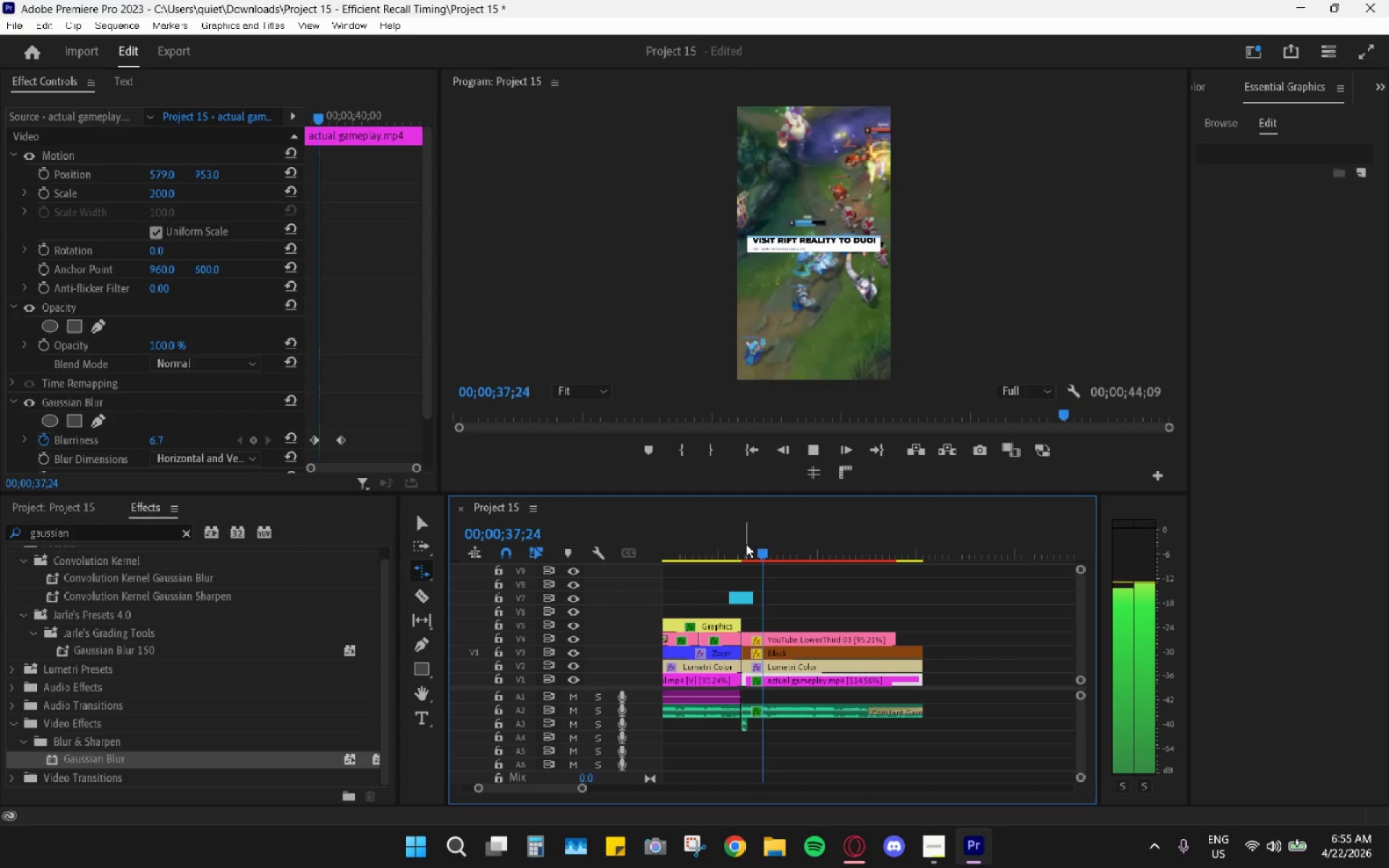 
key(Space)
 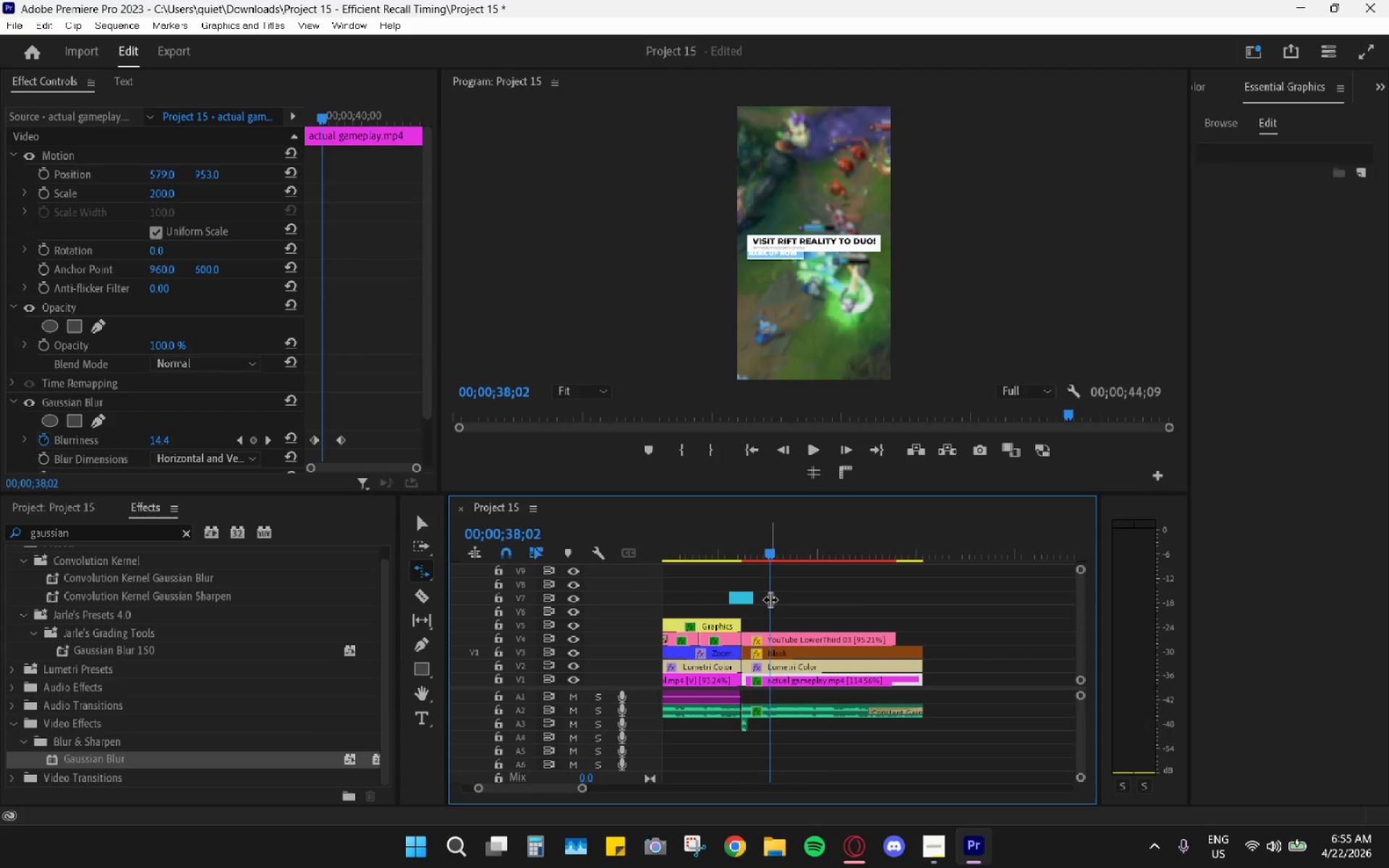 
key(Control+Z)
 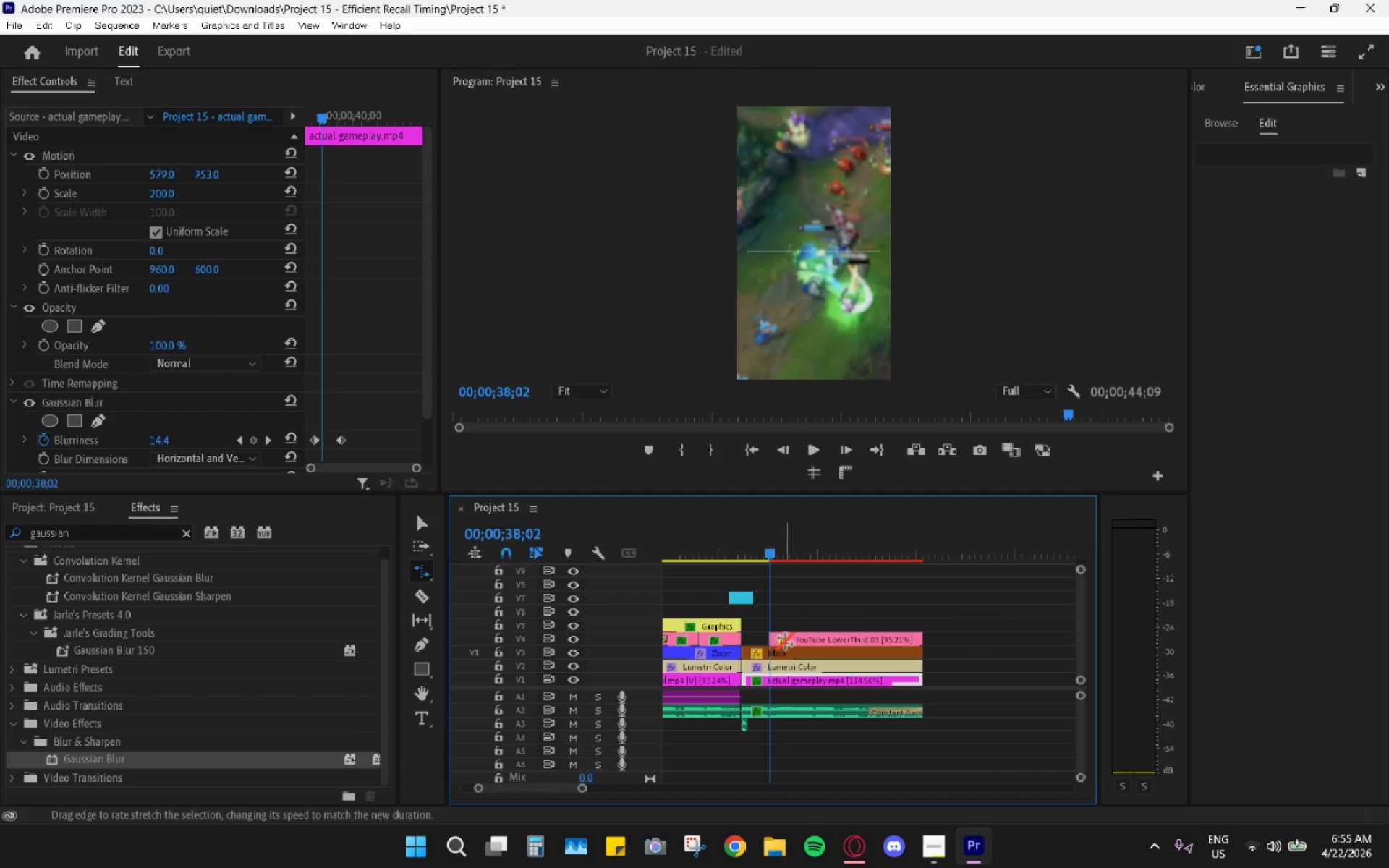 
key(V)
 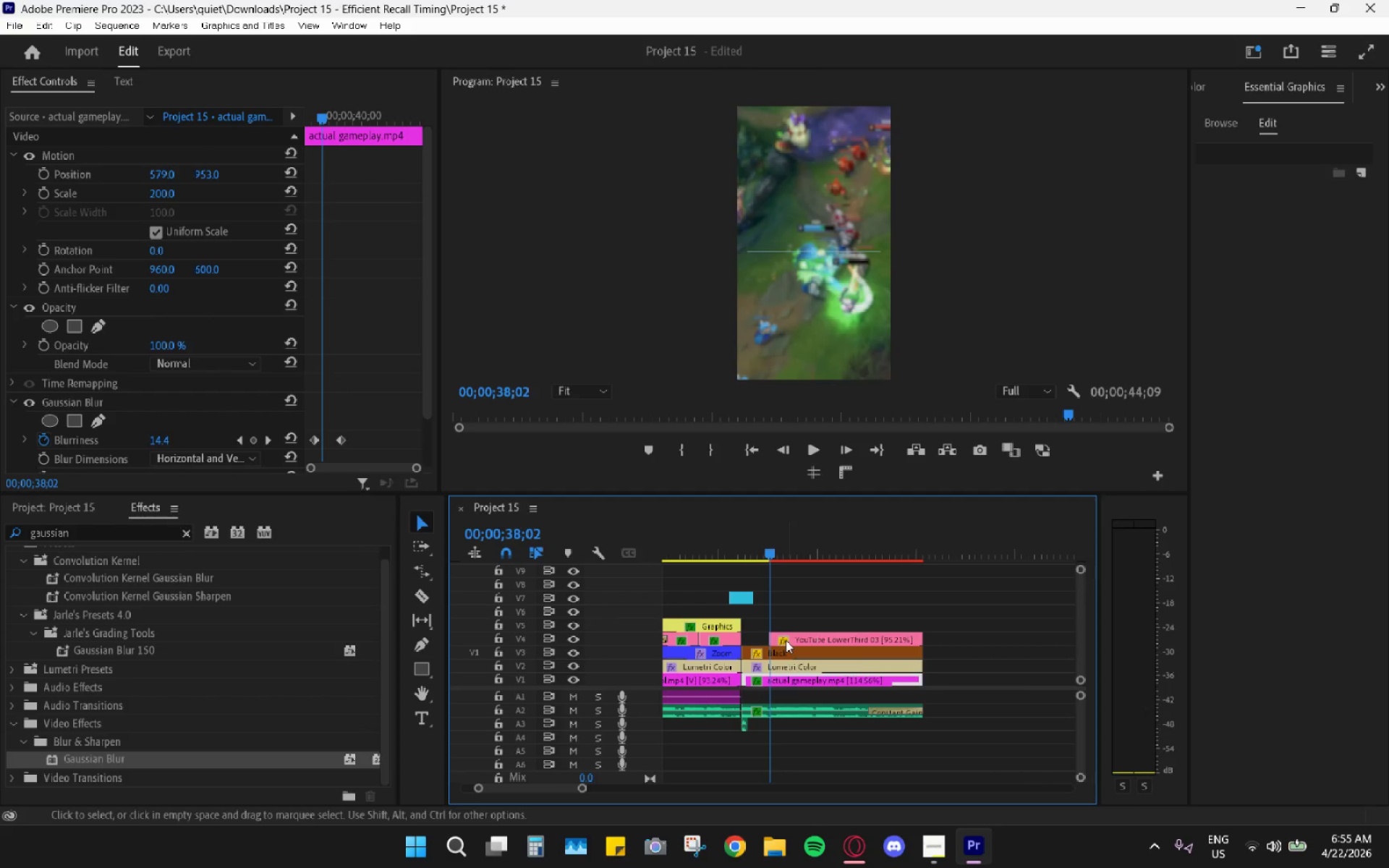 
left_click_drag(start_coordinate=[786, 639], to_coordinate=[765, 634])
 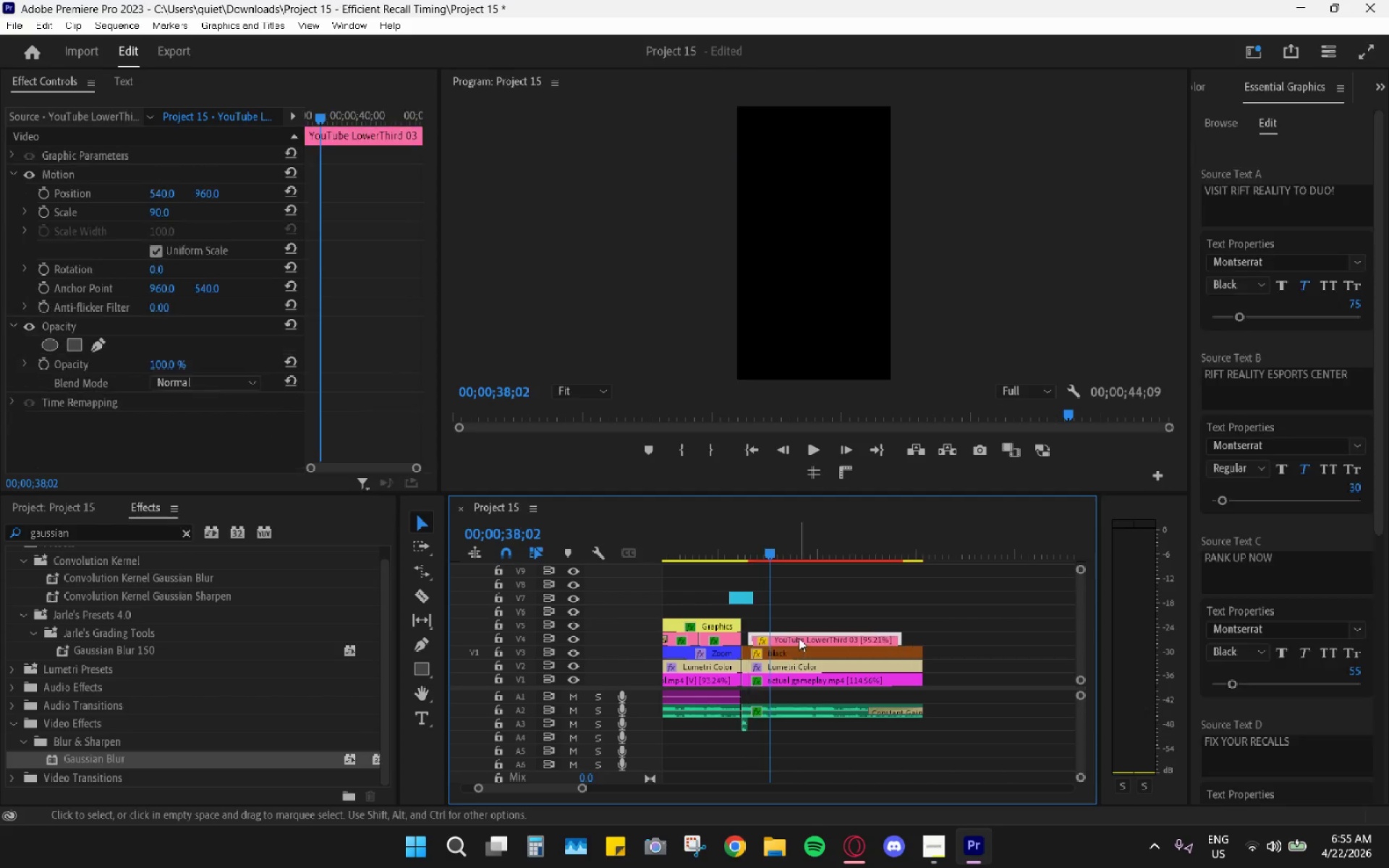 
left_click_drag(start_coordinate=[799, 639], to_coordinate=[786, 638])
 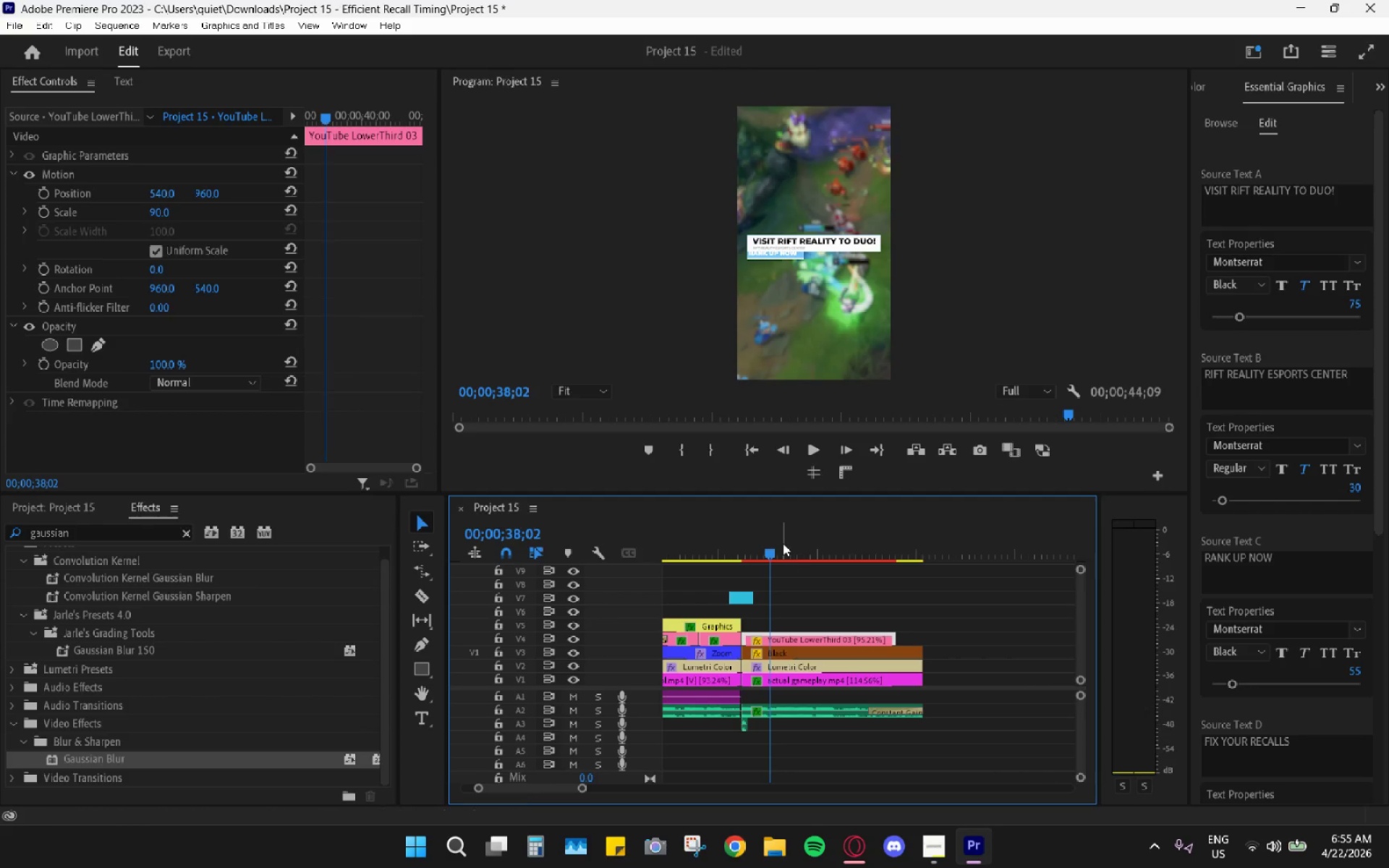 
left_click_drag(start_coordinate=[769, 540], to_coordinate=[734, 535])
 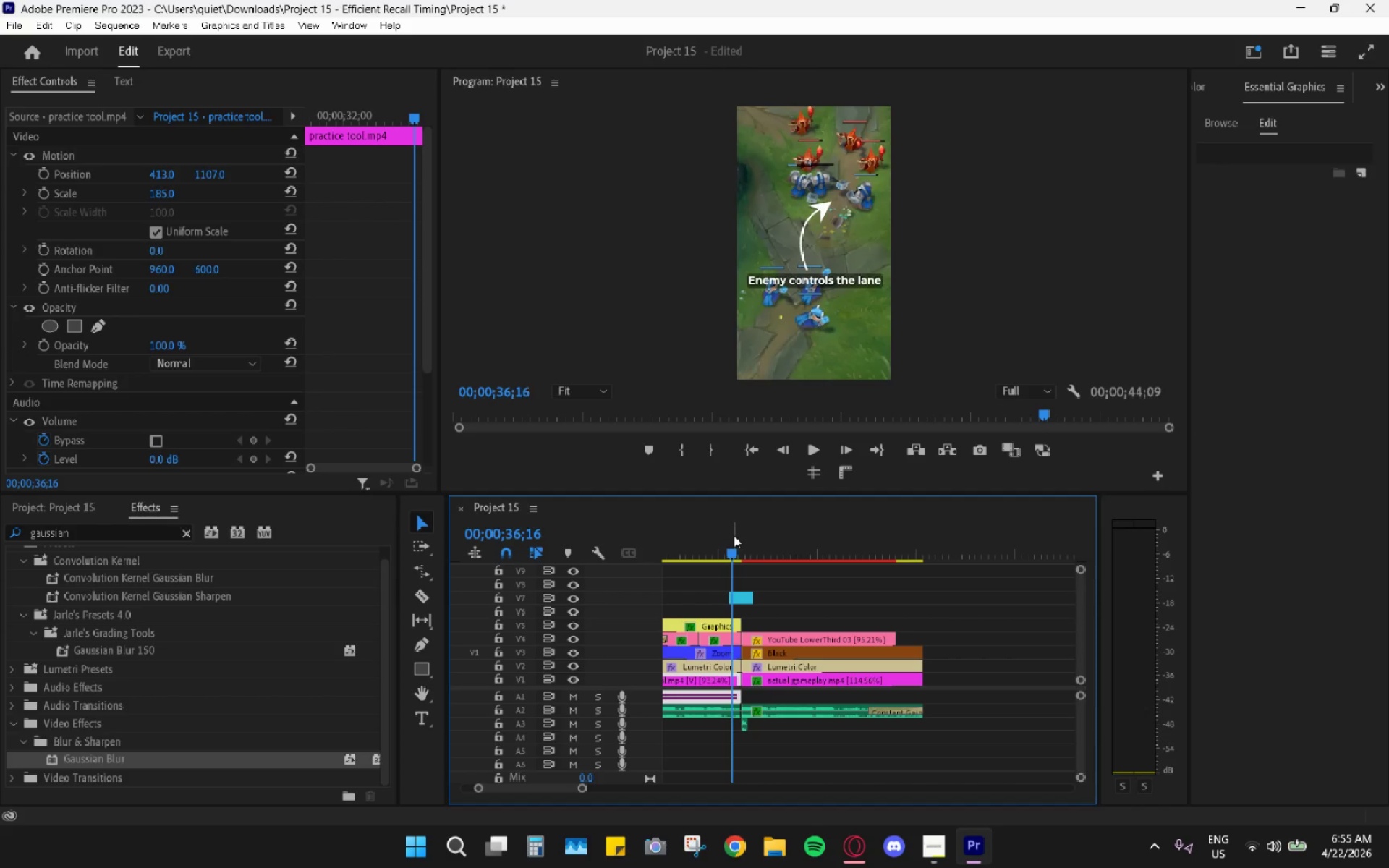 
key(Space)
 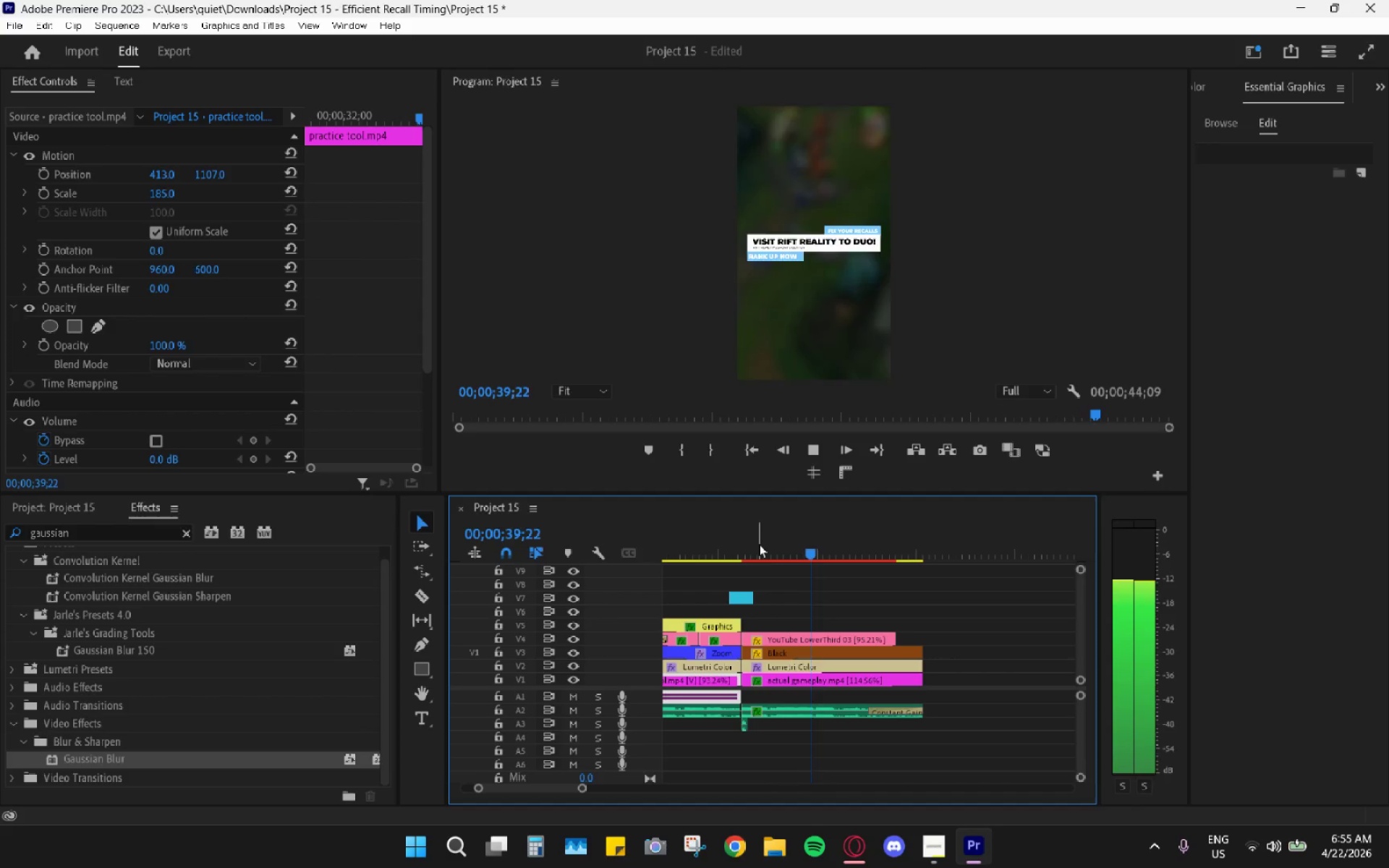 
key(Space)
 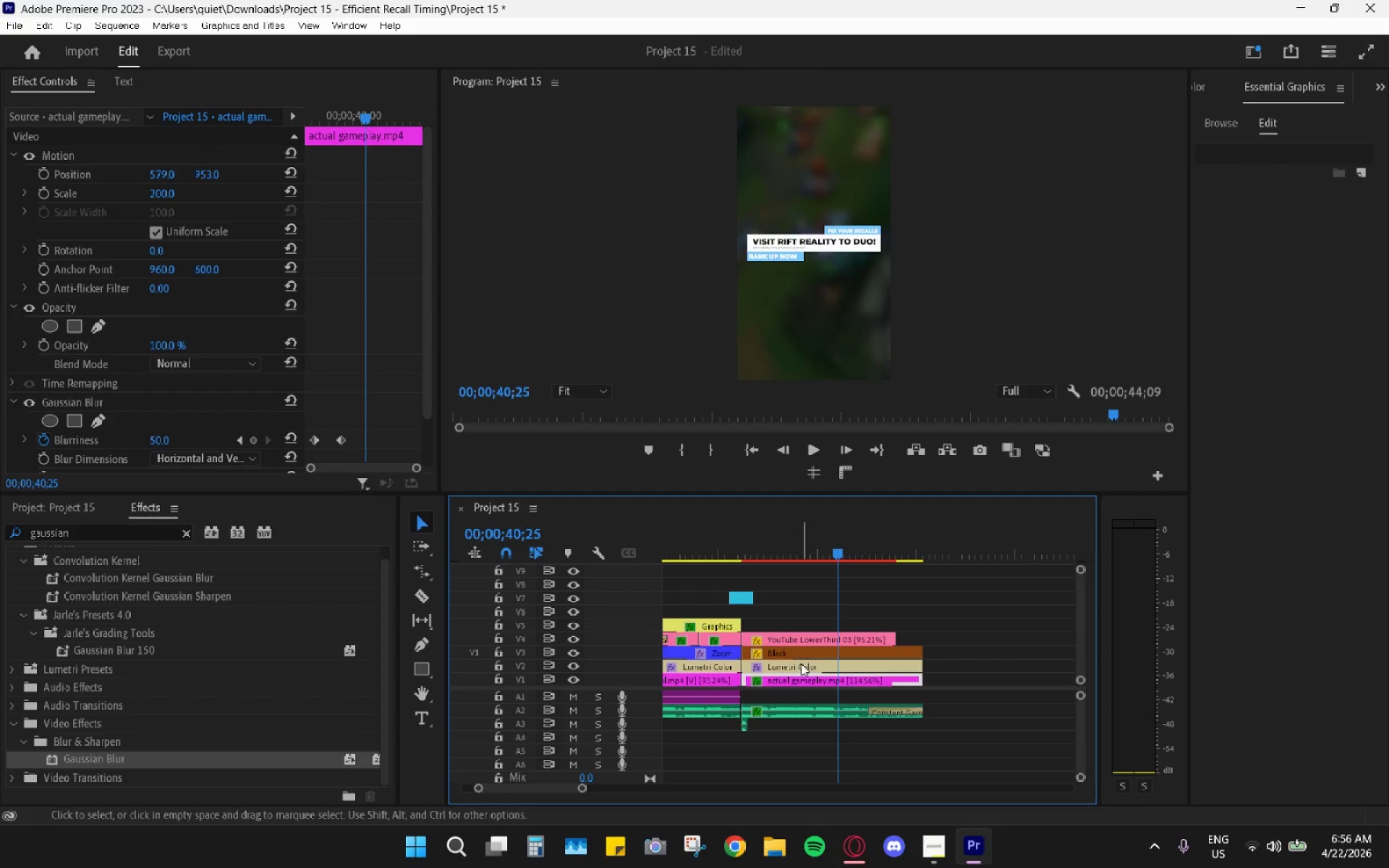 
left_click([802, 676])
 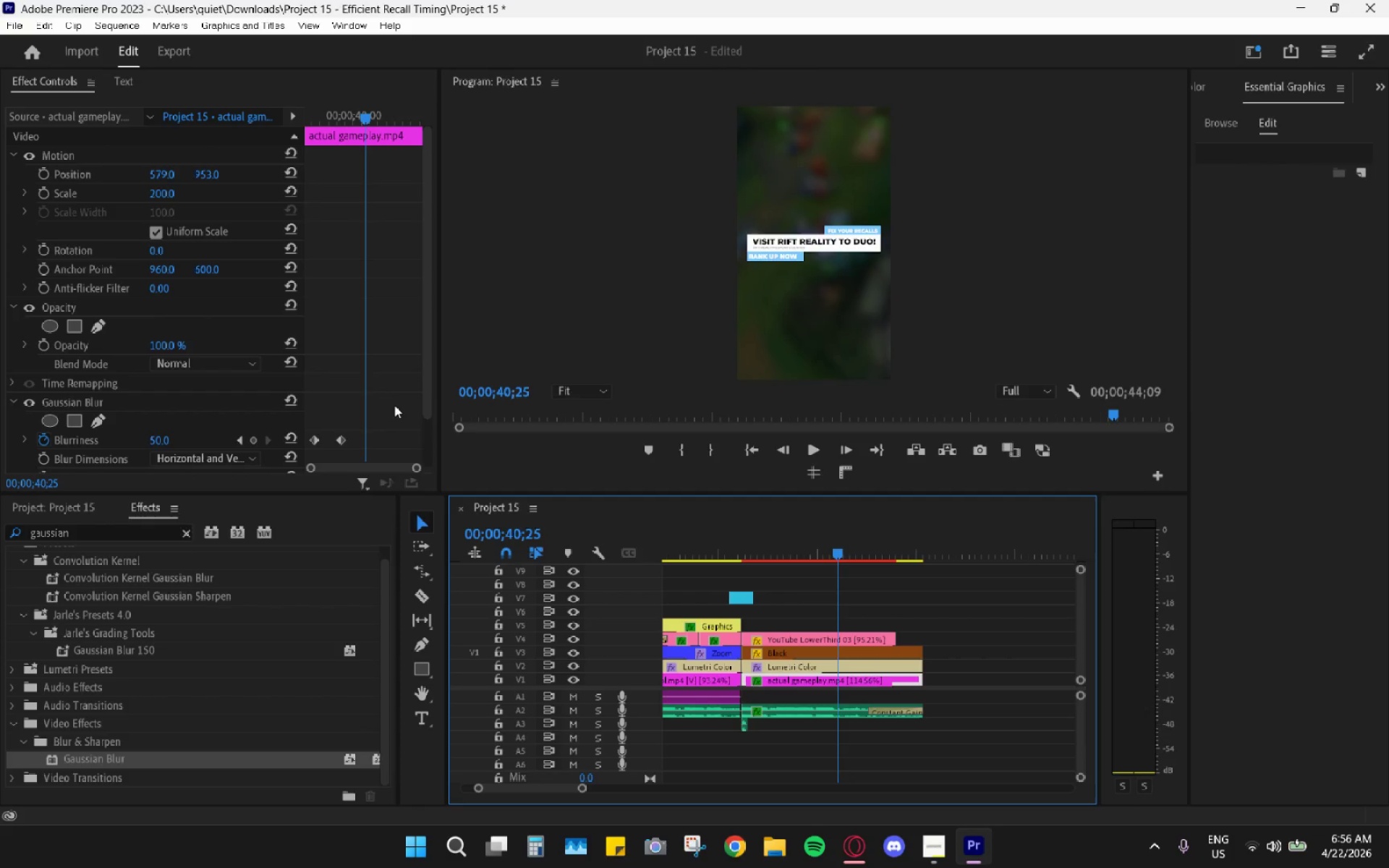 
scroll: coordinate [355, 381], scroll_direction: down, amount: 4.0
 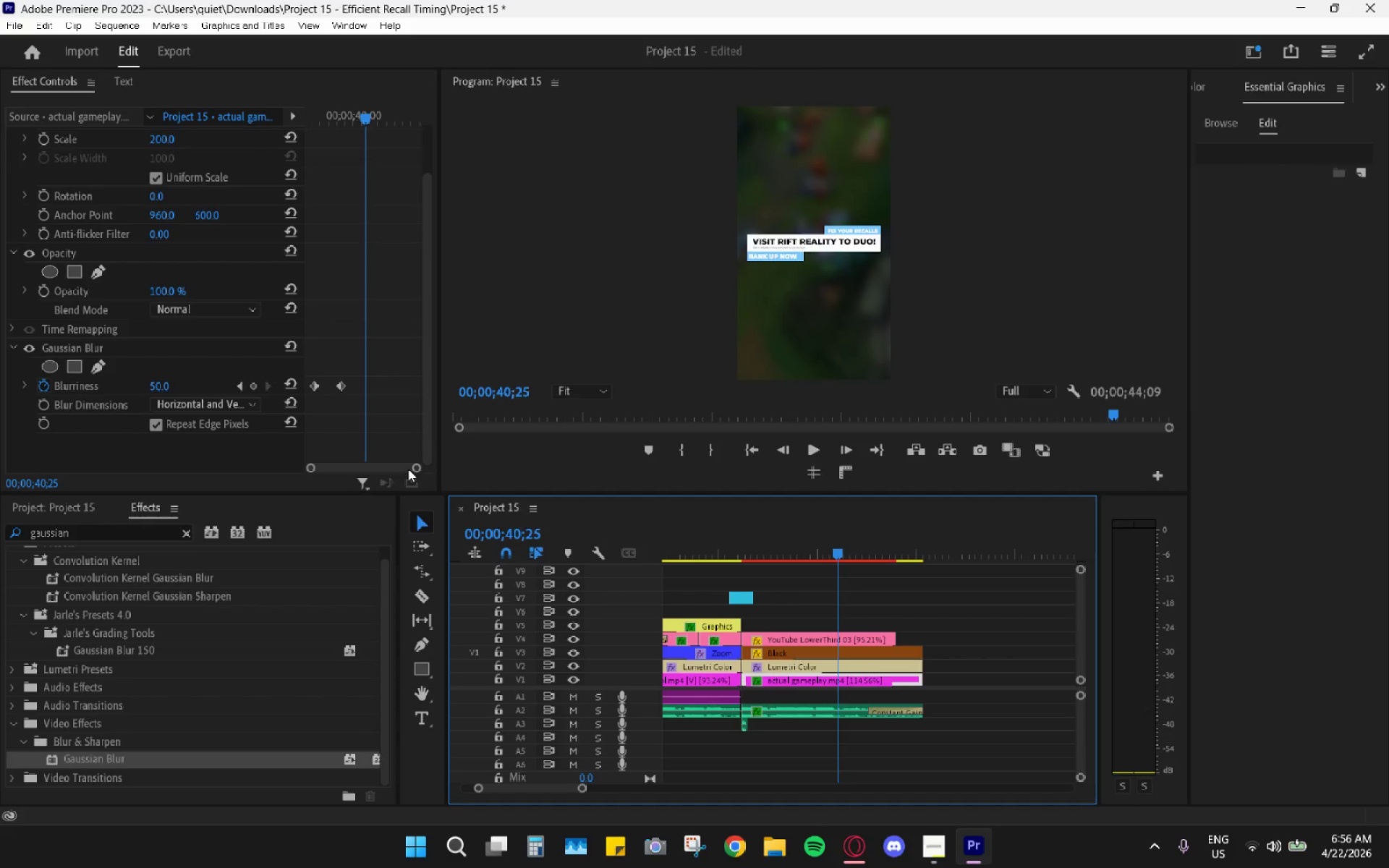 
left_click_drag(start_coordinate=[415, 470], to_coordinate=[402, 467])
 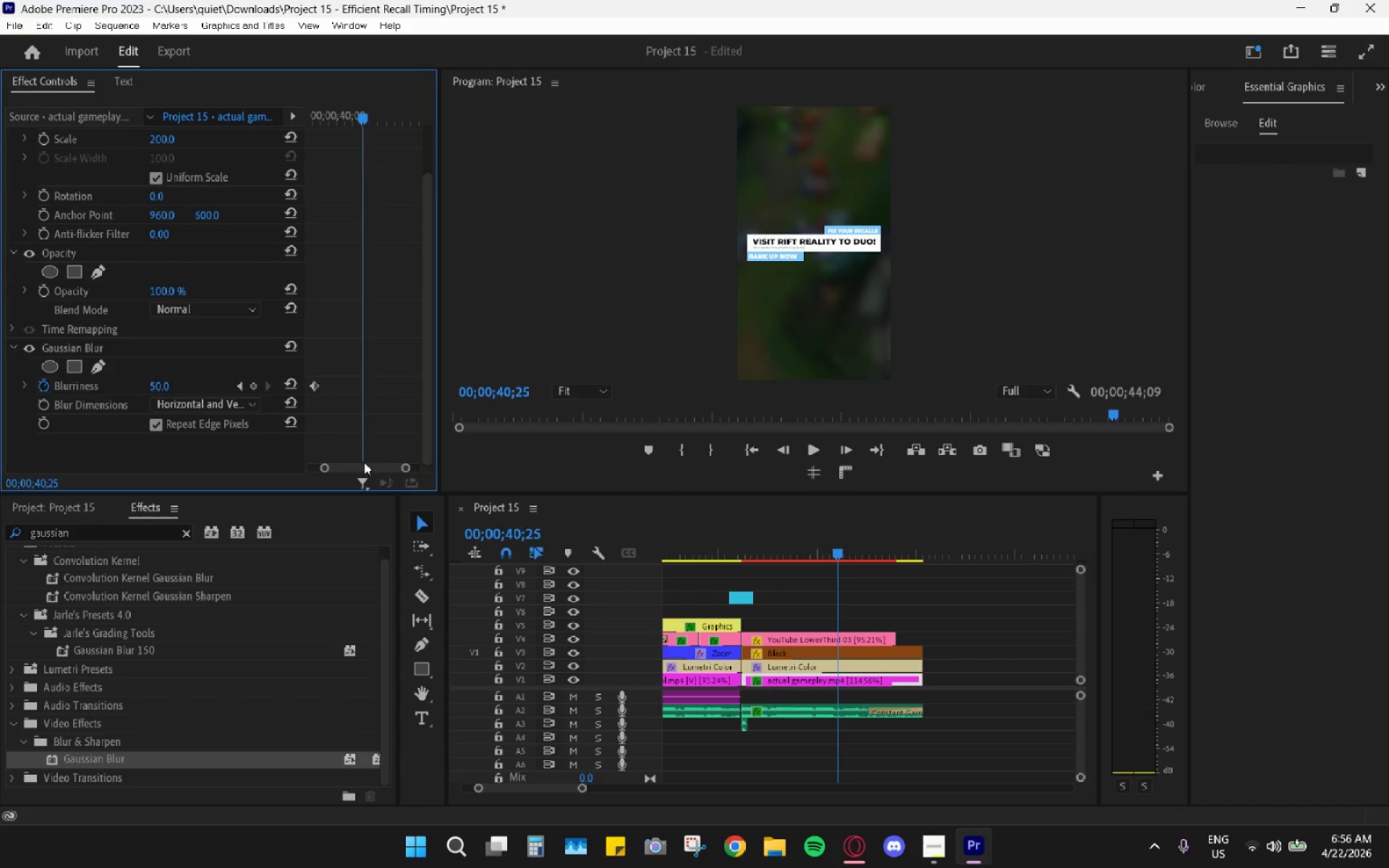 
left_click_drag(start_coordinate=[362, 462], to_coordinate=[313, 466])
 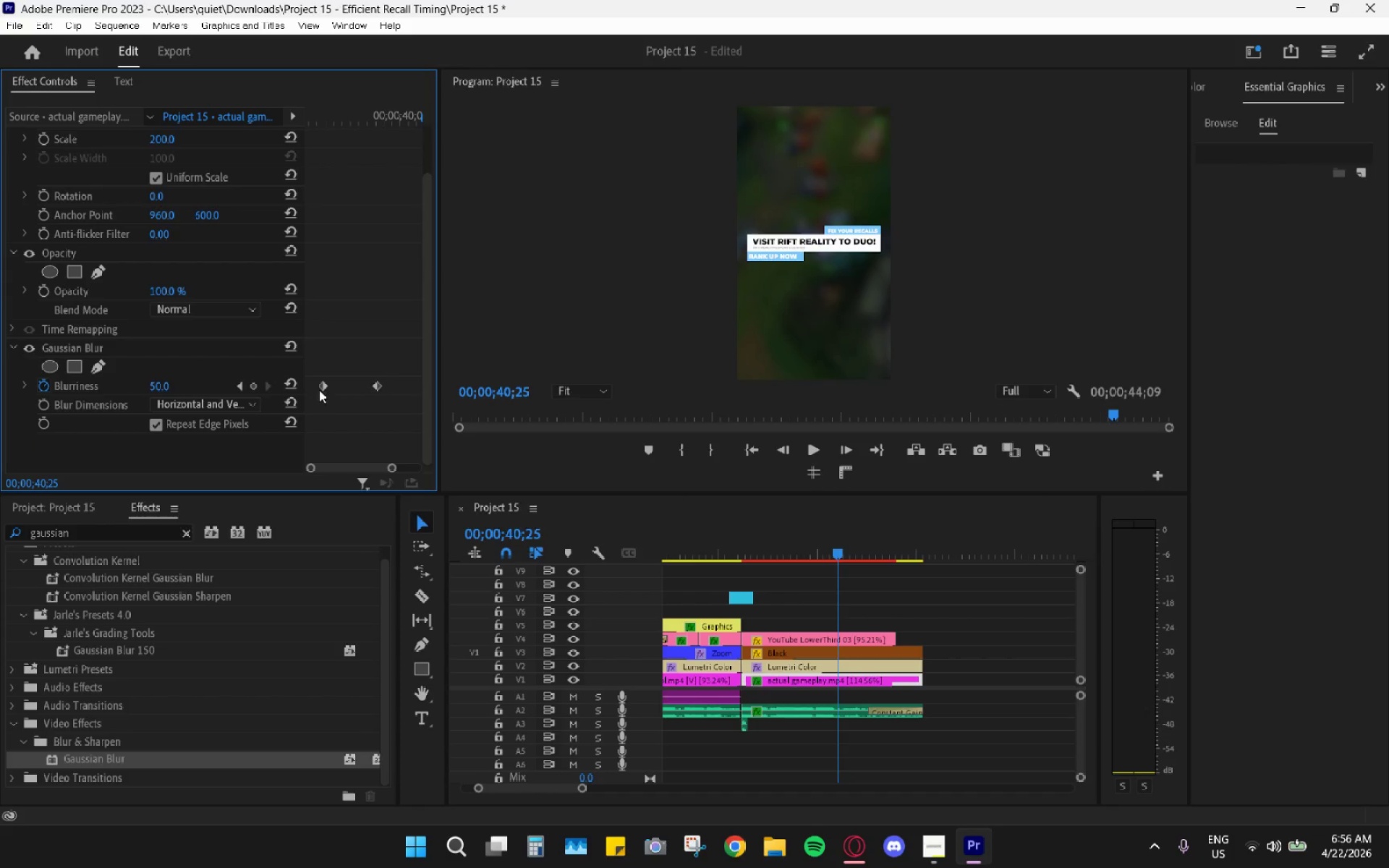 
left_click_drag(start_coordinate=[319, 388], to_coordinate=[297, 382])
 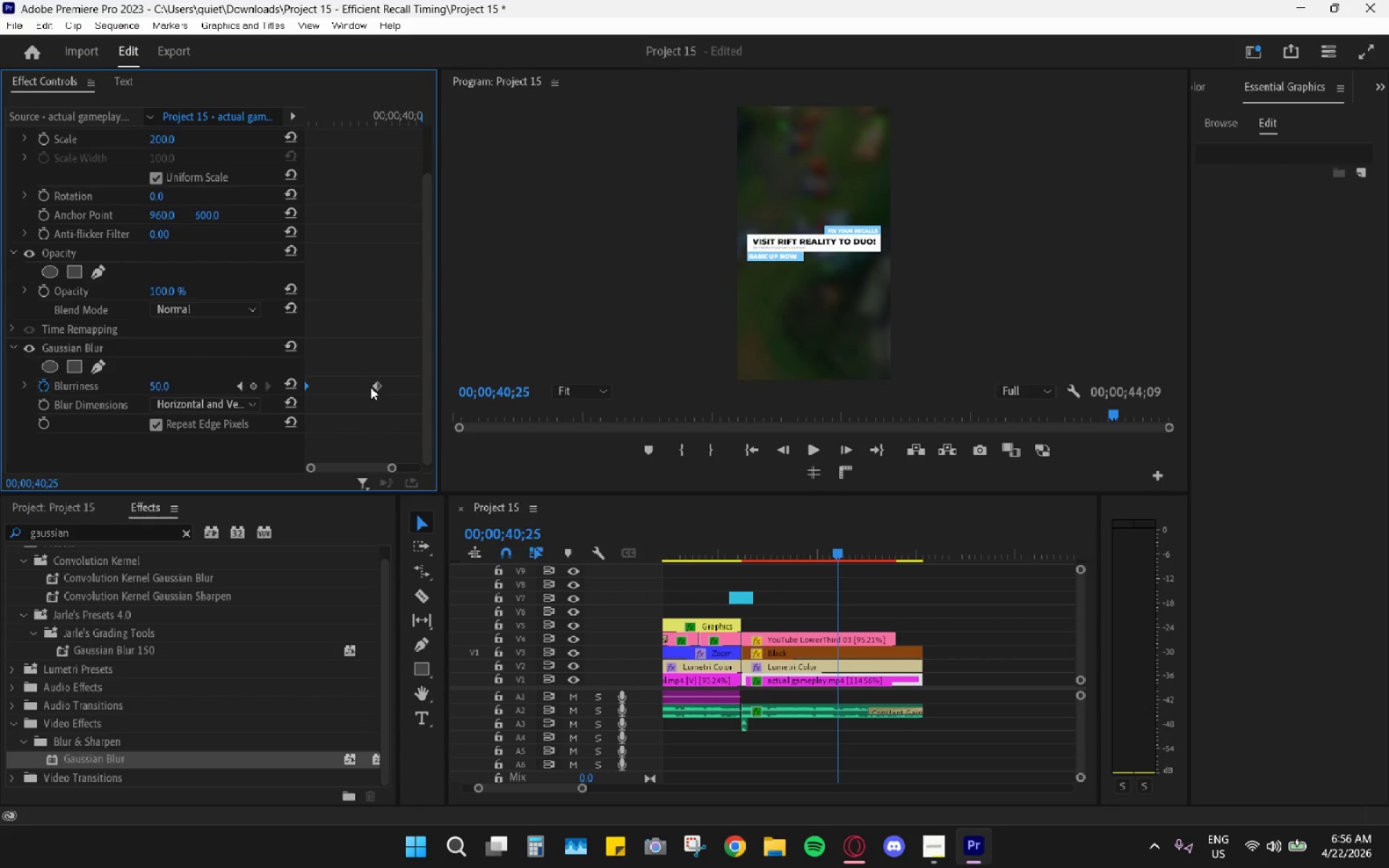 
left_click_drag(start_coordinate=[370, 387], to_coordinate=[366, 387])
 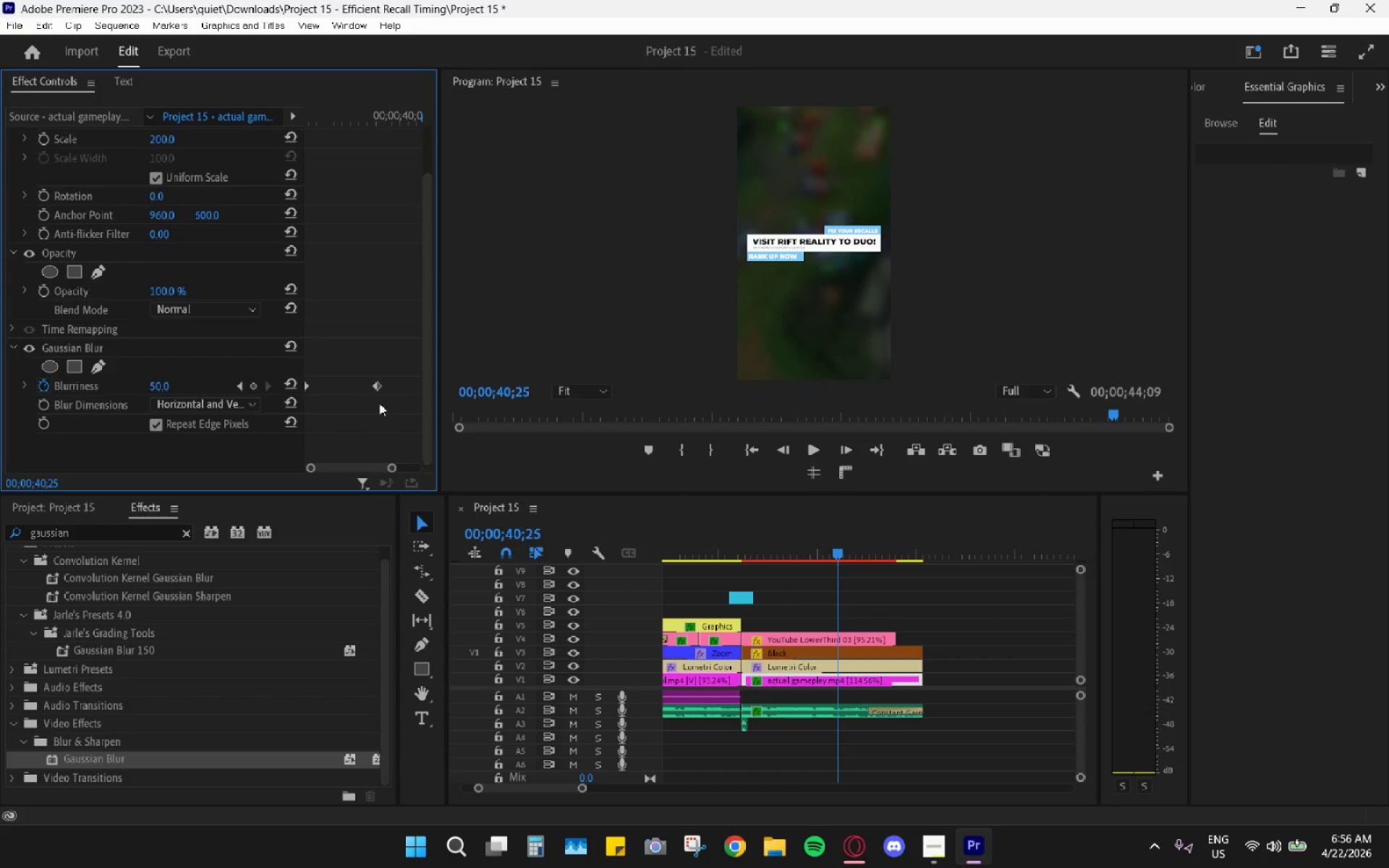 
left_click_drag(start_coordinate=[368, 122], to_coordinate=[349, 116])
 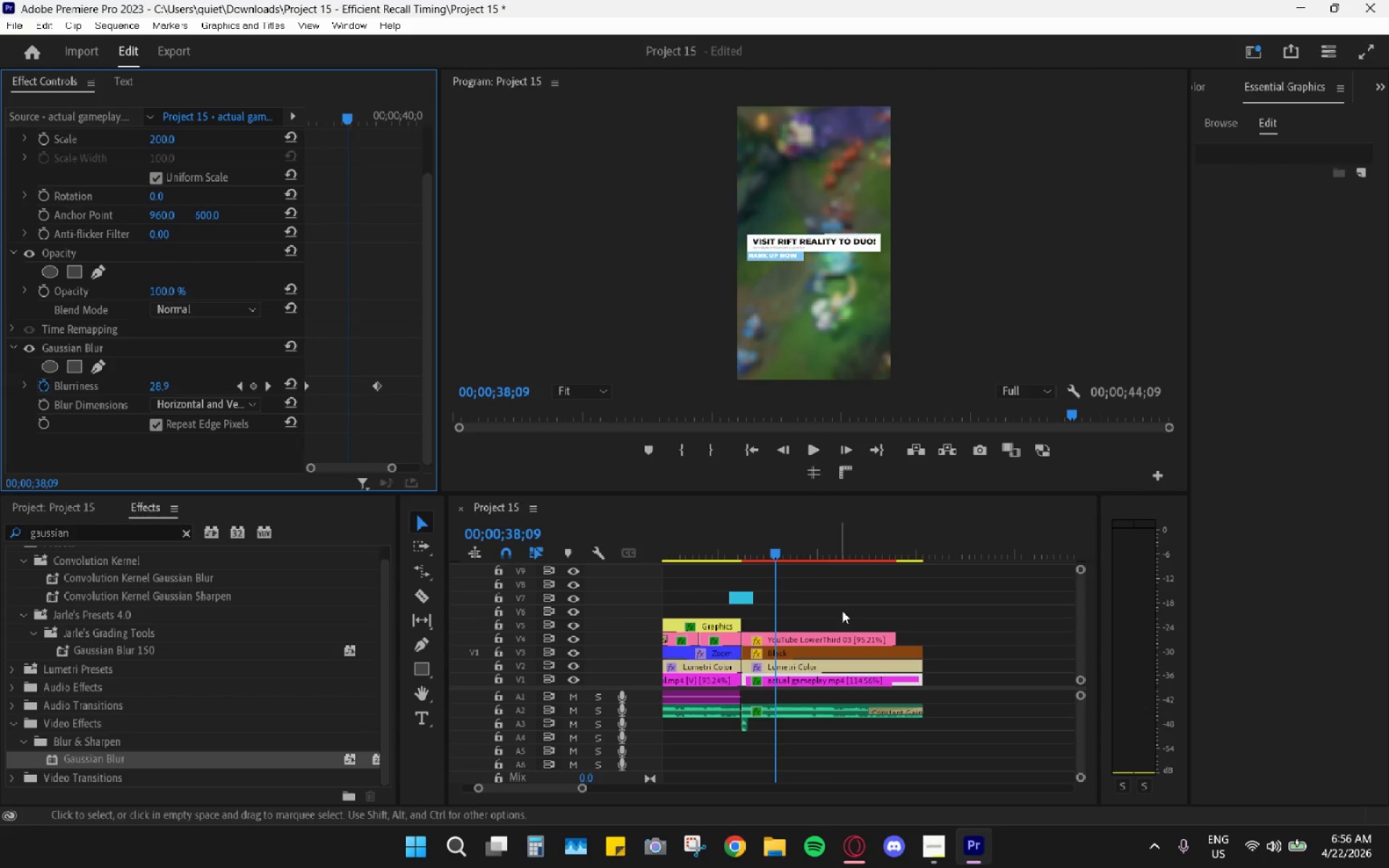 
left_click_drag(start_coordinate=[776, 550], to_coordinate=[769, 547])
 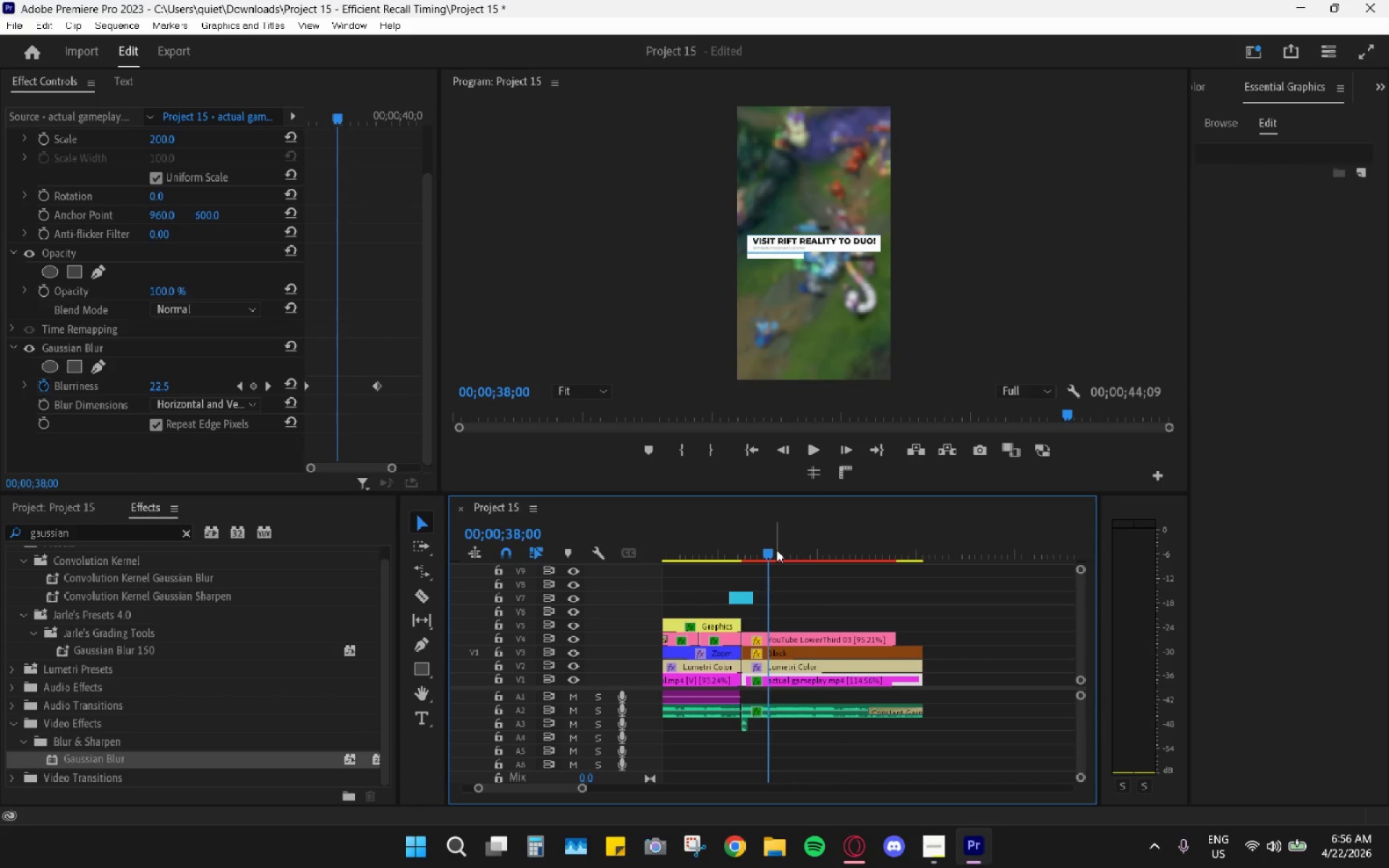 
key(ArrowRight)
 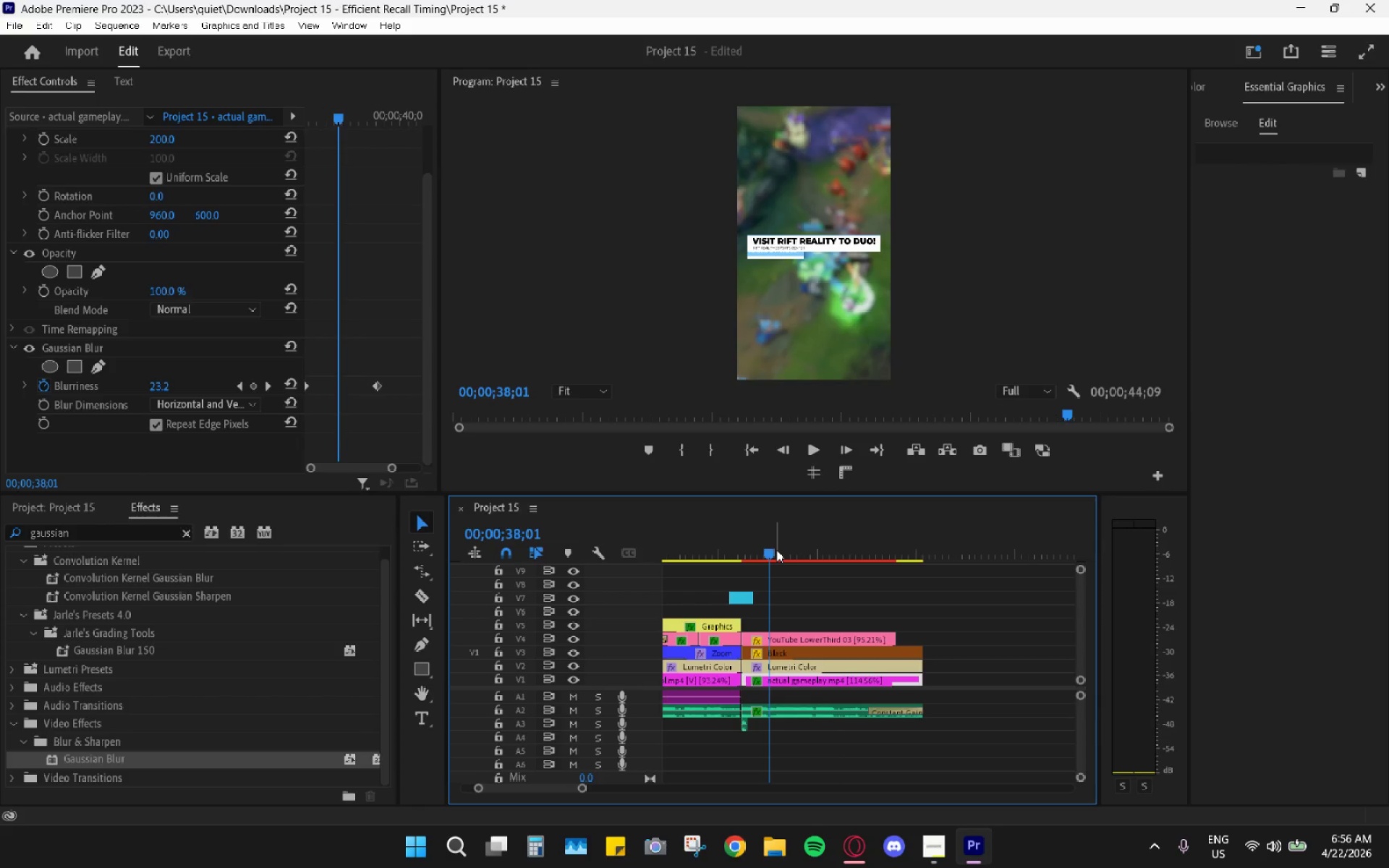 
key(ArrowRight)
 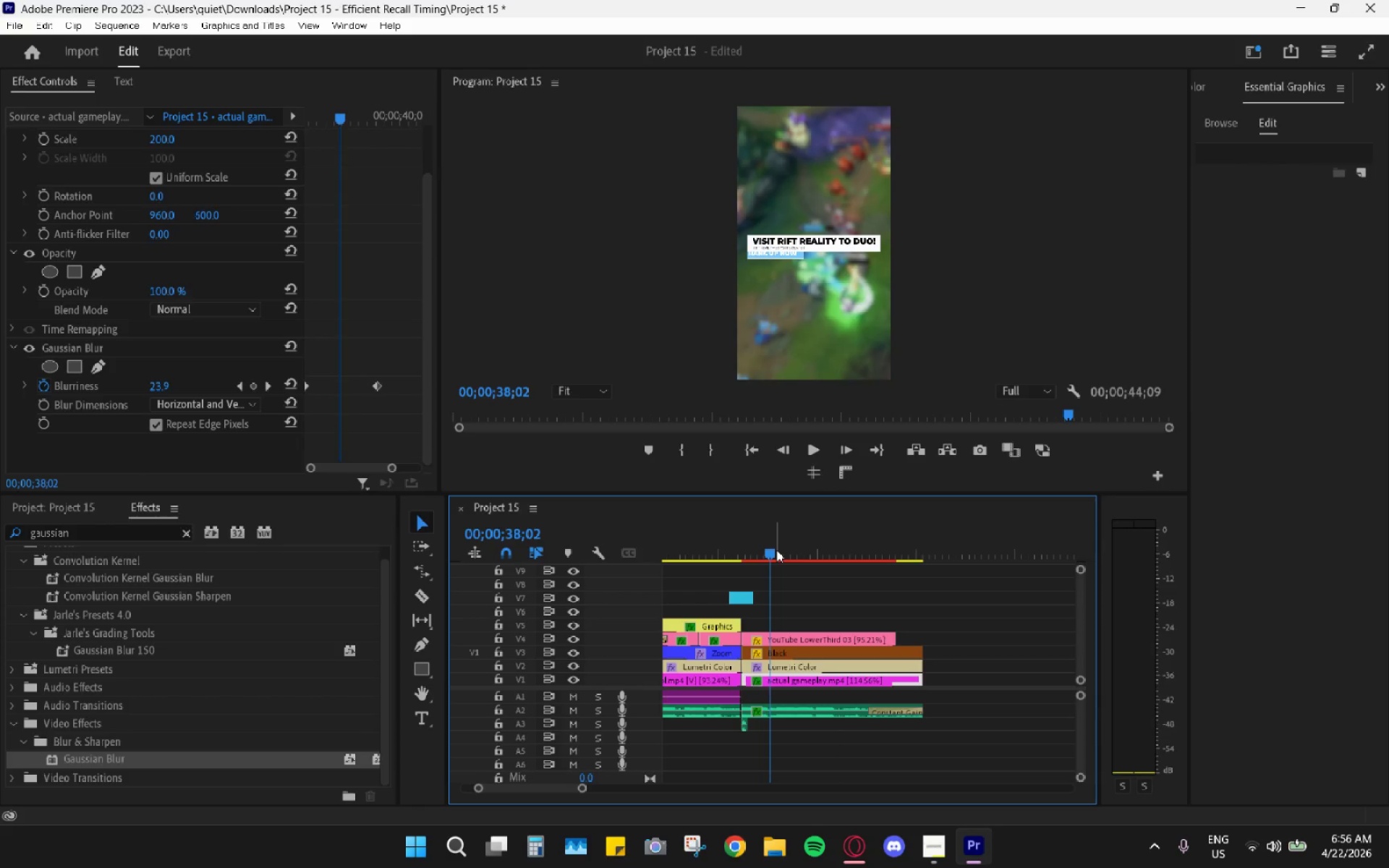 
key(ArrowRight)
 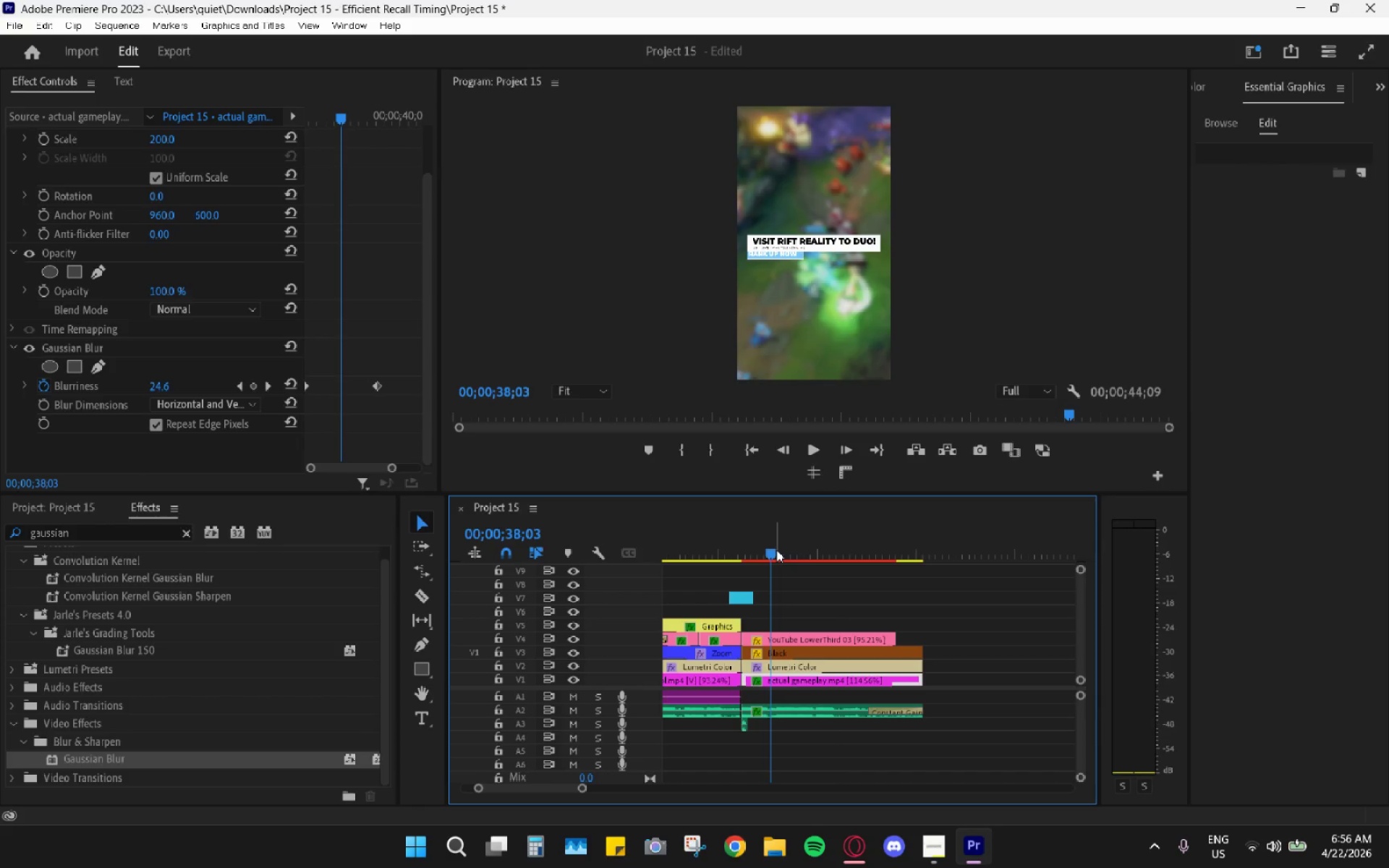 
key(ArrowRight)
 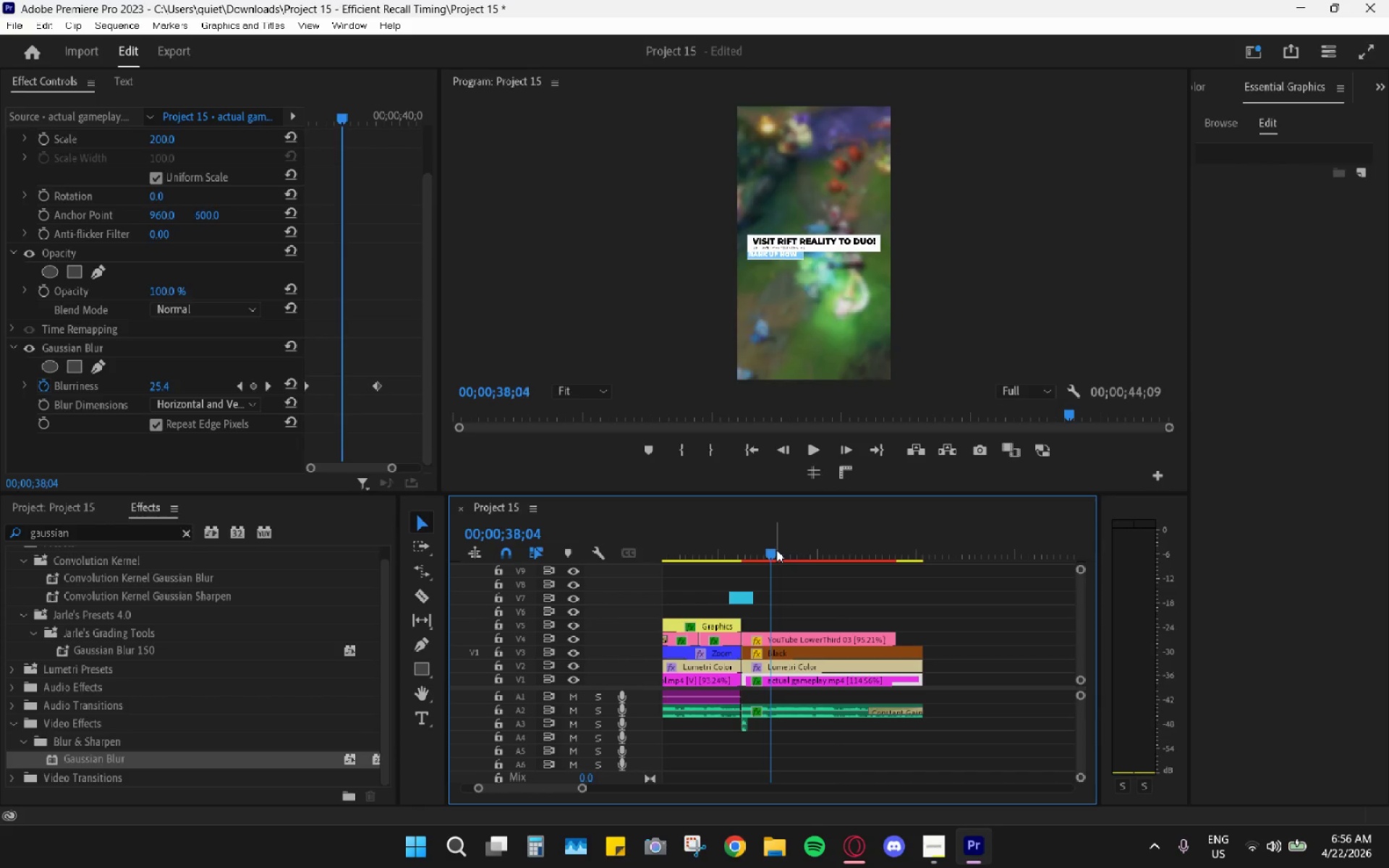 
key(ArrowRight)
 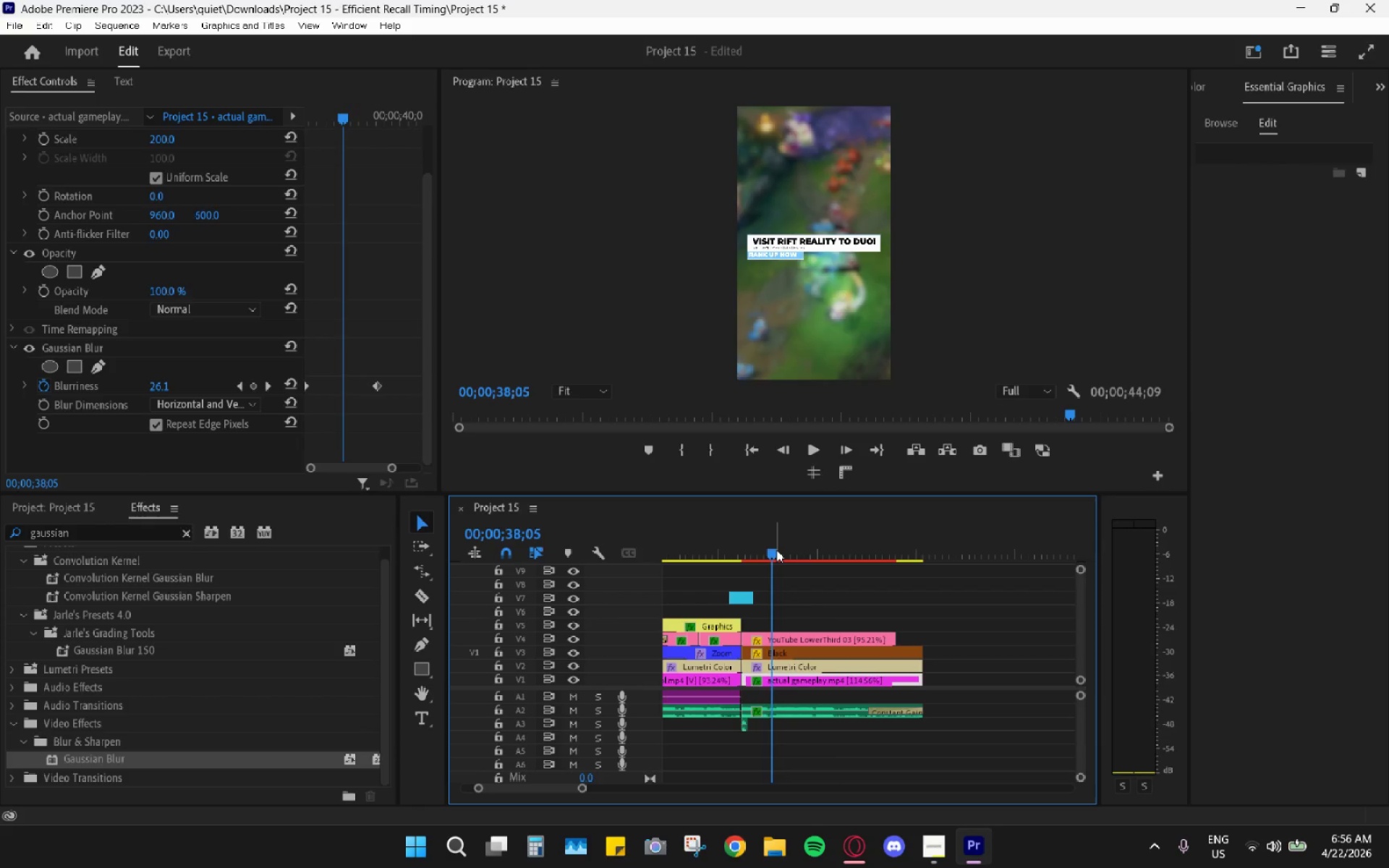 
key(ArrowRight)
 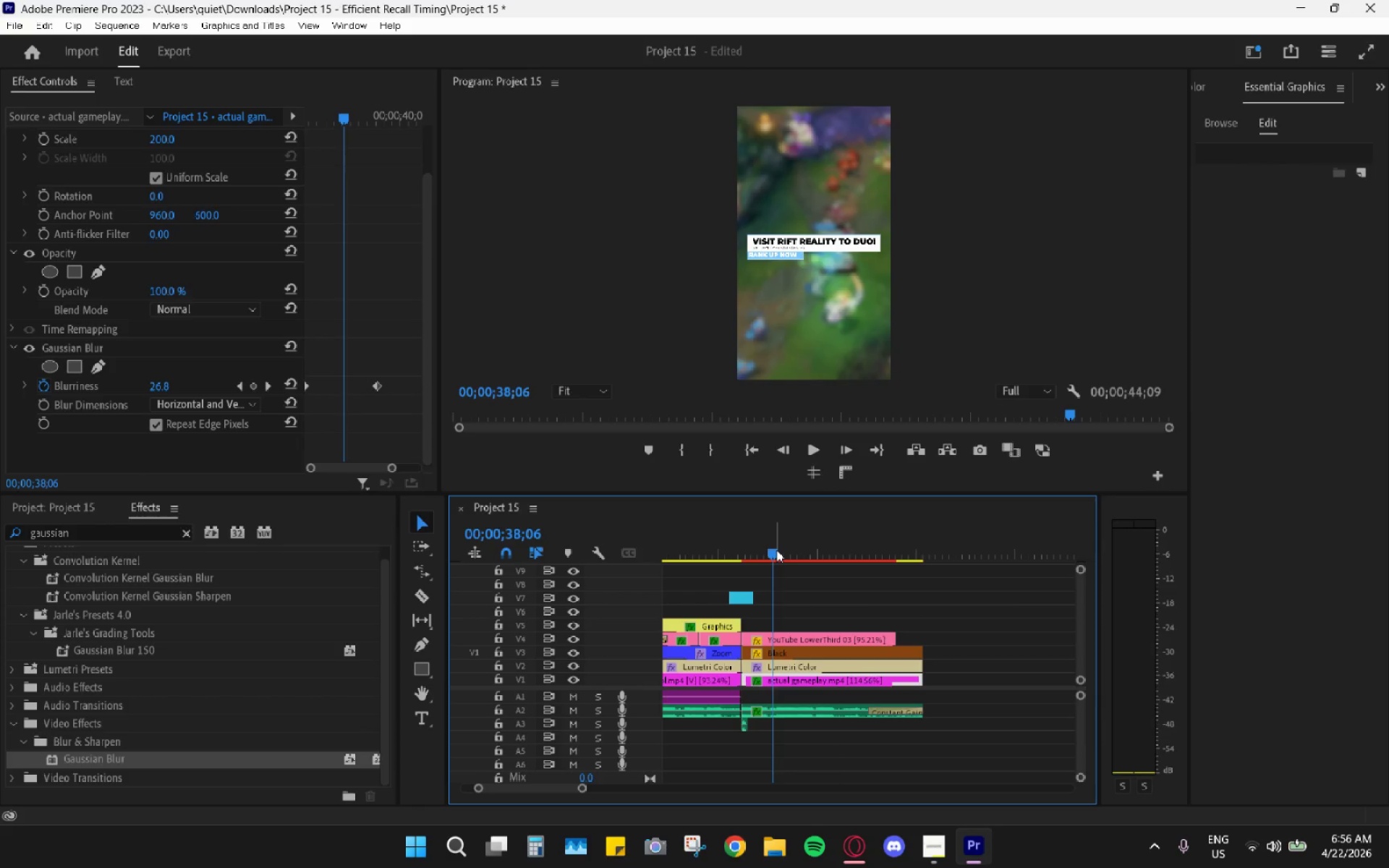 
key(ArrowRight)
 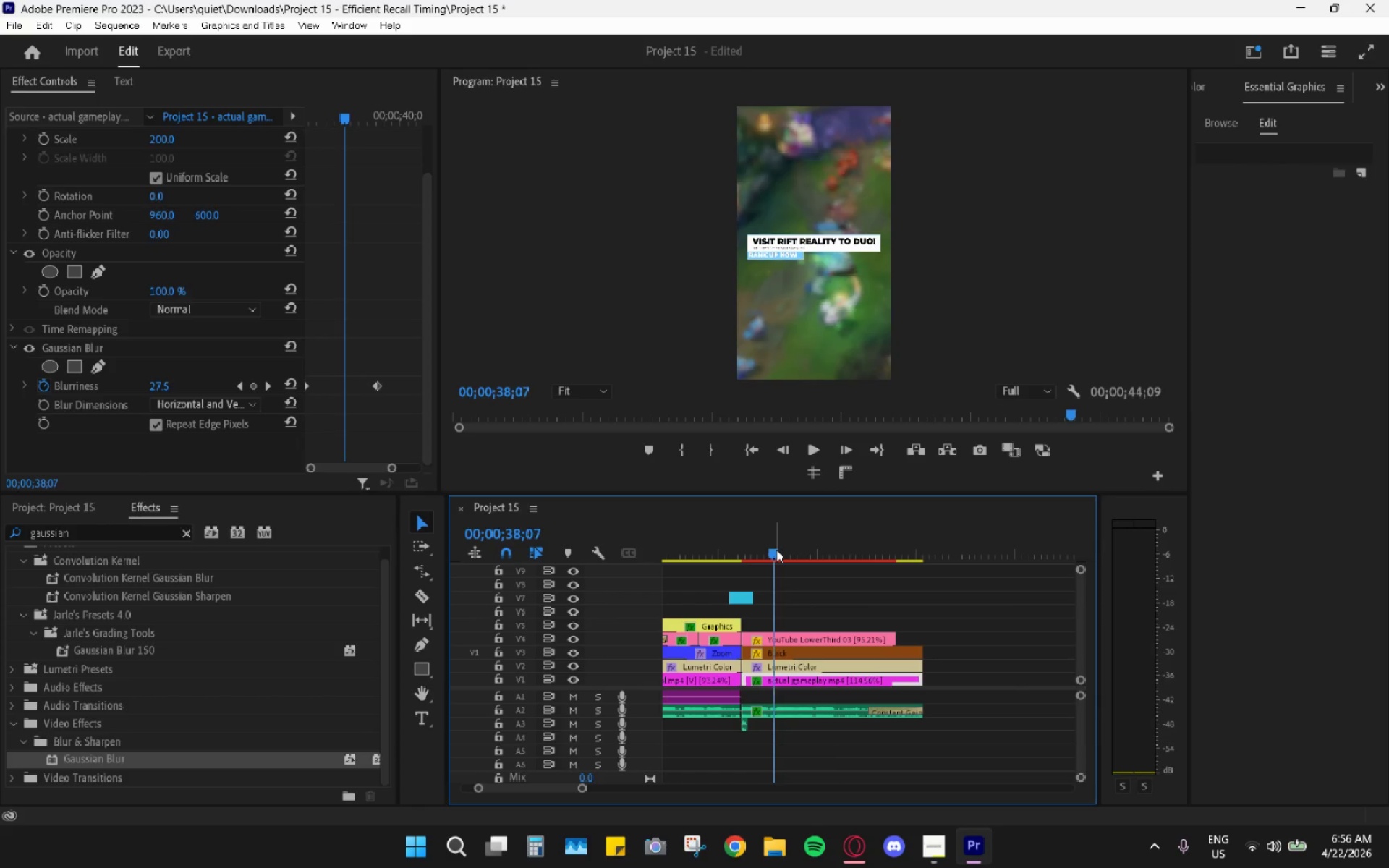 
key(ArrowRight)
 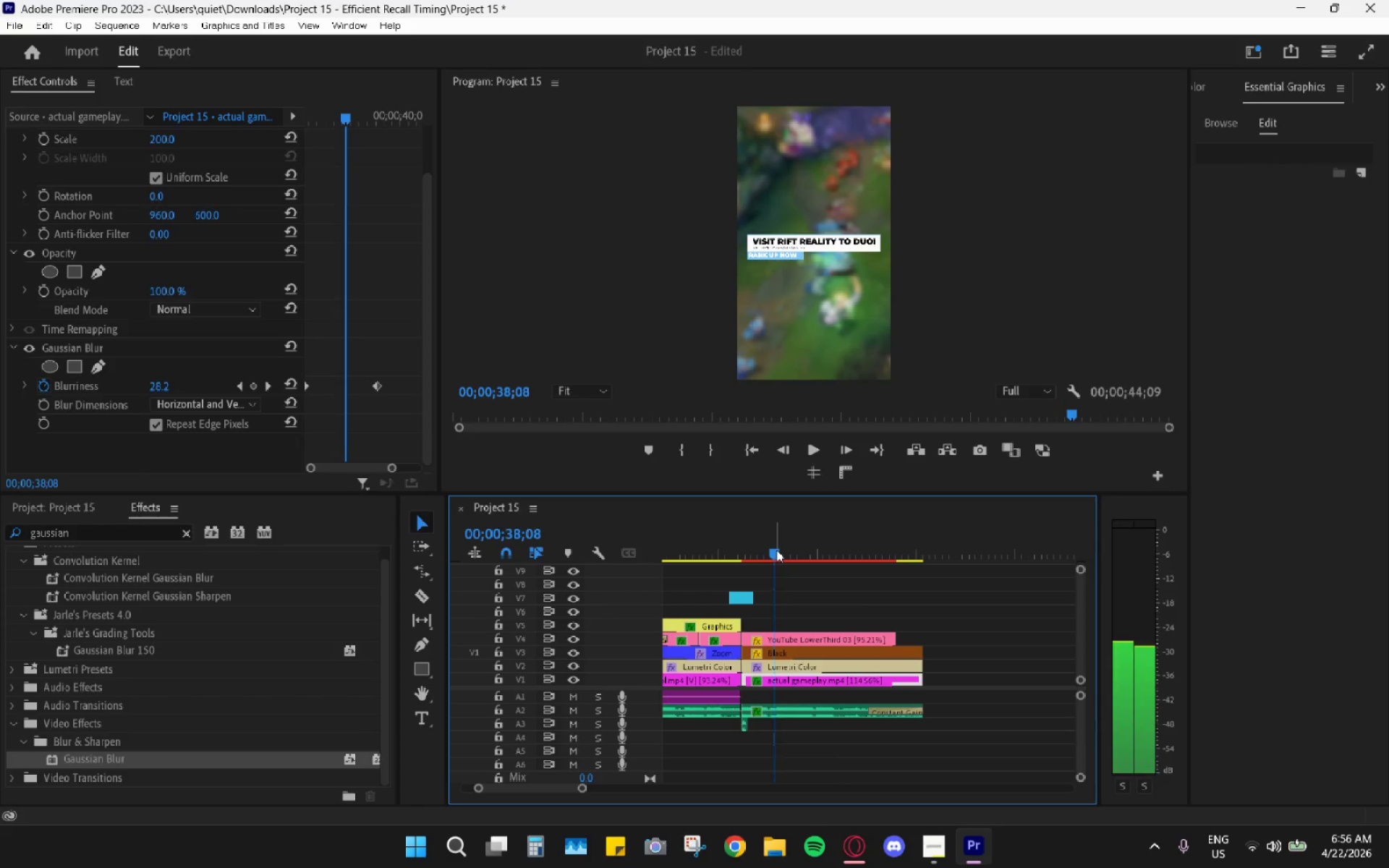 
key(ArrowRight)
 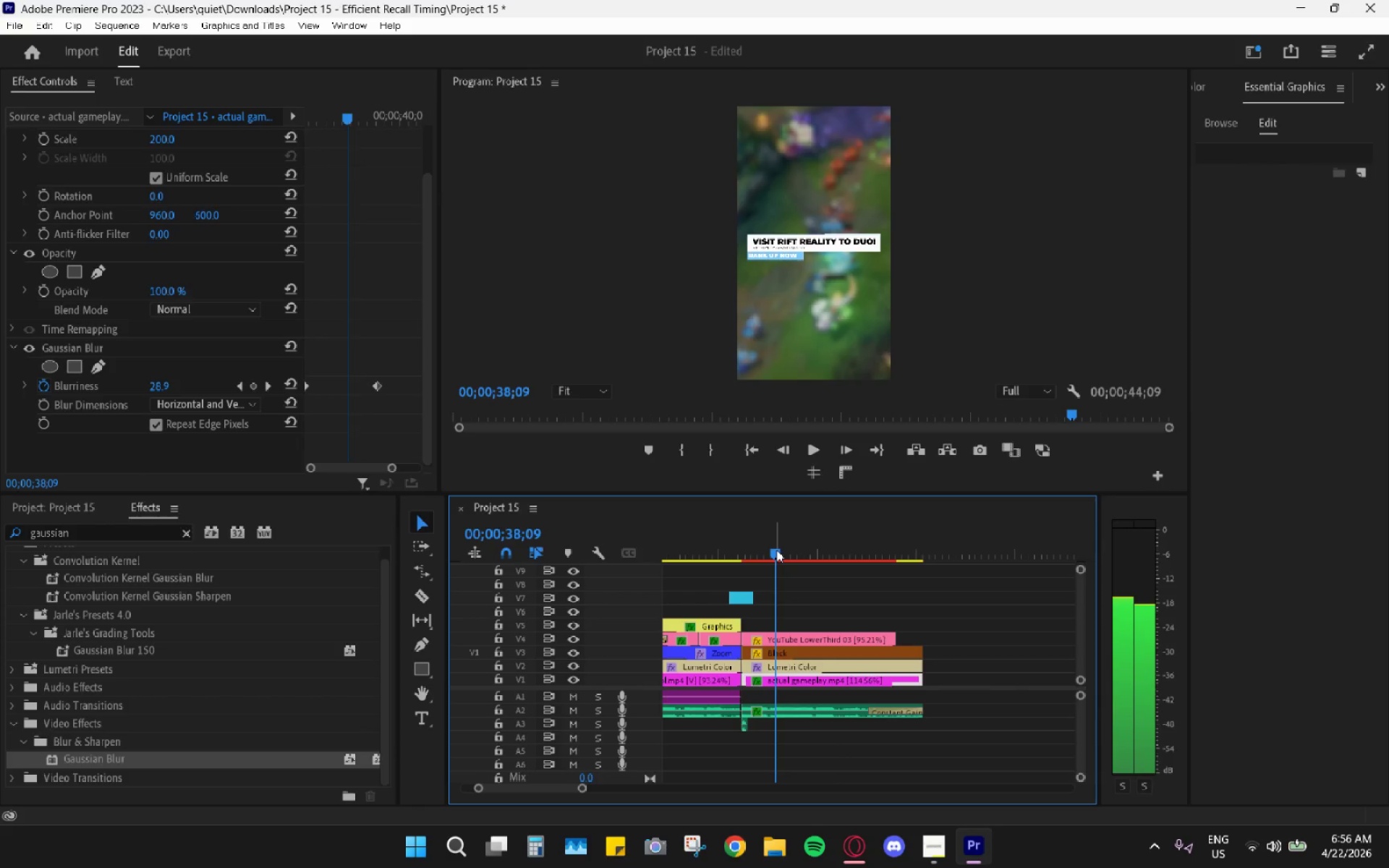 
key(ArrowRight)
 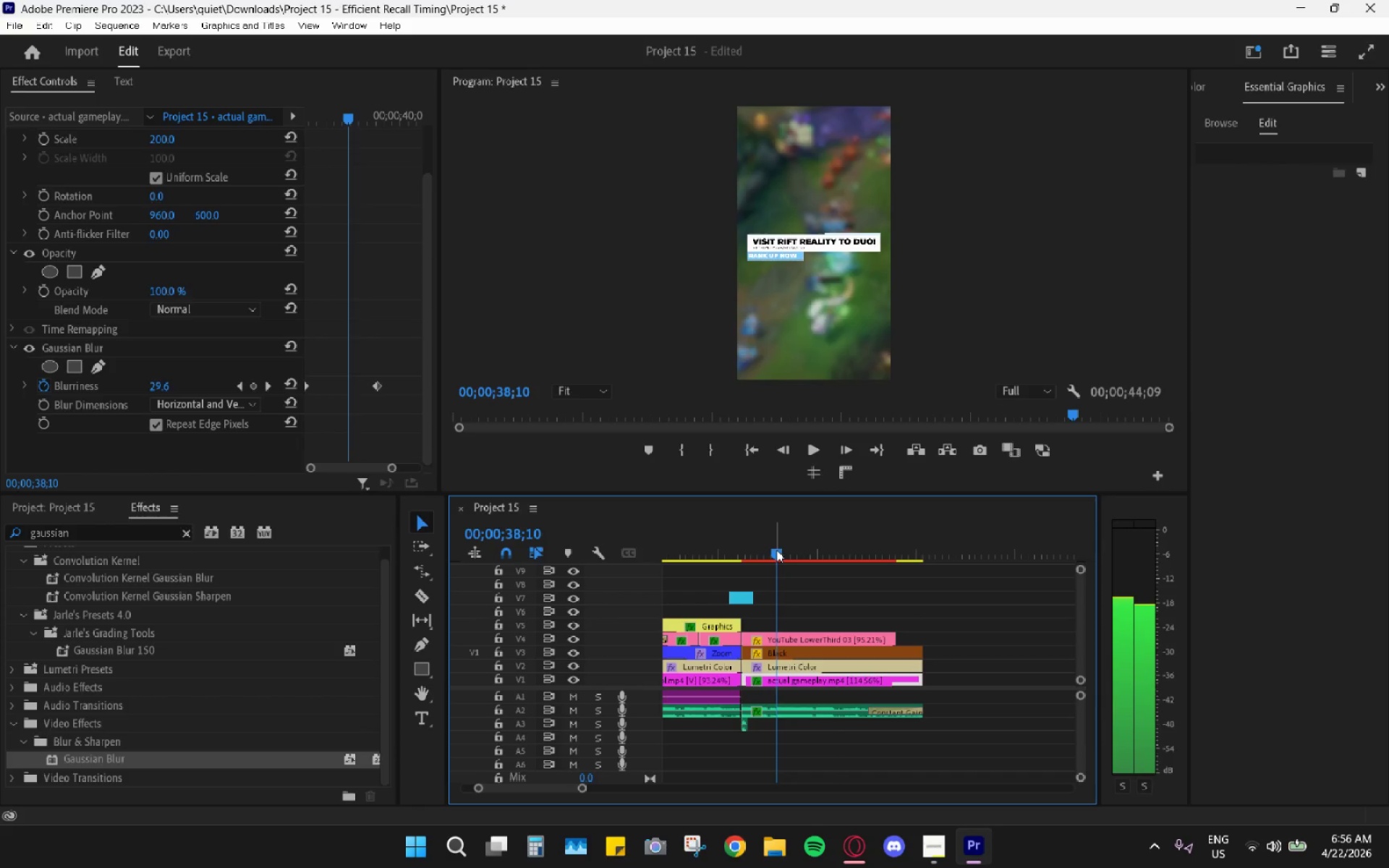 
key(ArrowRight)
 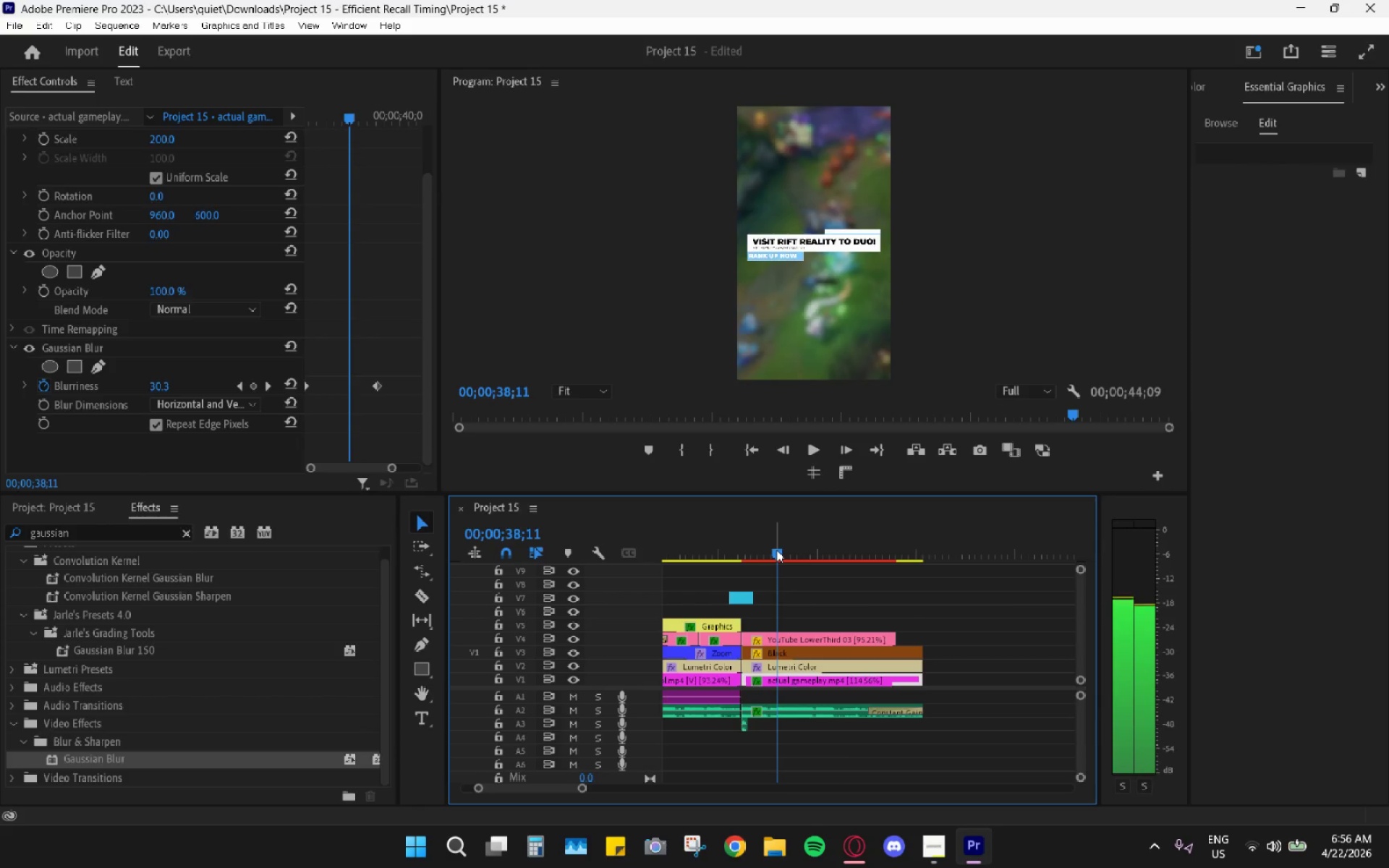 
key(ArrowRight)
 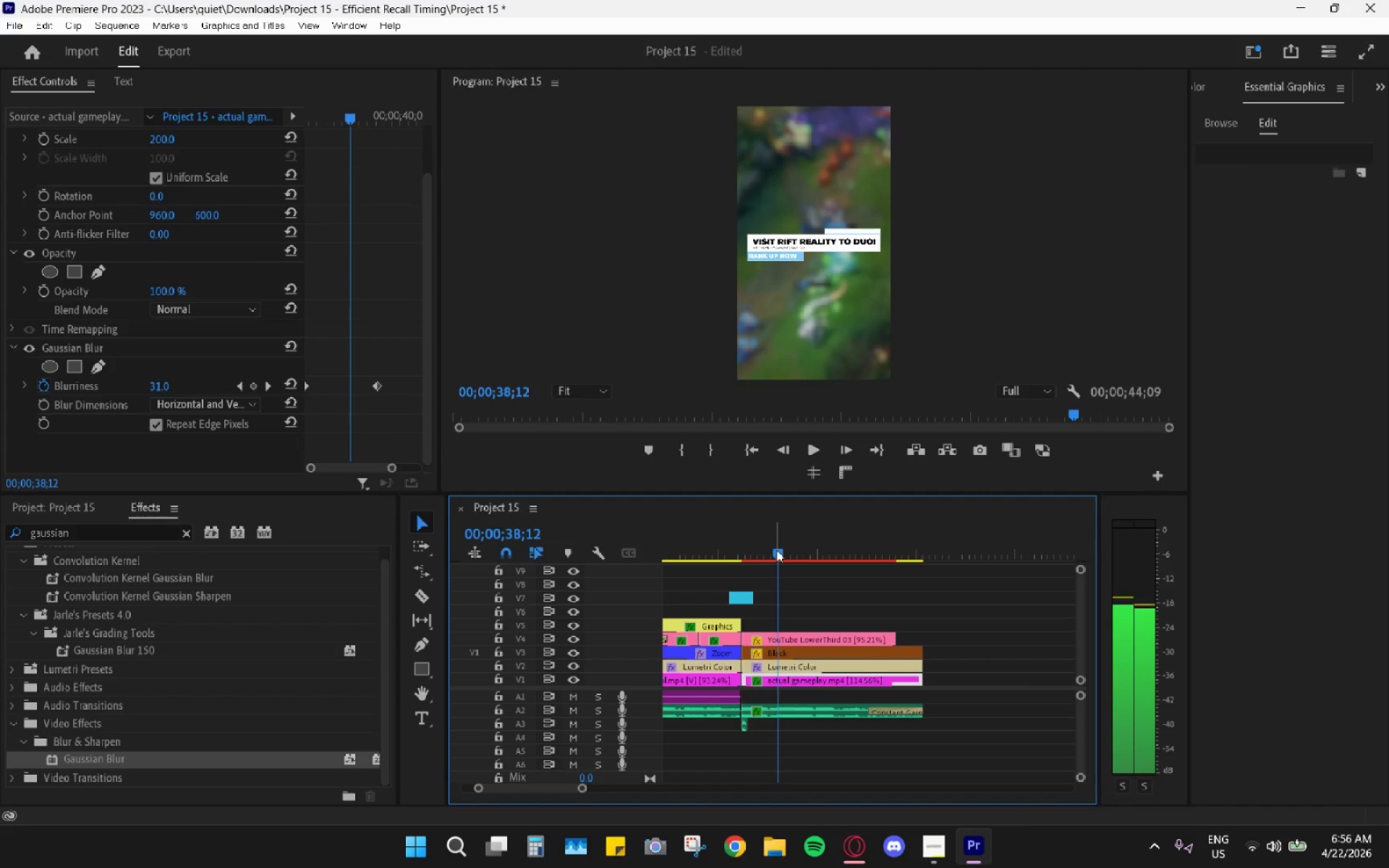 
key(ArrowRight)
 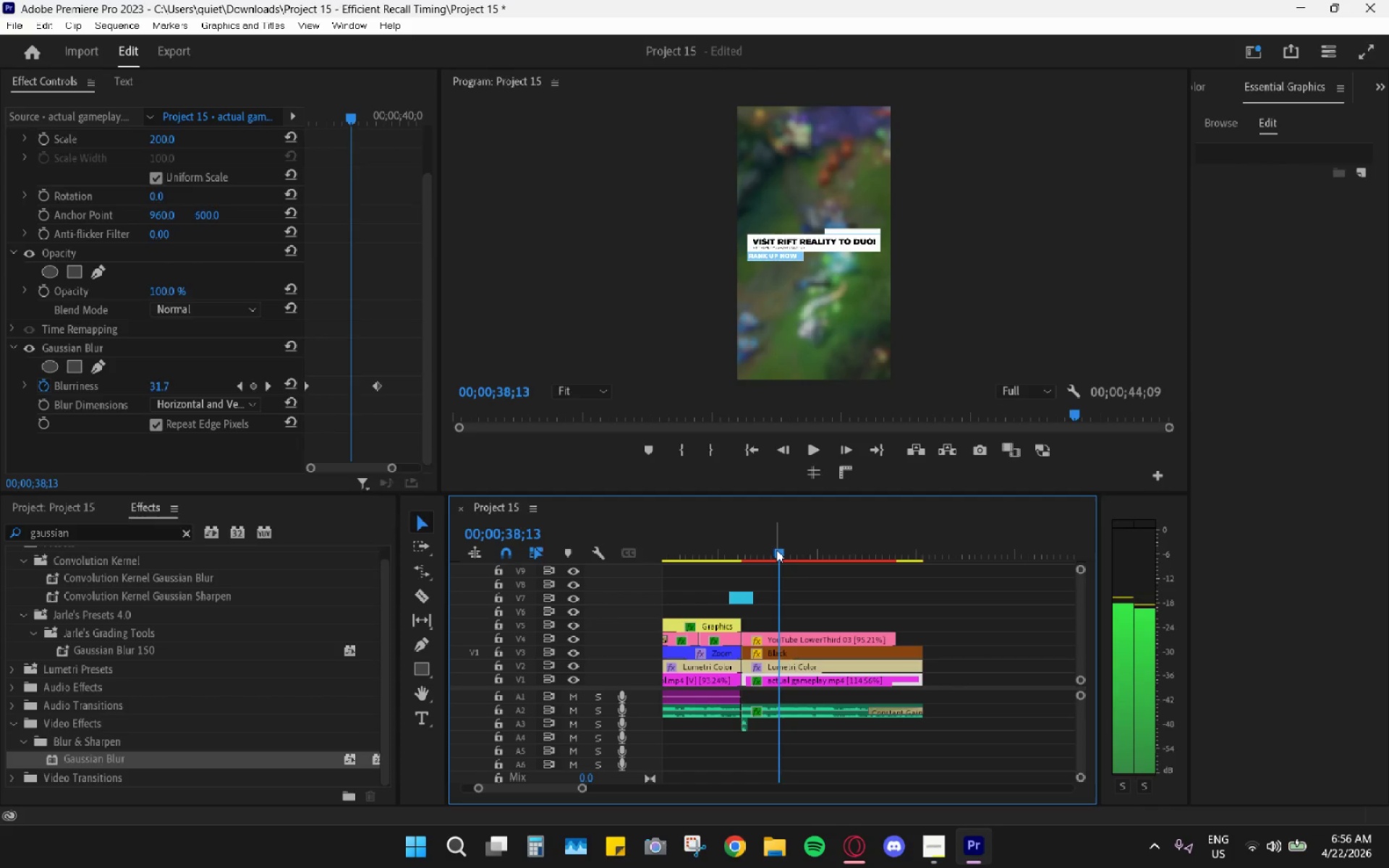 
key(ArrowRight)
 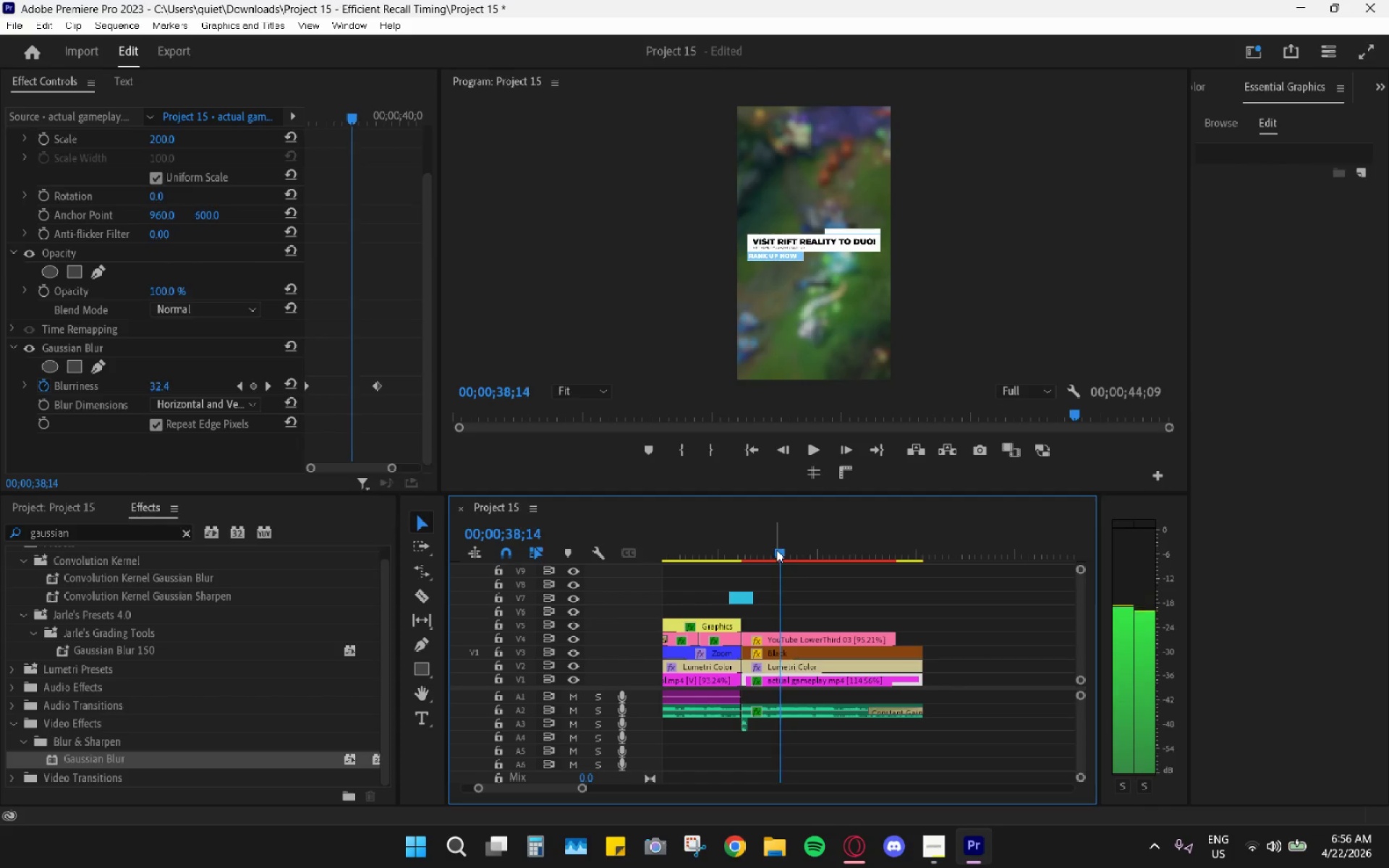 
key(ArrowRight)
 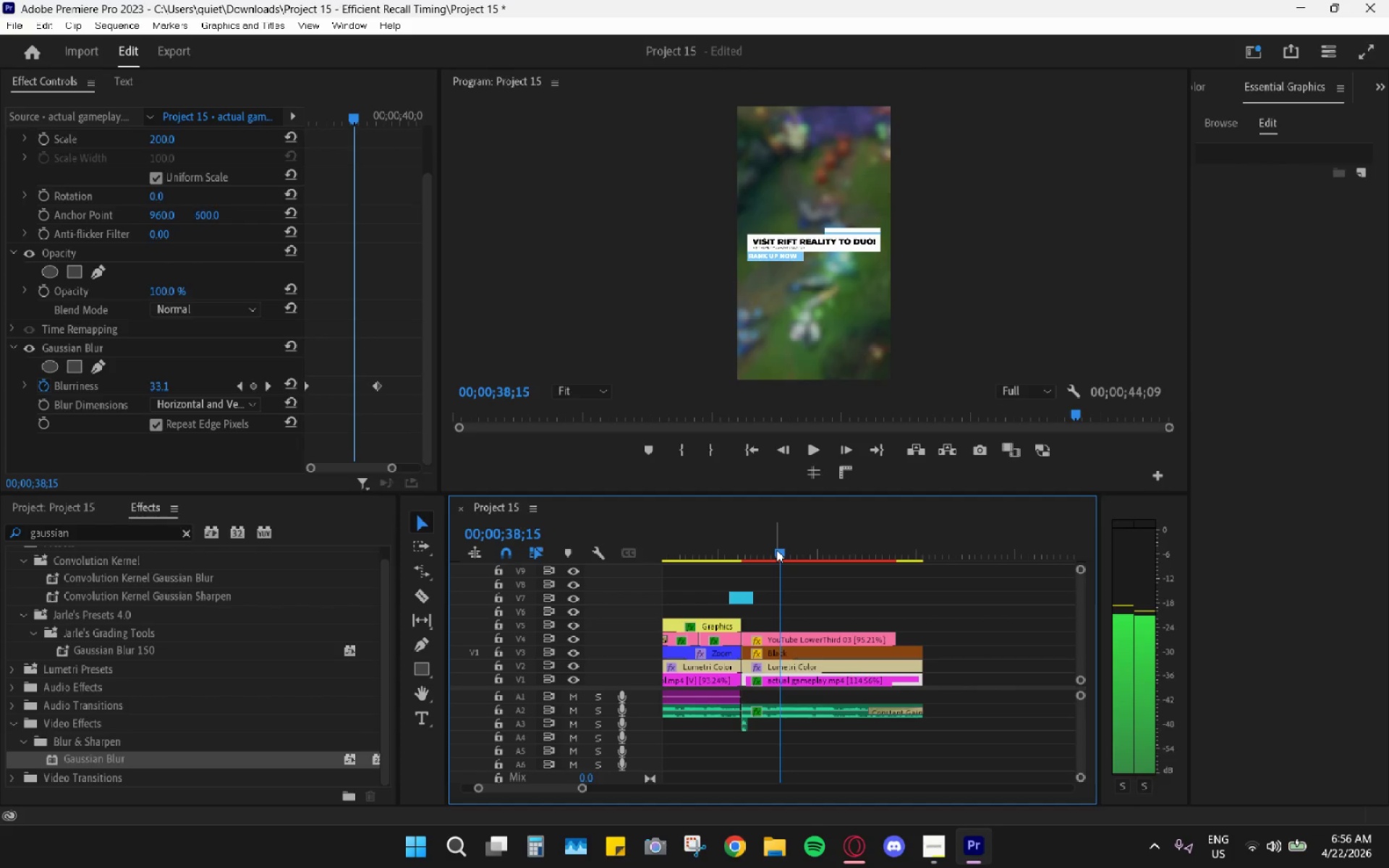 
key(ArrowRight)
 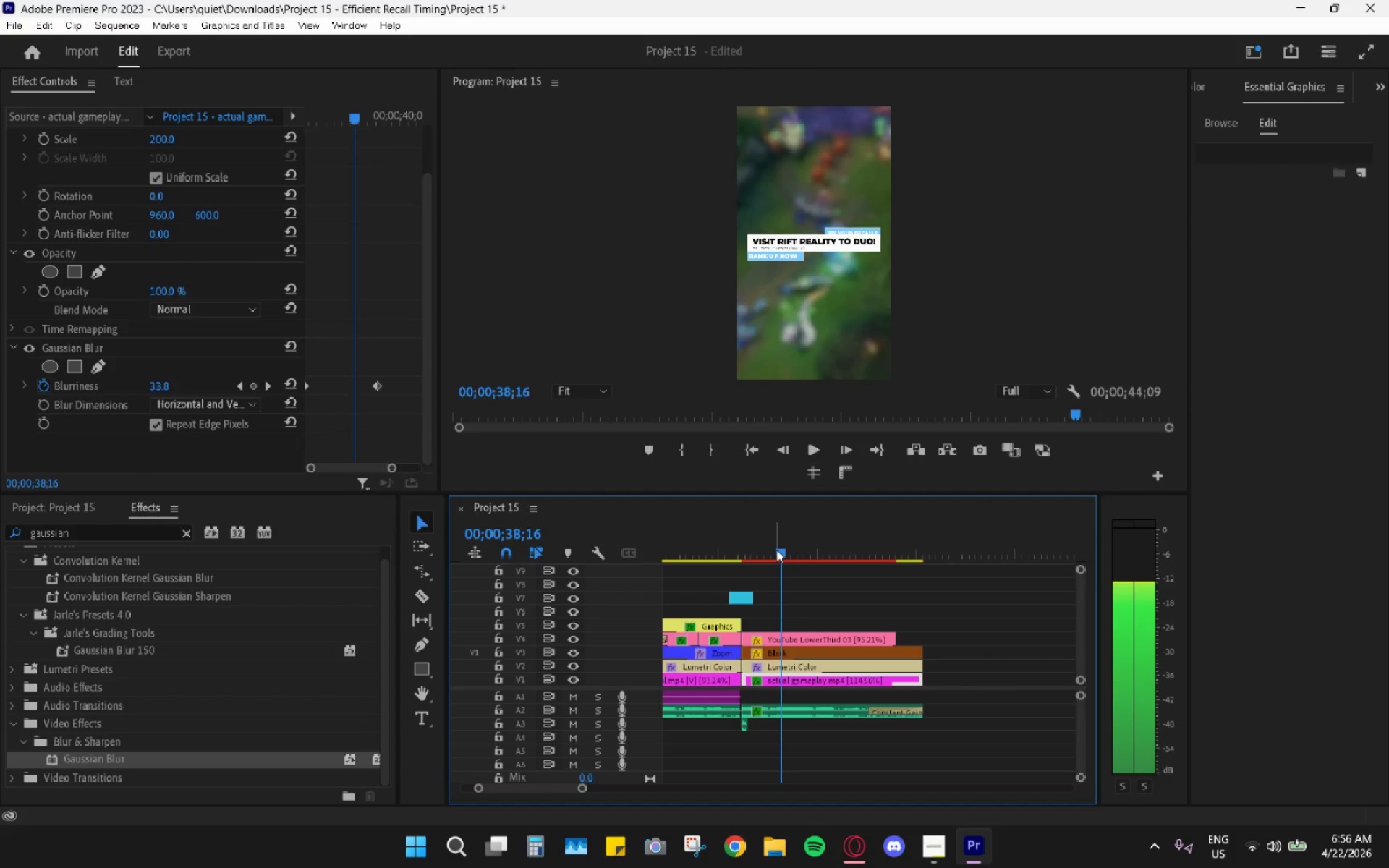 
key(ArrowRight)
 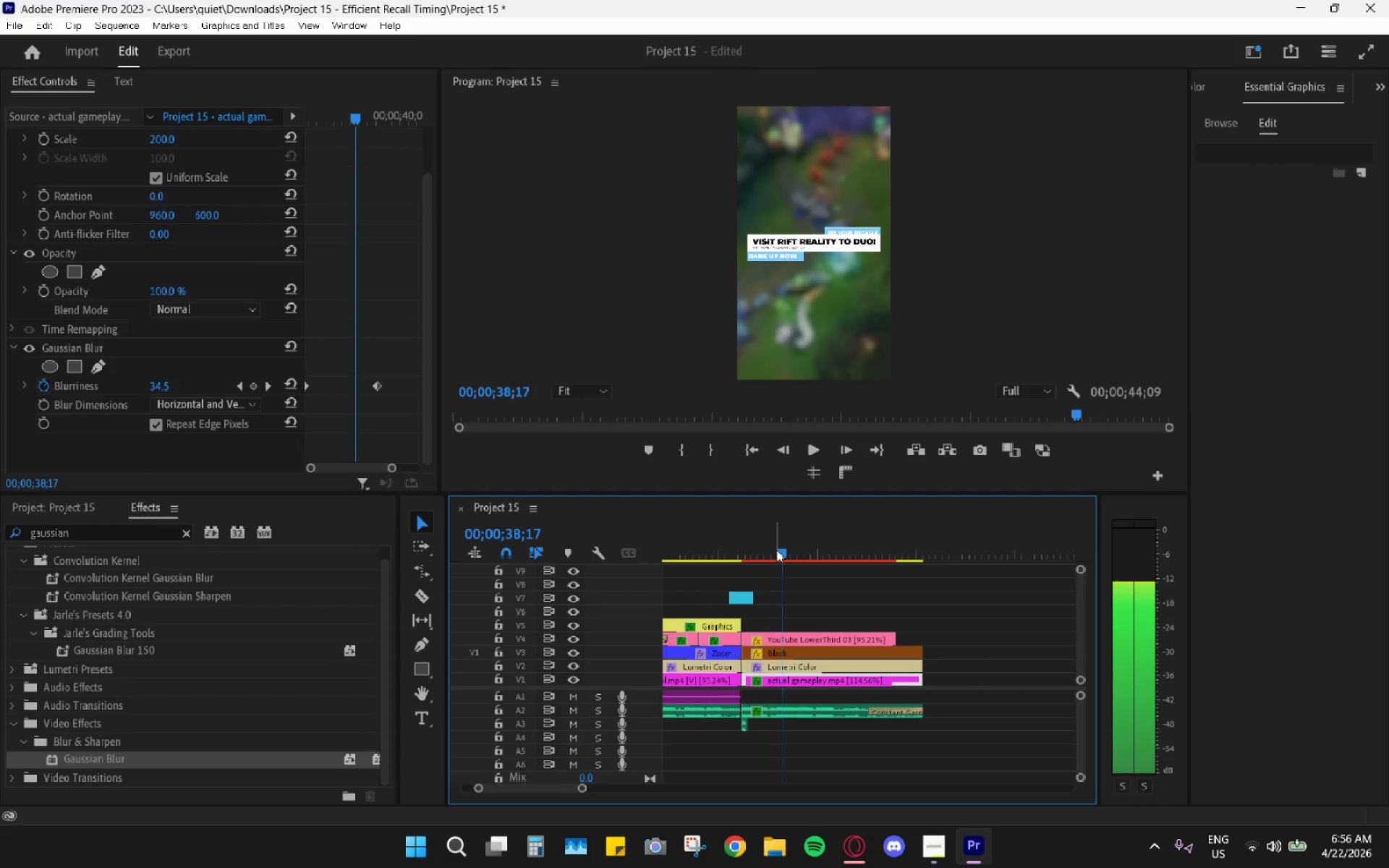 
key(ArrowRight)
 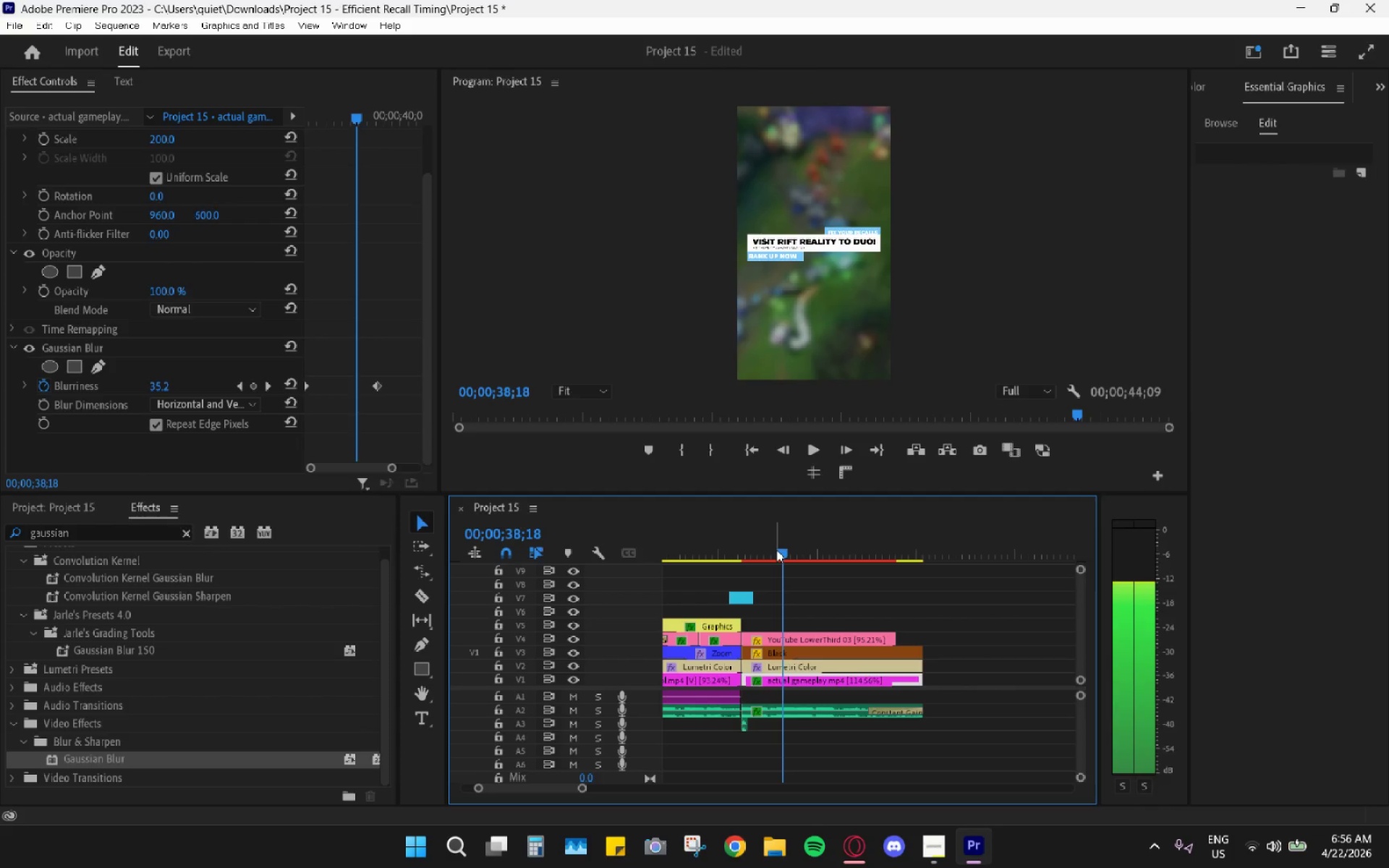 
key(ArrowRight)
 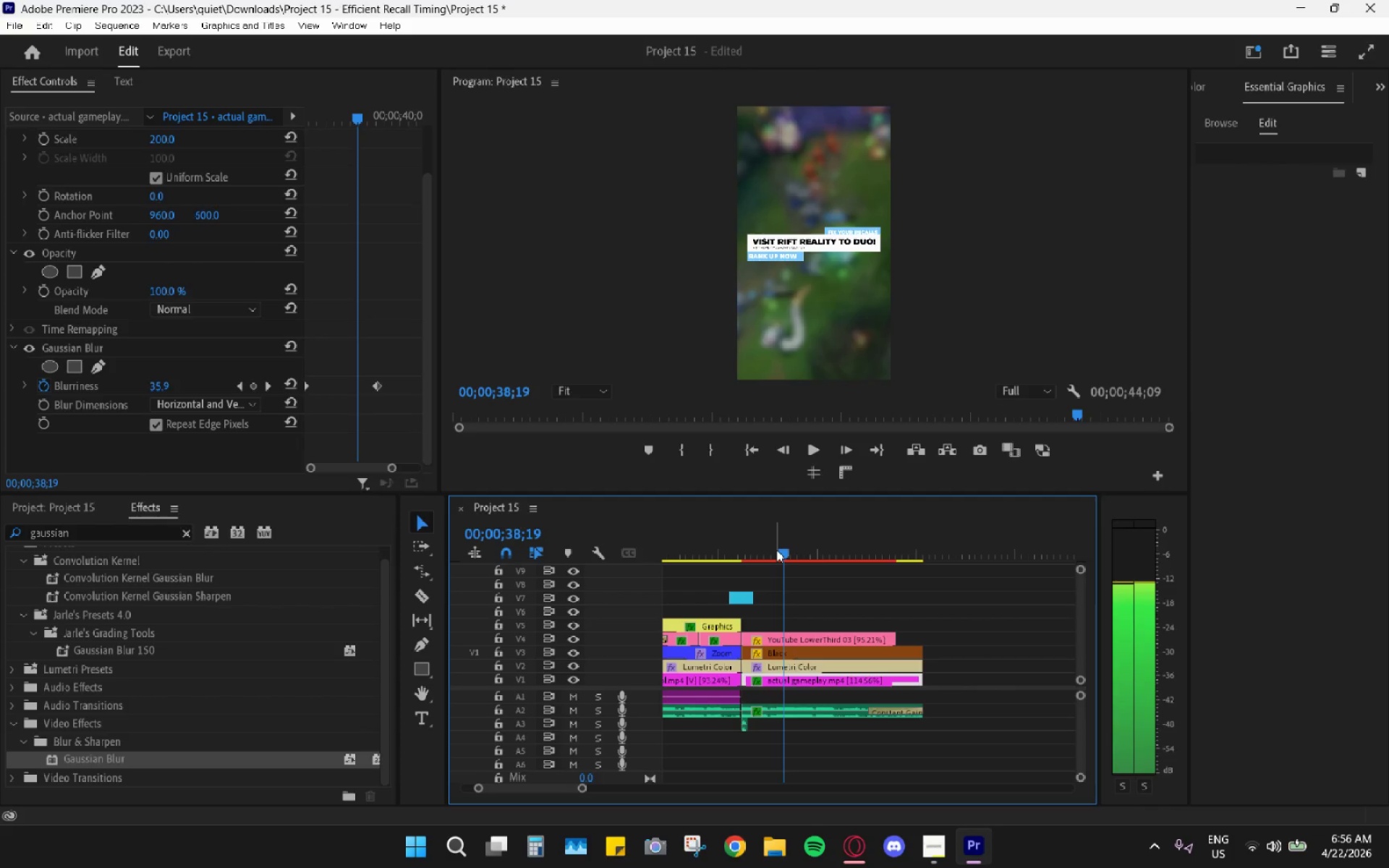 
key(ArrowRight)
 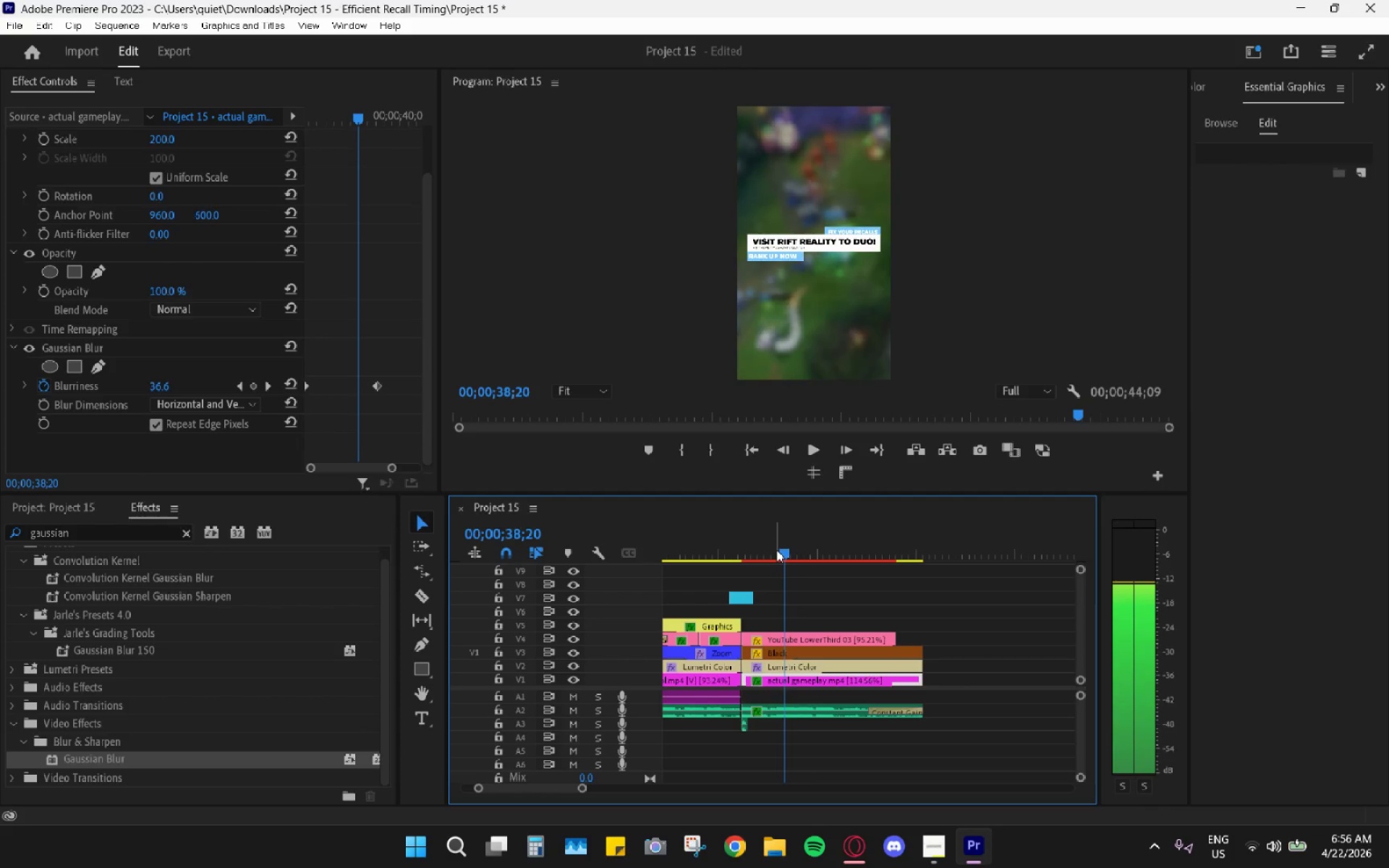 
key(ArrowRight)
 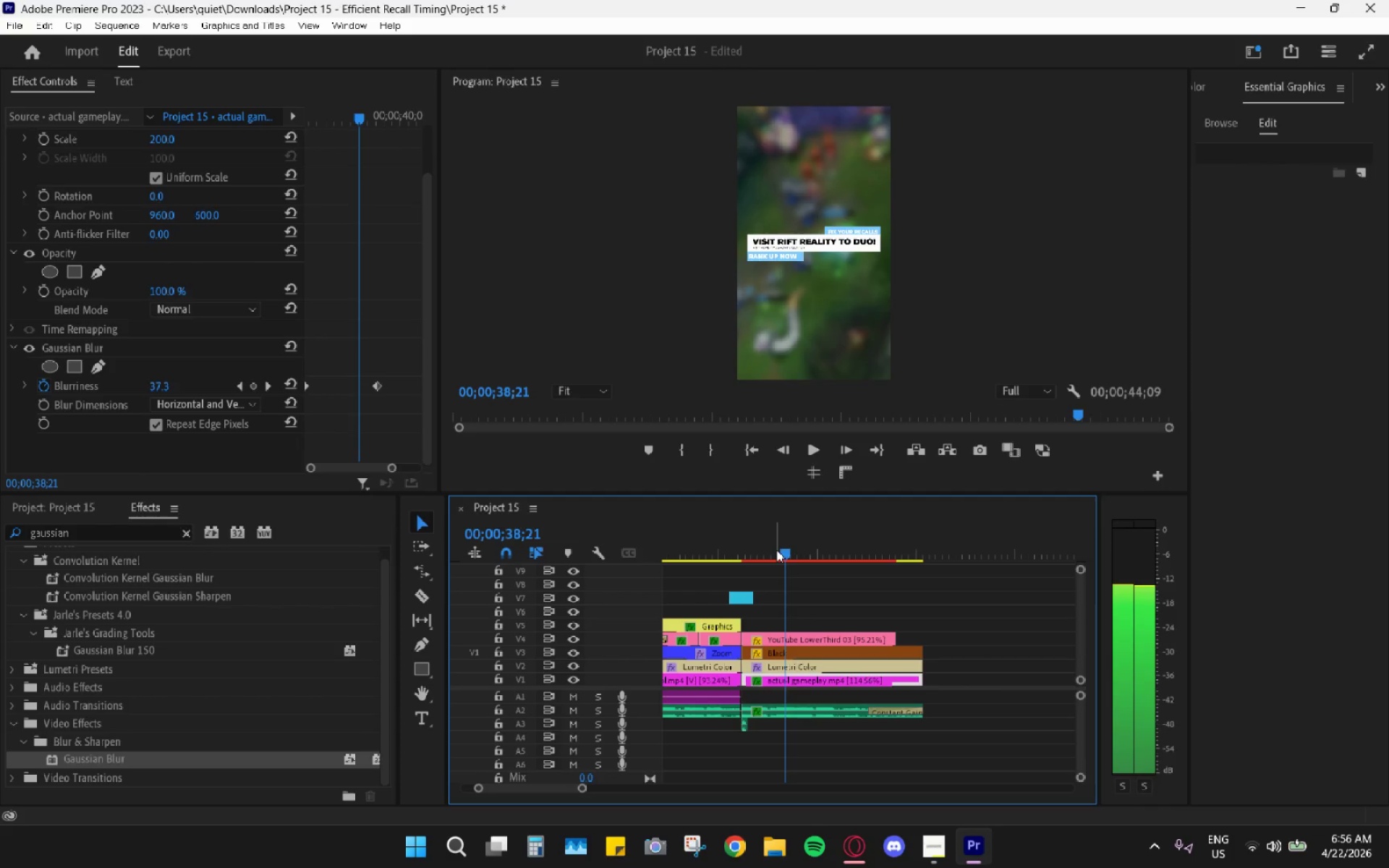 
key(ArrowRight)
 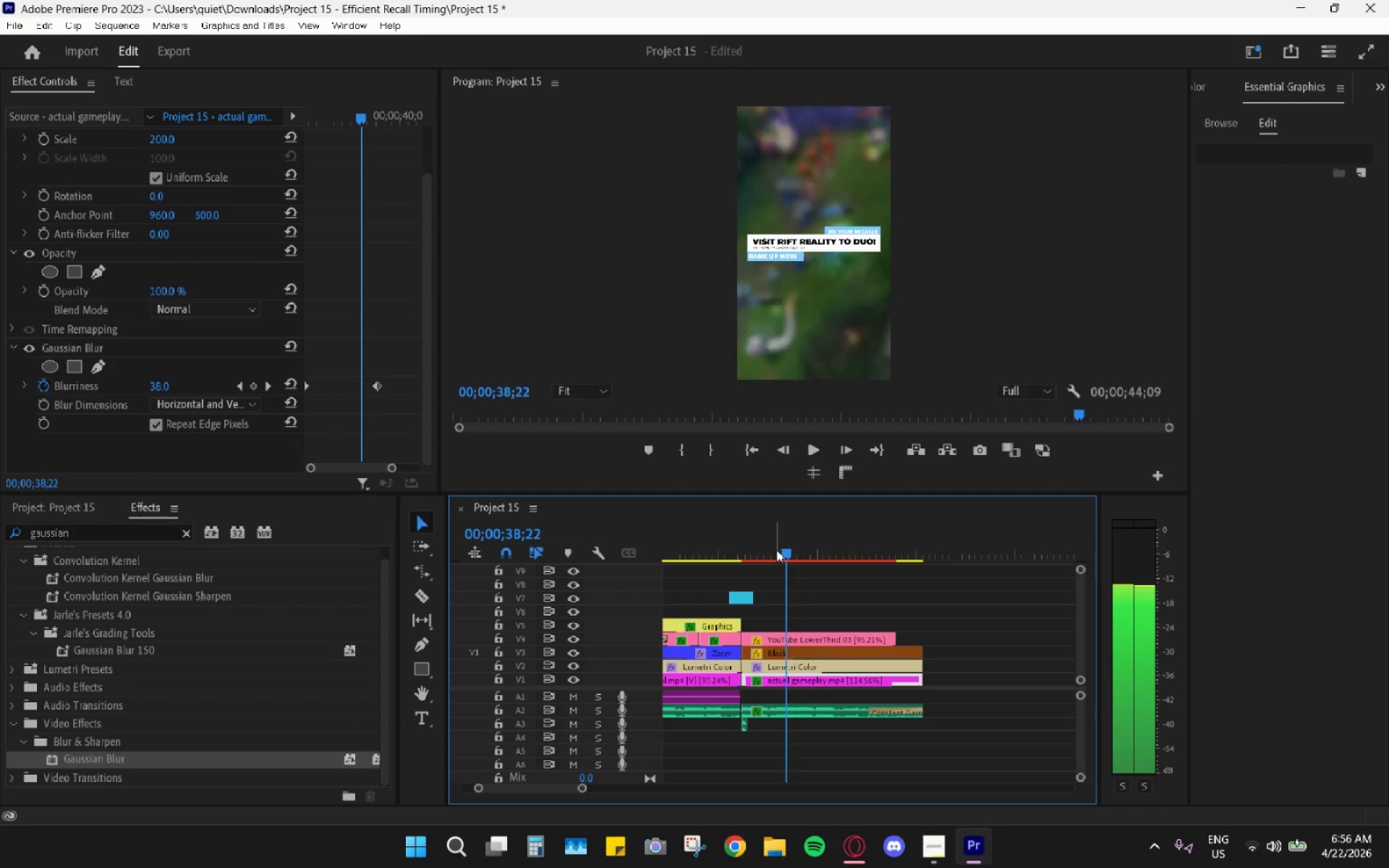 
key(ArrowRight)
 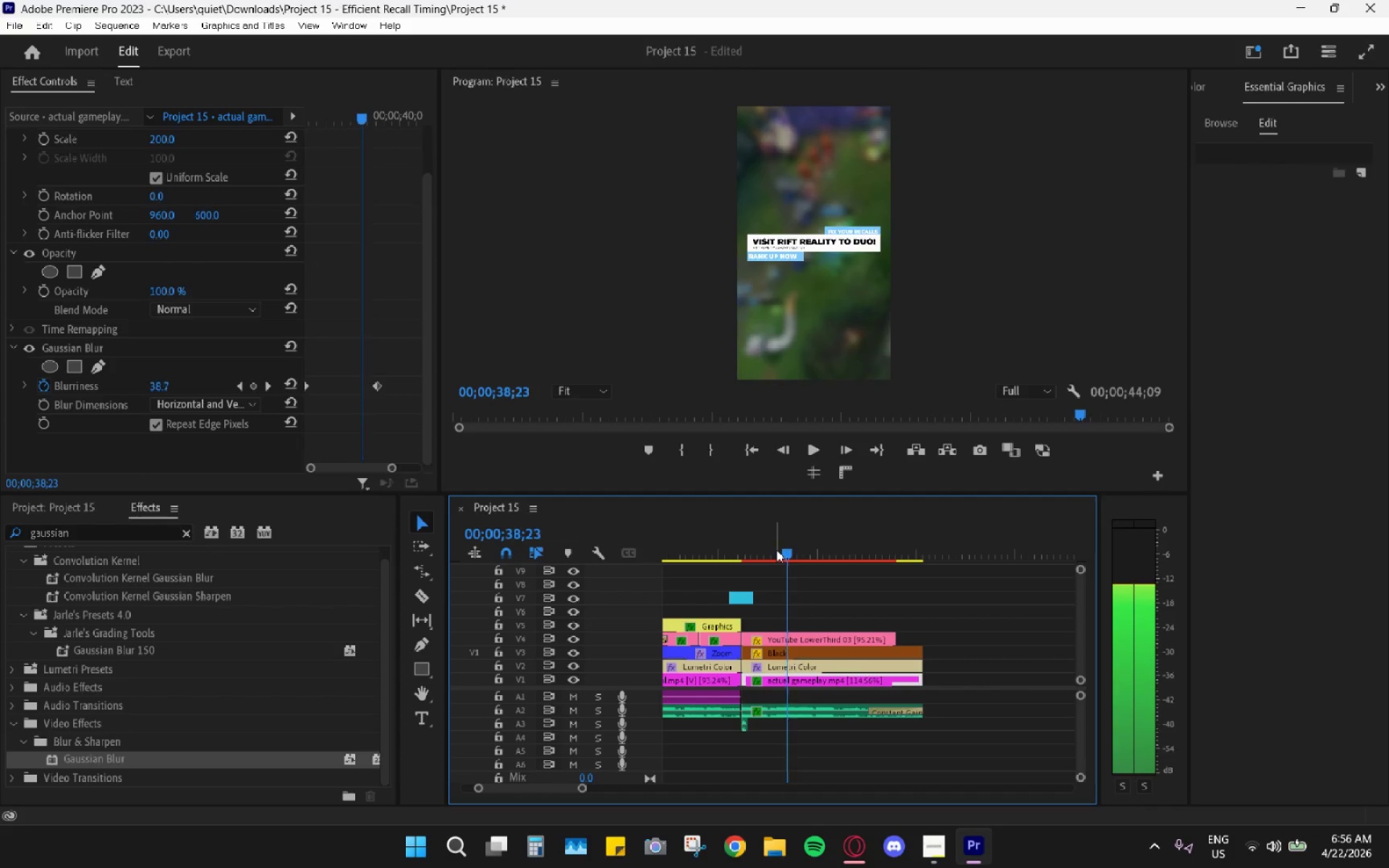 
key(ArrowRight)
 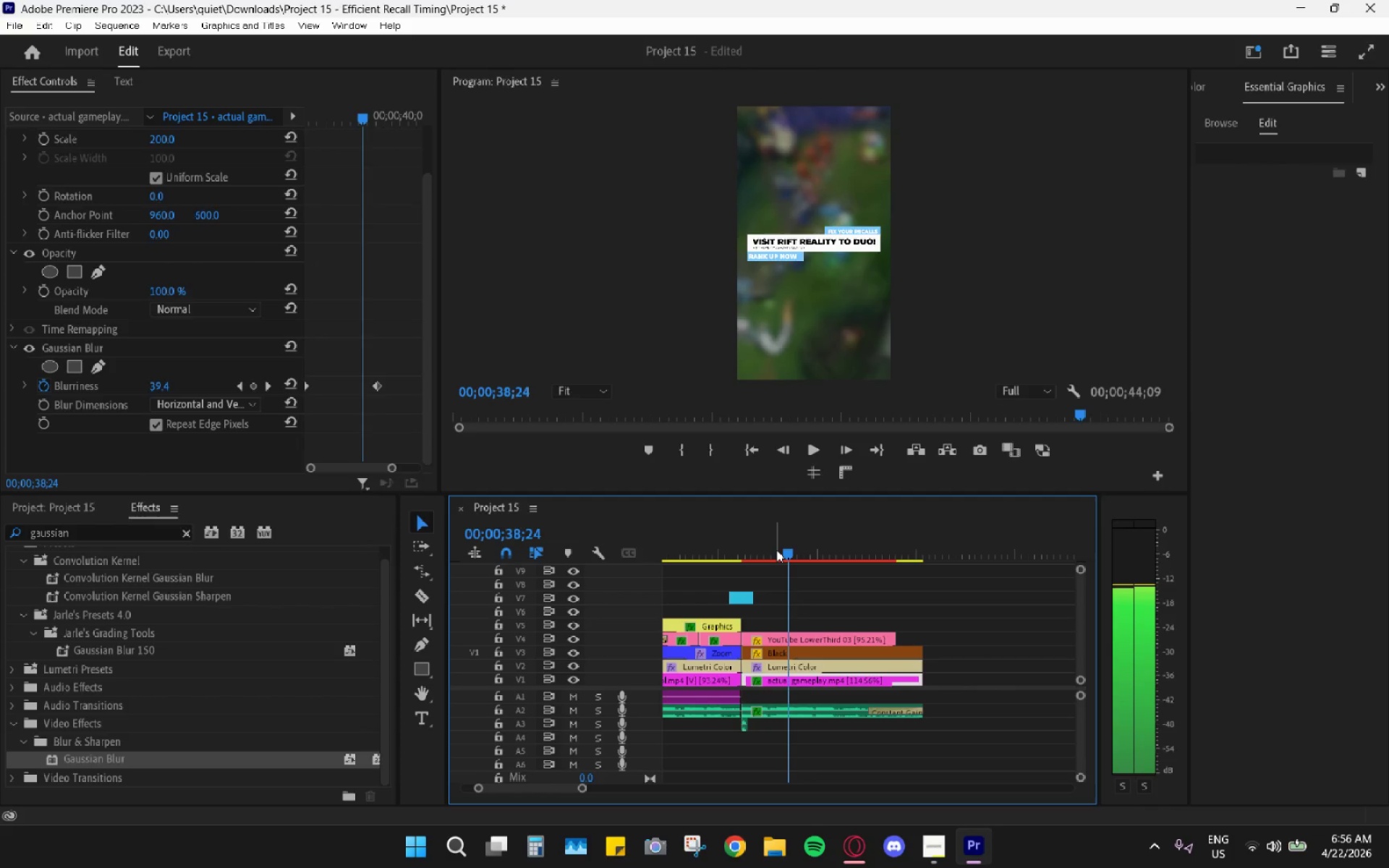 
key(ArrowRight)
 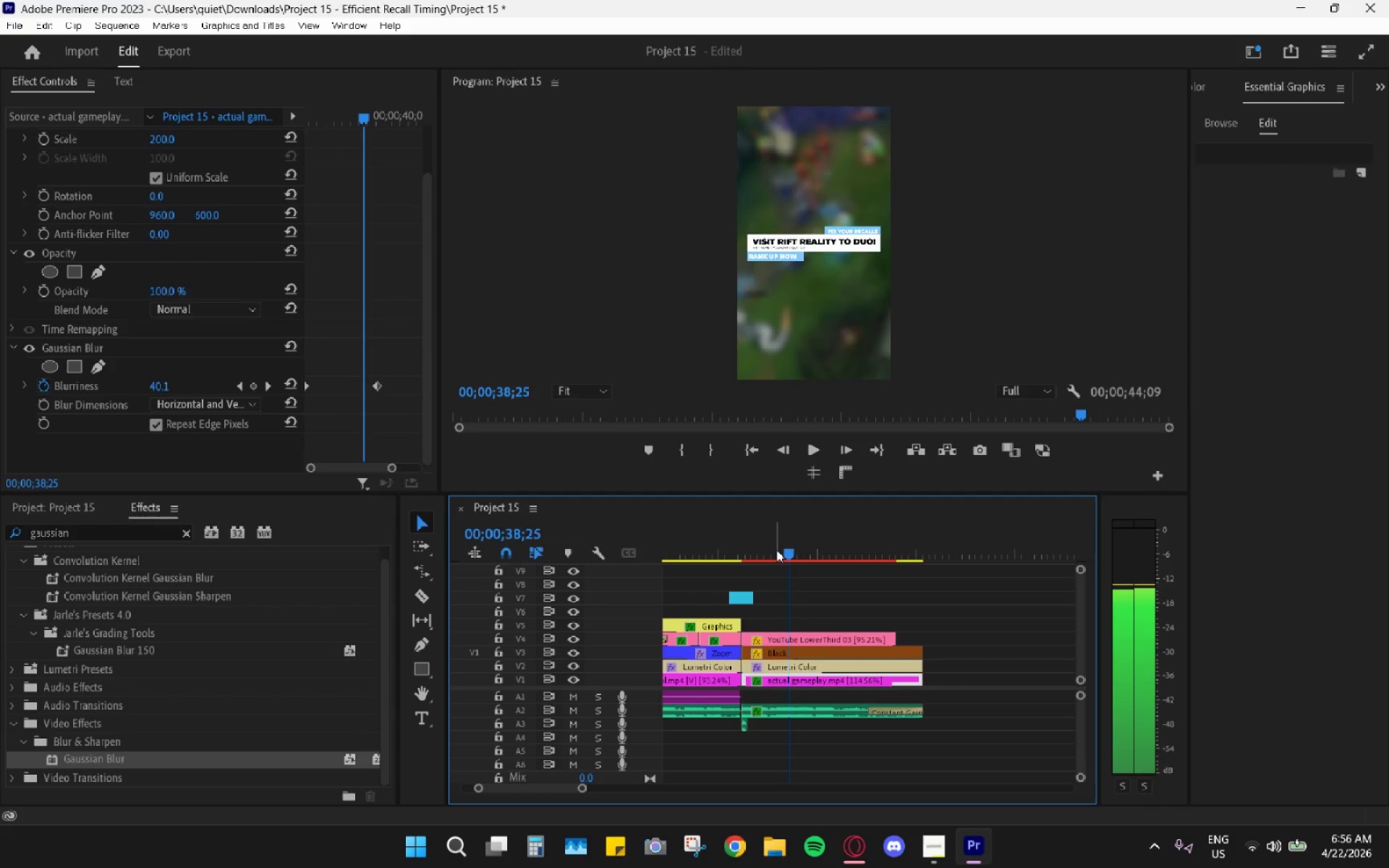 
key(ArrowRight)
 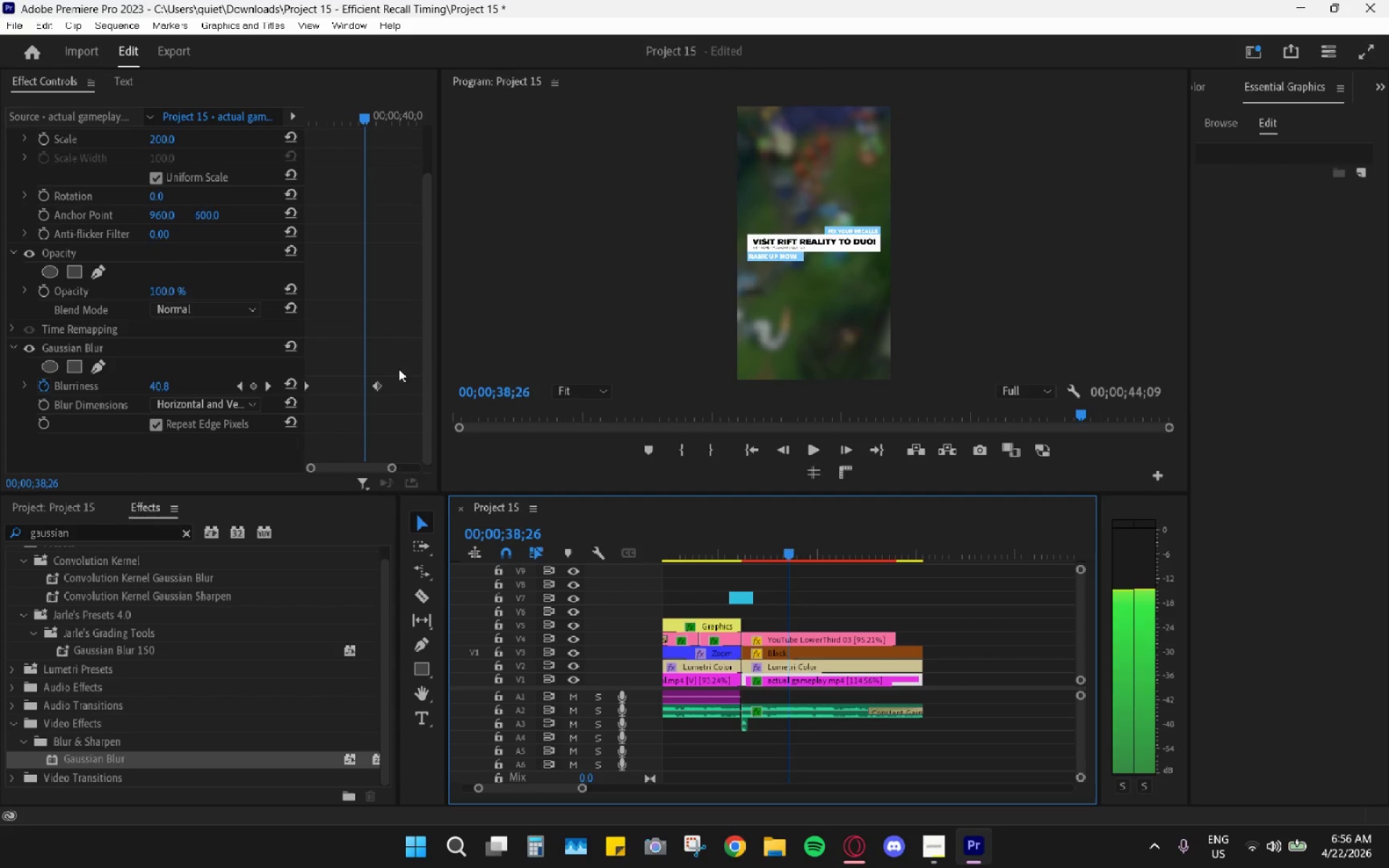 
left_click_drag(start_coordinate=[376, 380], to_coordinate=[365, 380])
 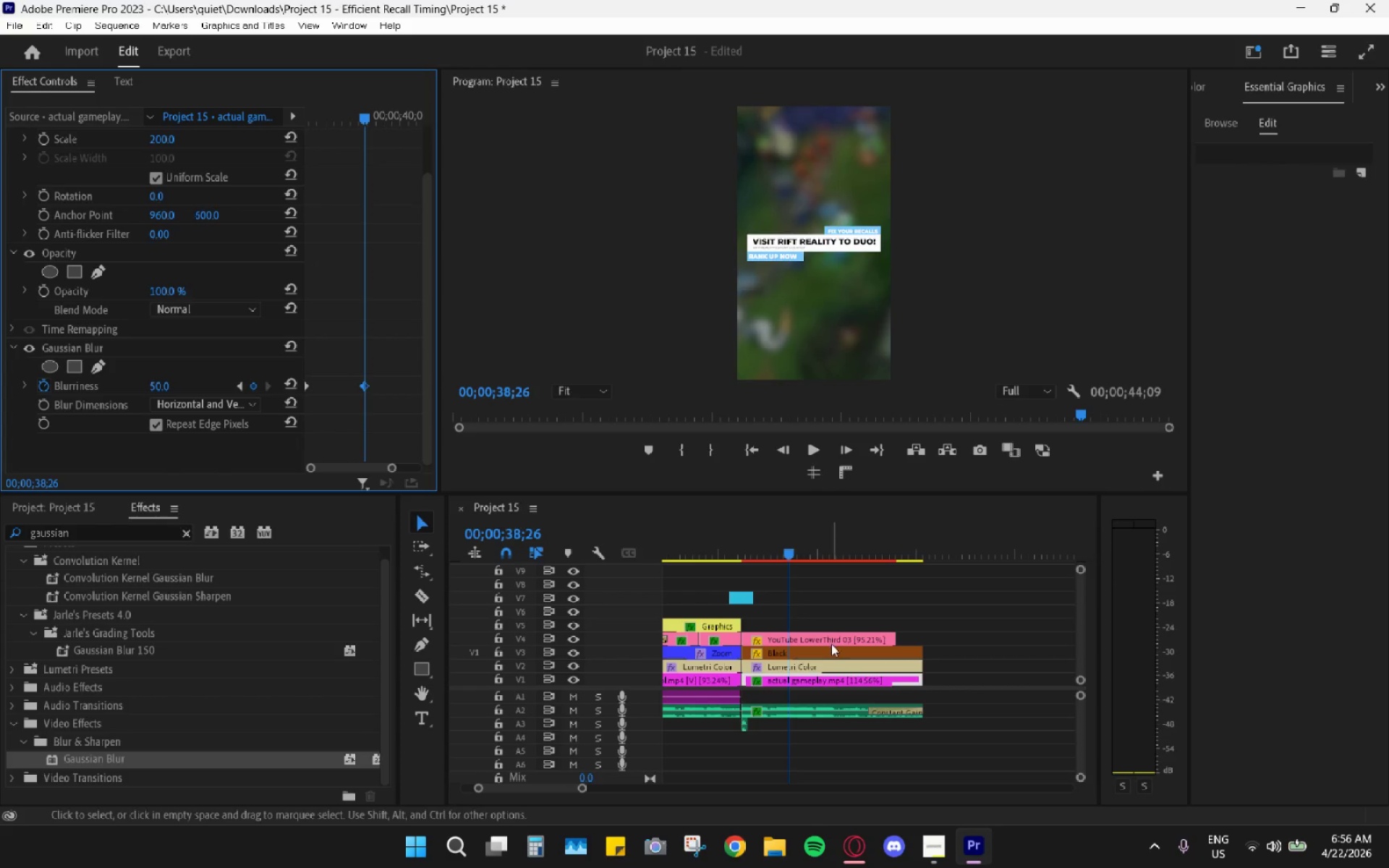 
left_click([822, 653])
 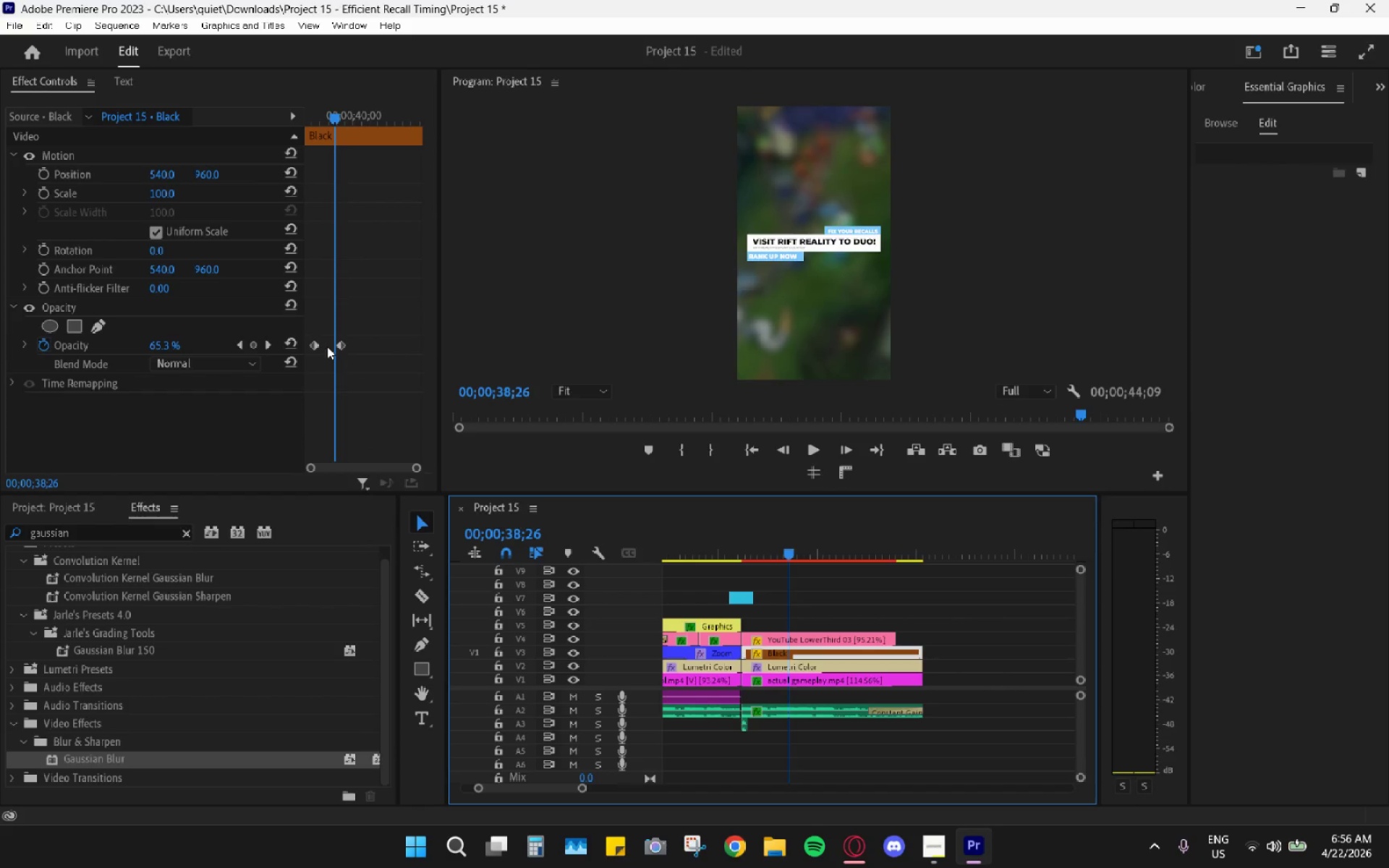 
left_click_drag(start_coordinate=[341, 344], to_coordinate=[336, 343])
 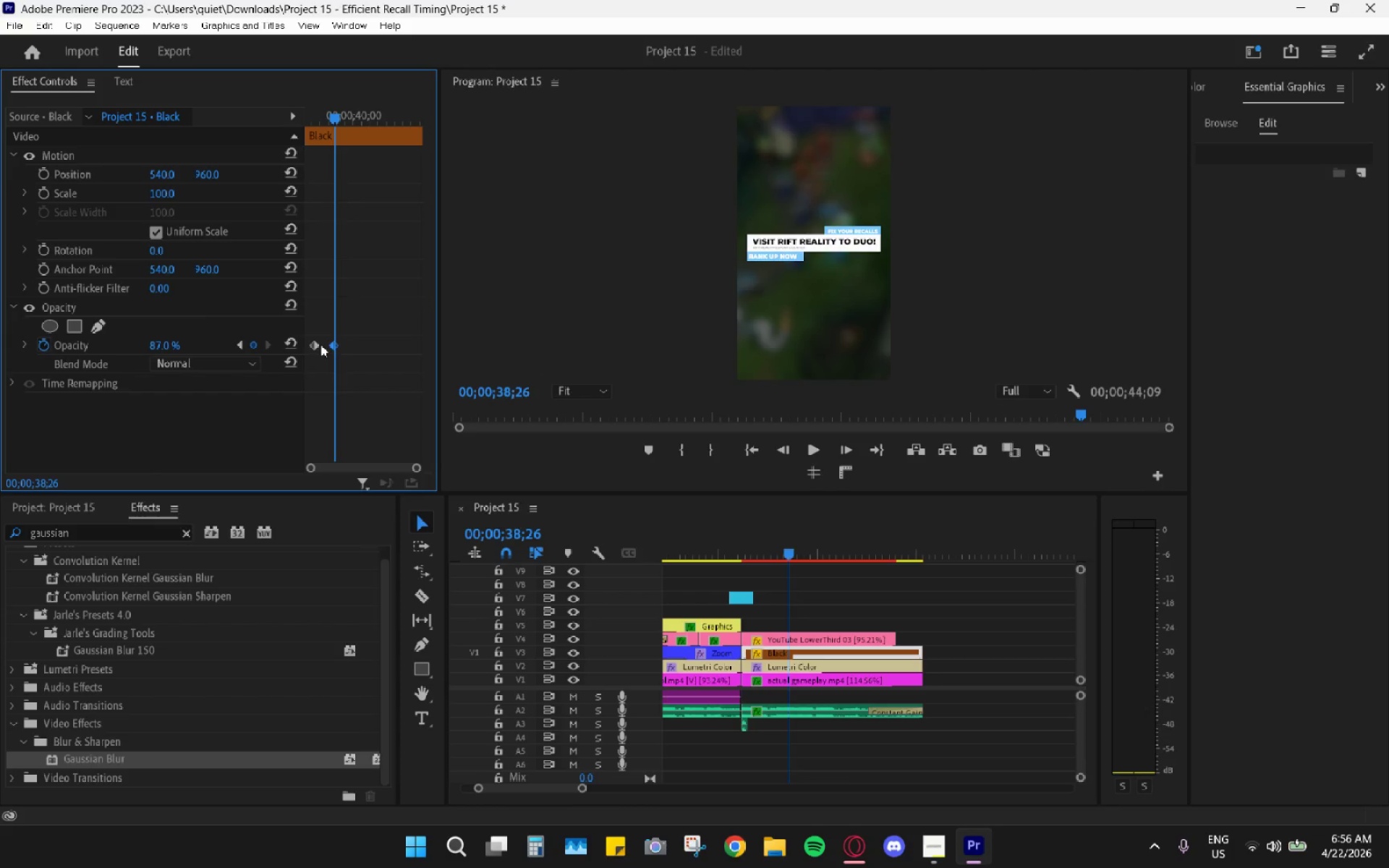 
left_click_drag(start_coordinate=[317, 344], to_coordinate=[289, 344])
 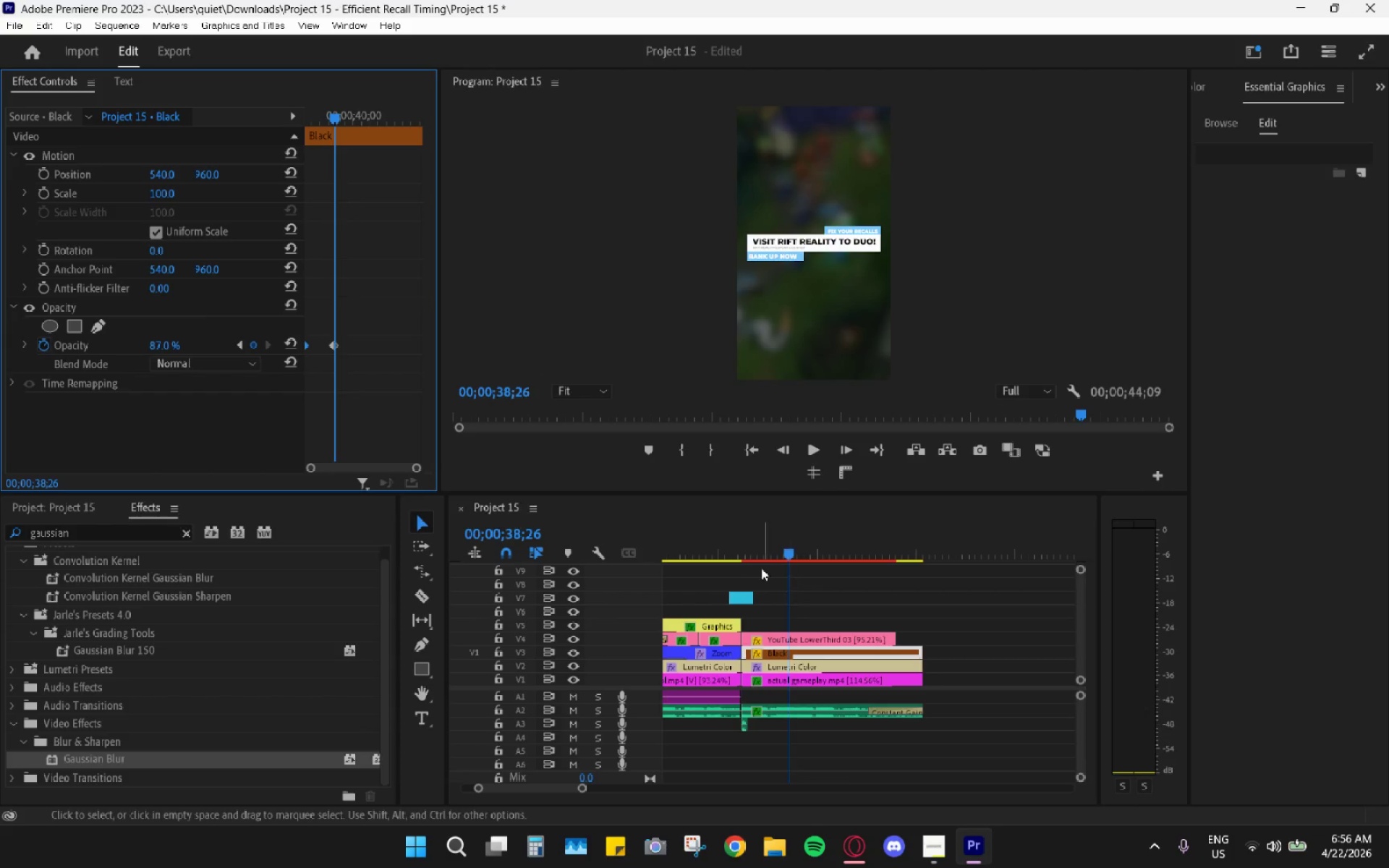 
left_click_drag(start_coordinate=[750, 563], to_coordinate=[729, 552])
 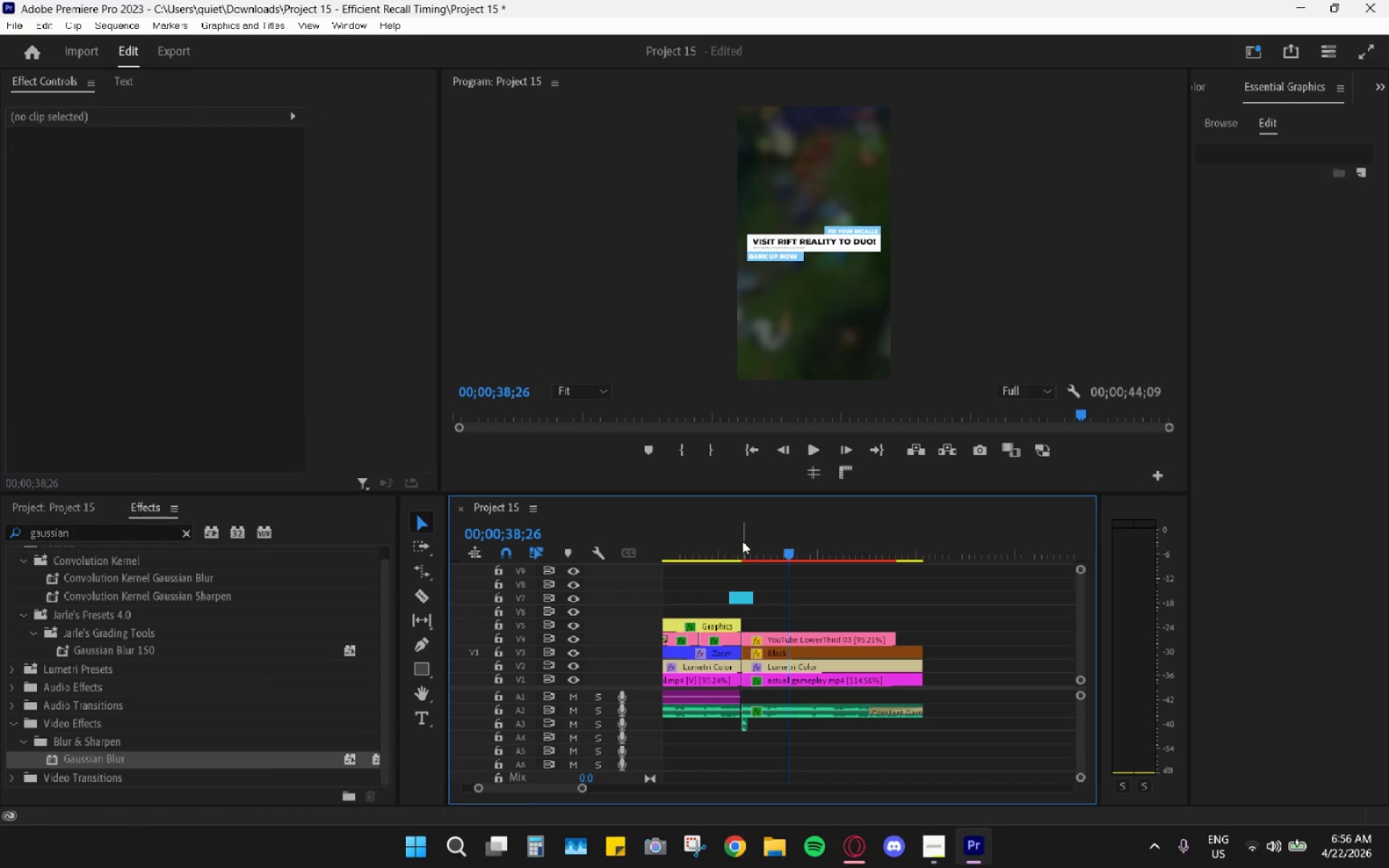 
left_click([742, 540])
 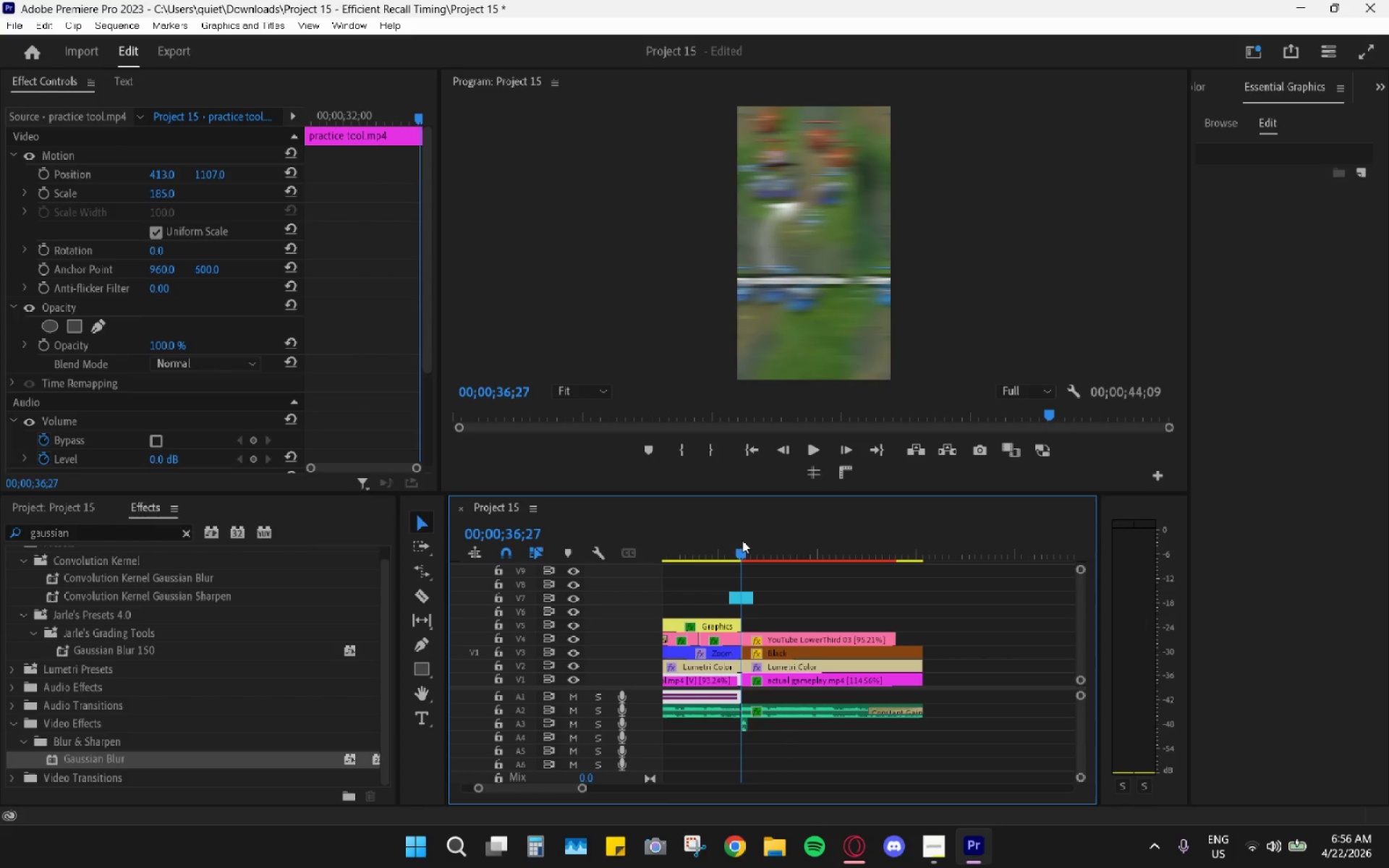 
key(Space)
 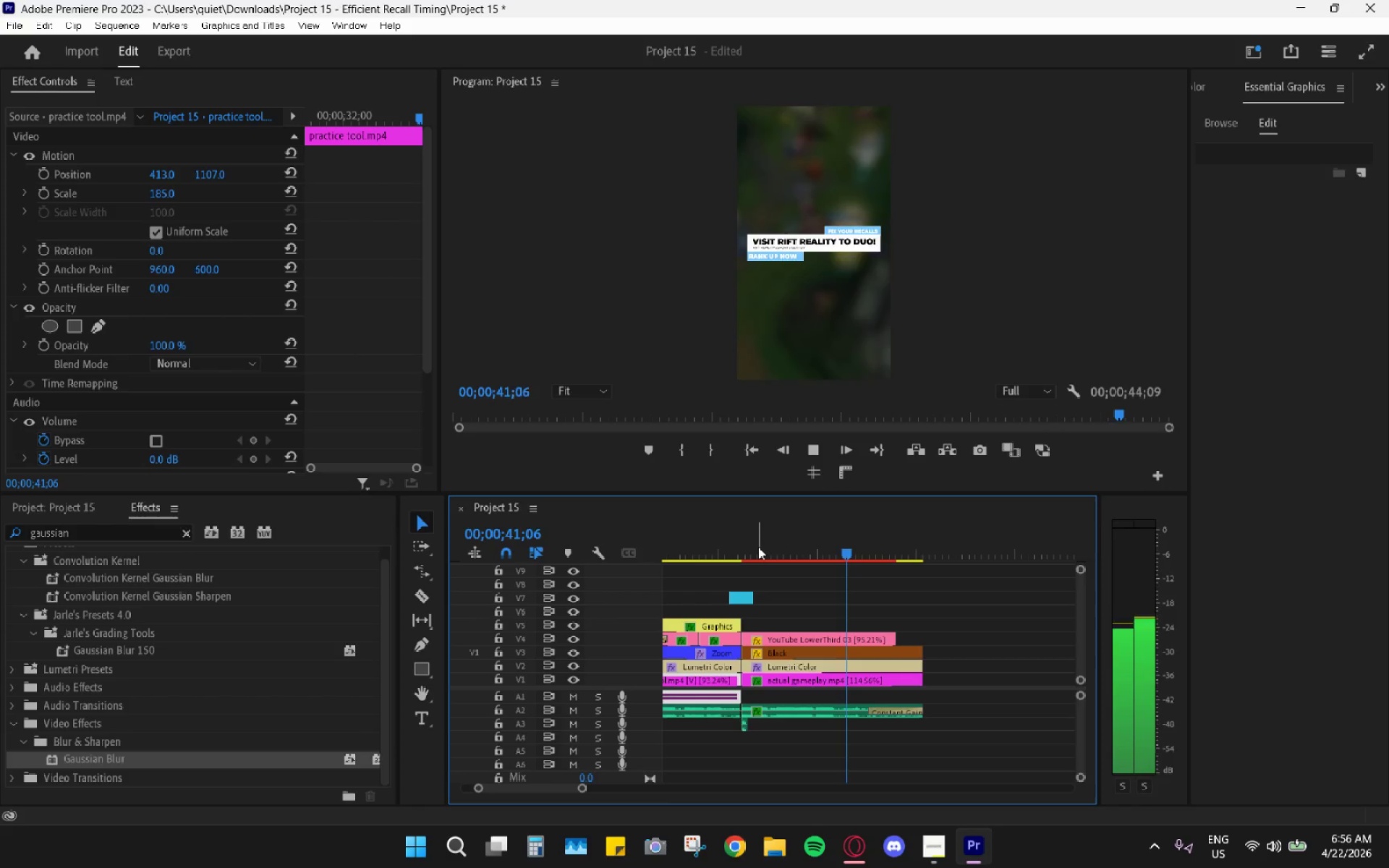 
wait(5.84)
 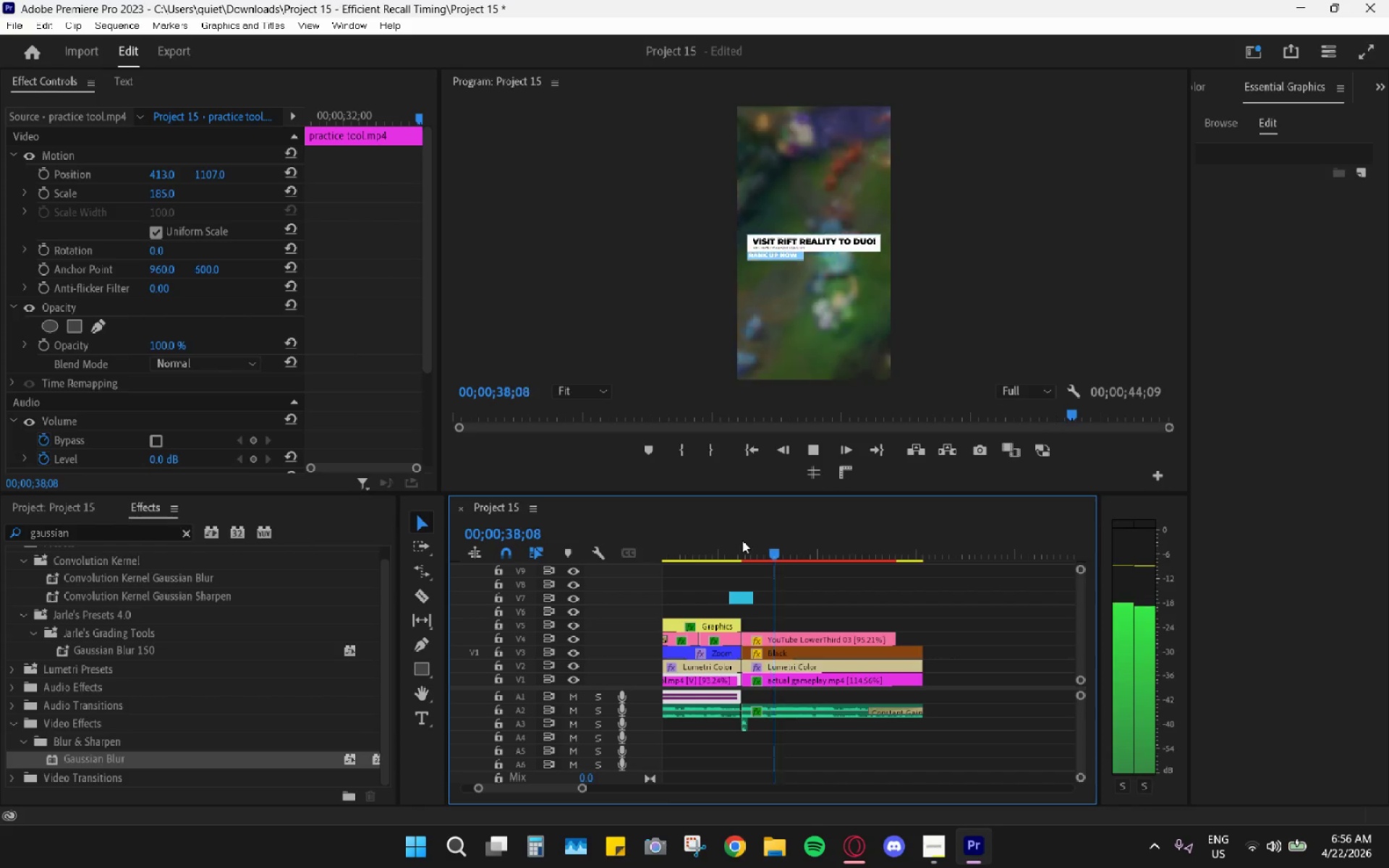 
key(Space)
 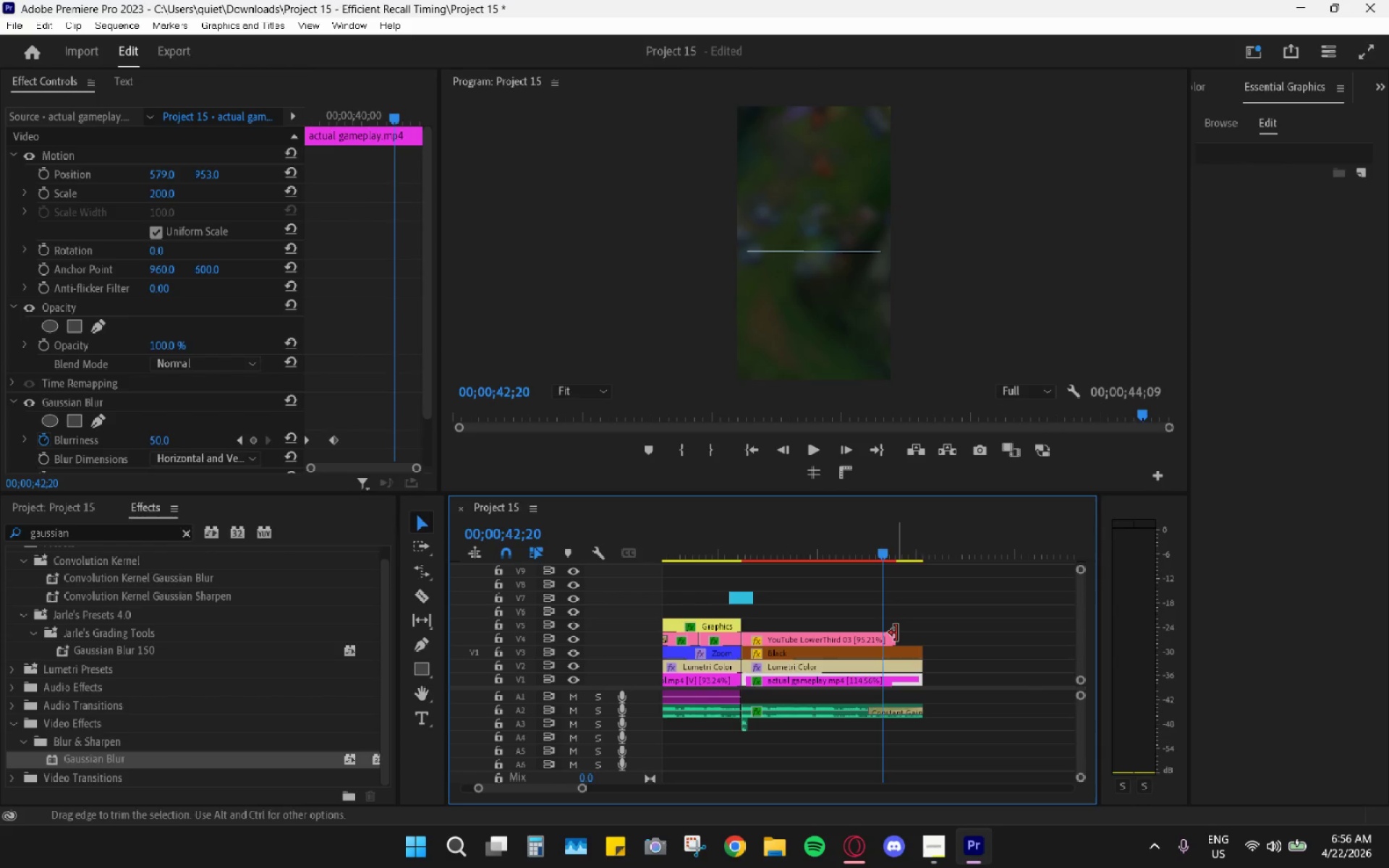 
left_click_drag(start_coordinate=[850, 545], to_coordinate=[823, 537])
 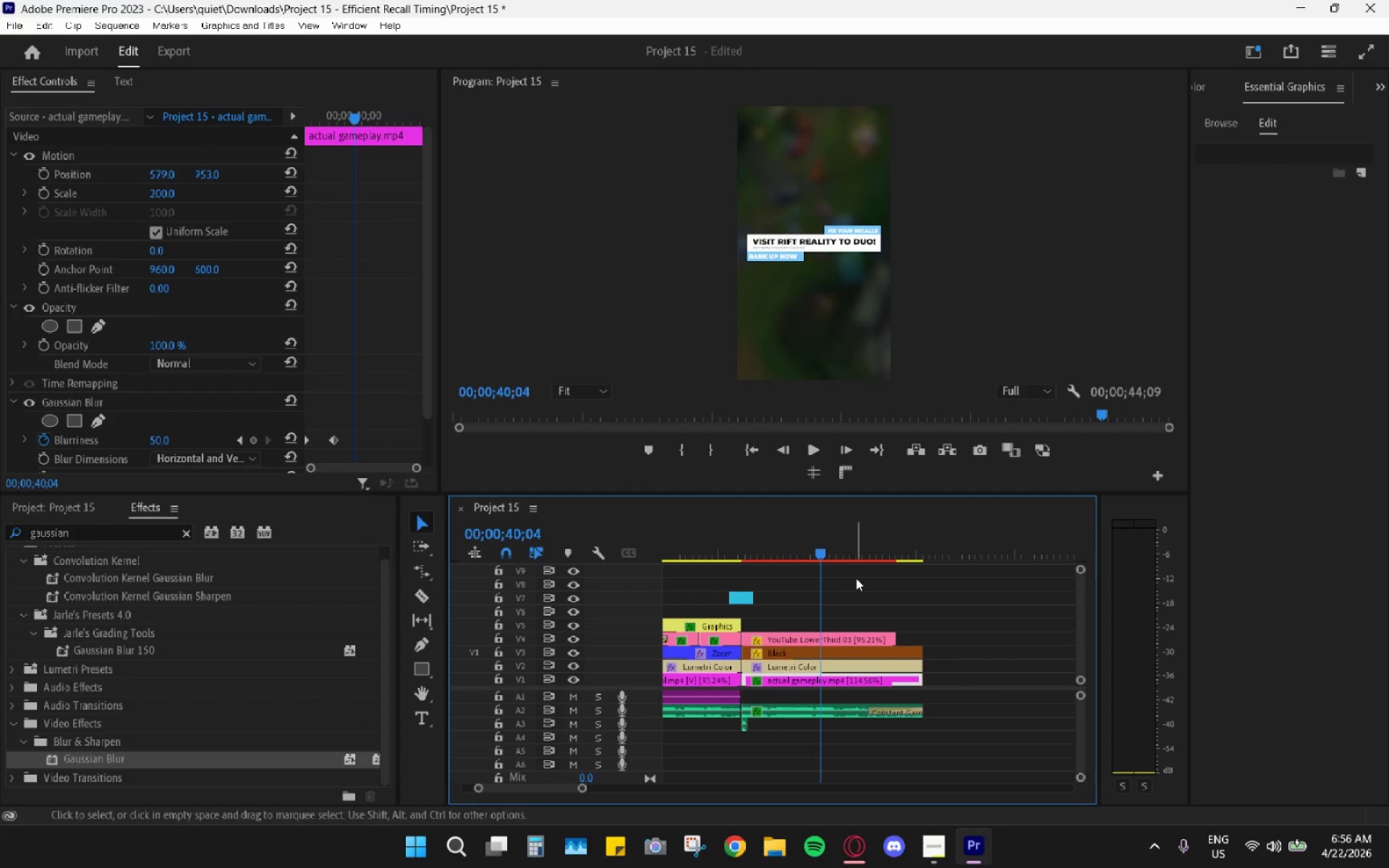 
key(Space)
 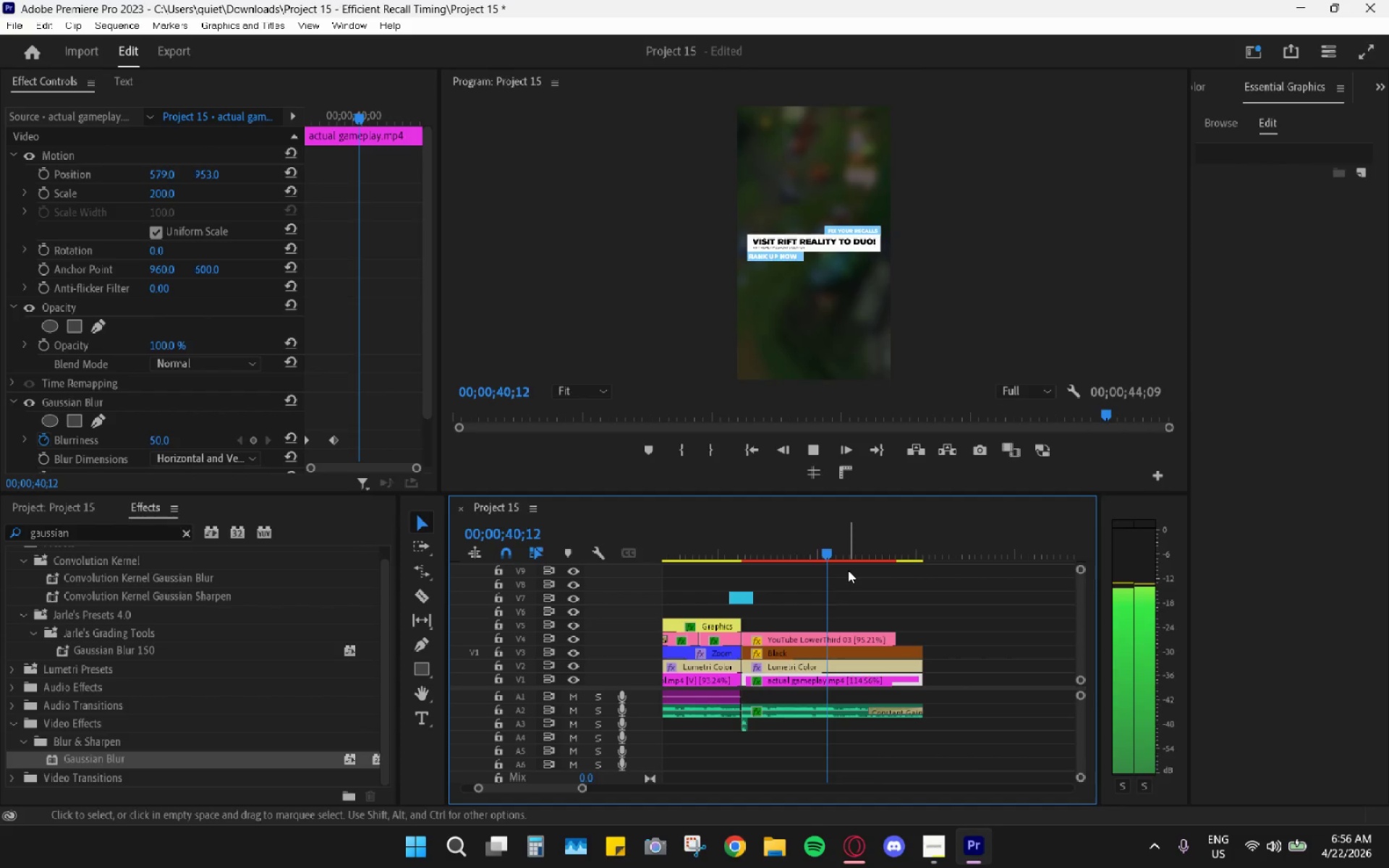 
key(Space)
 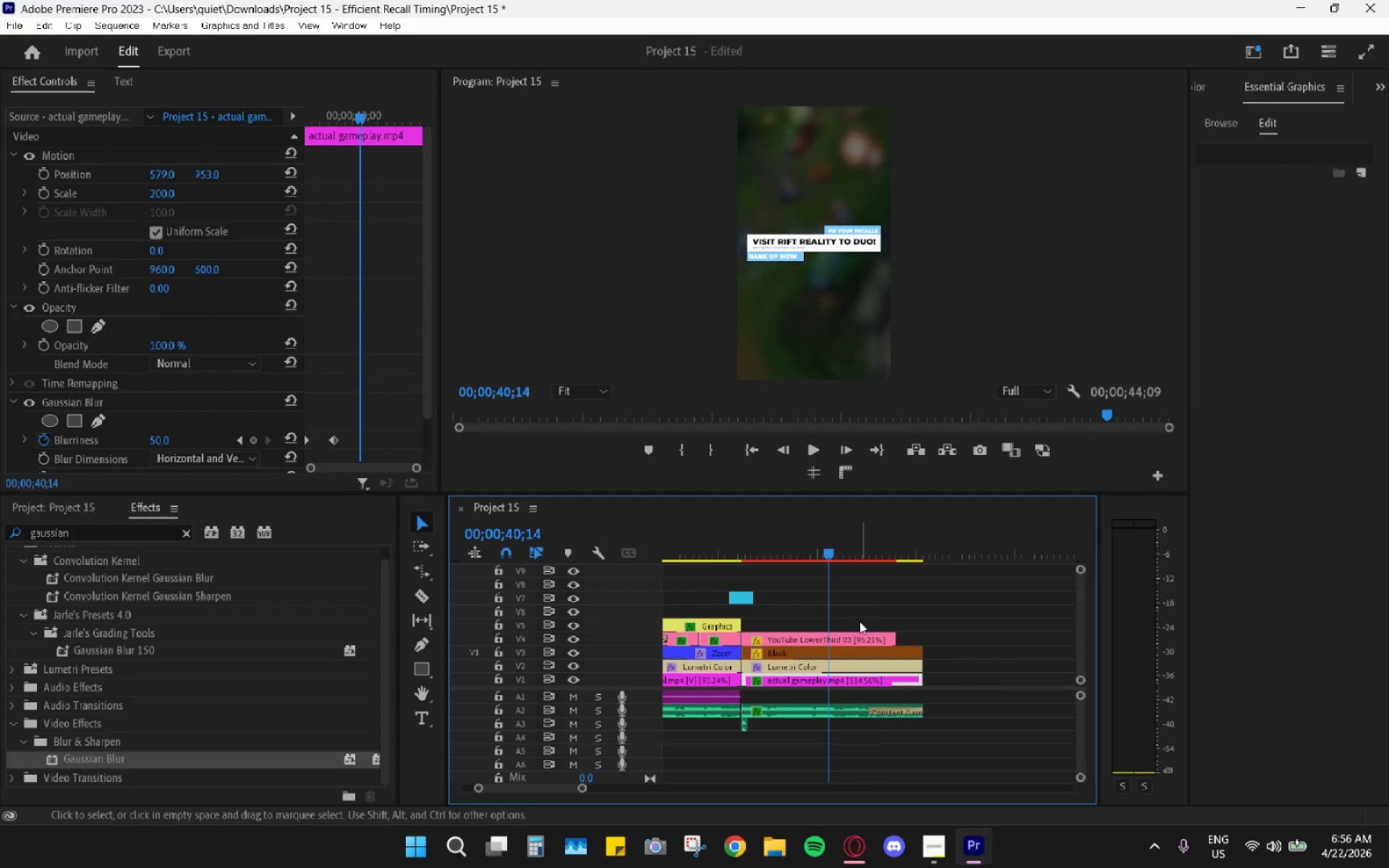 
key(C)
 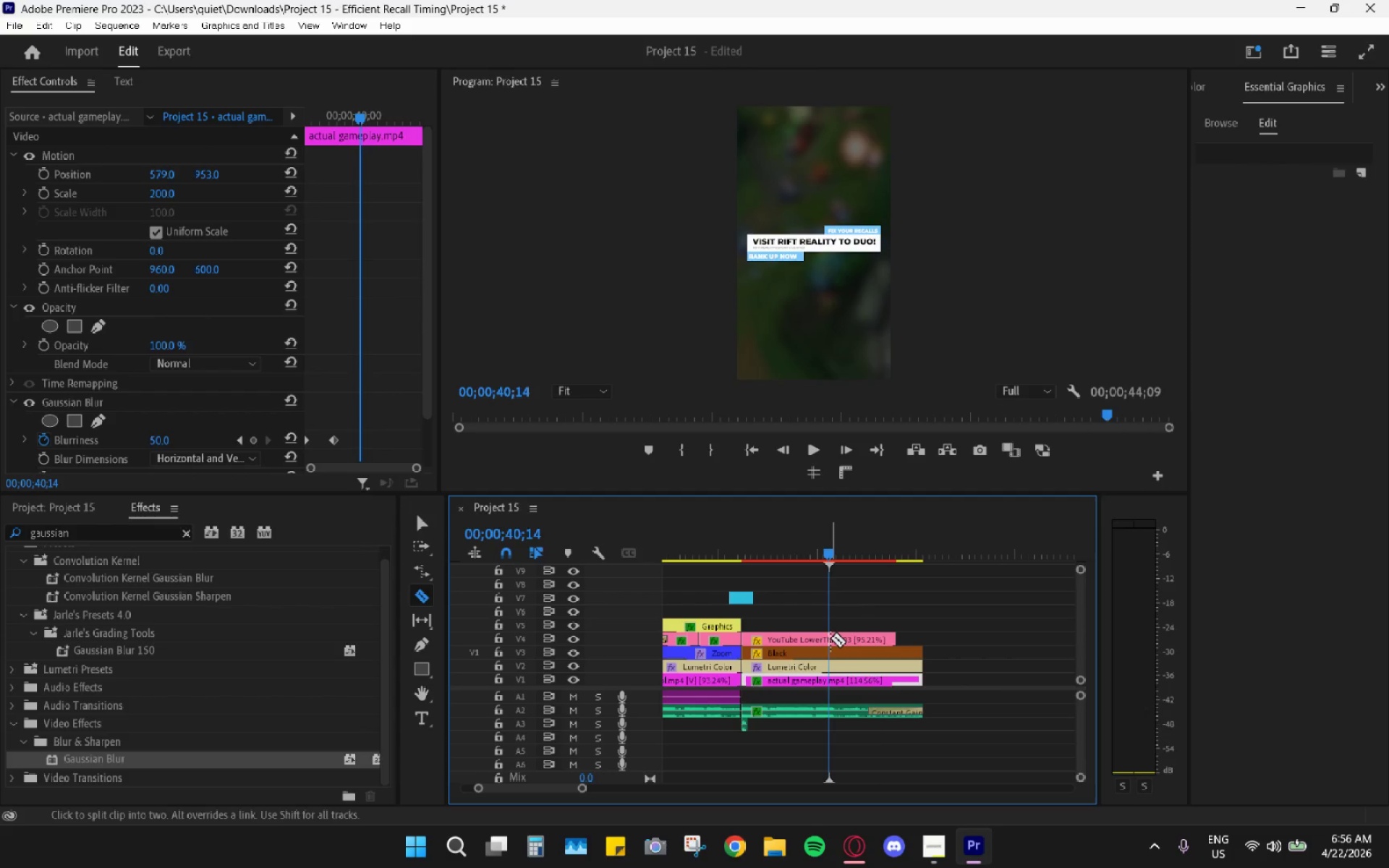 
left_click([830, 638])
 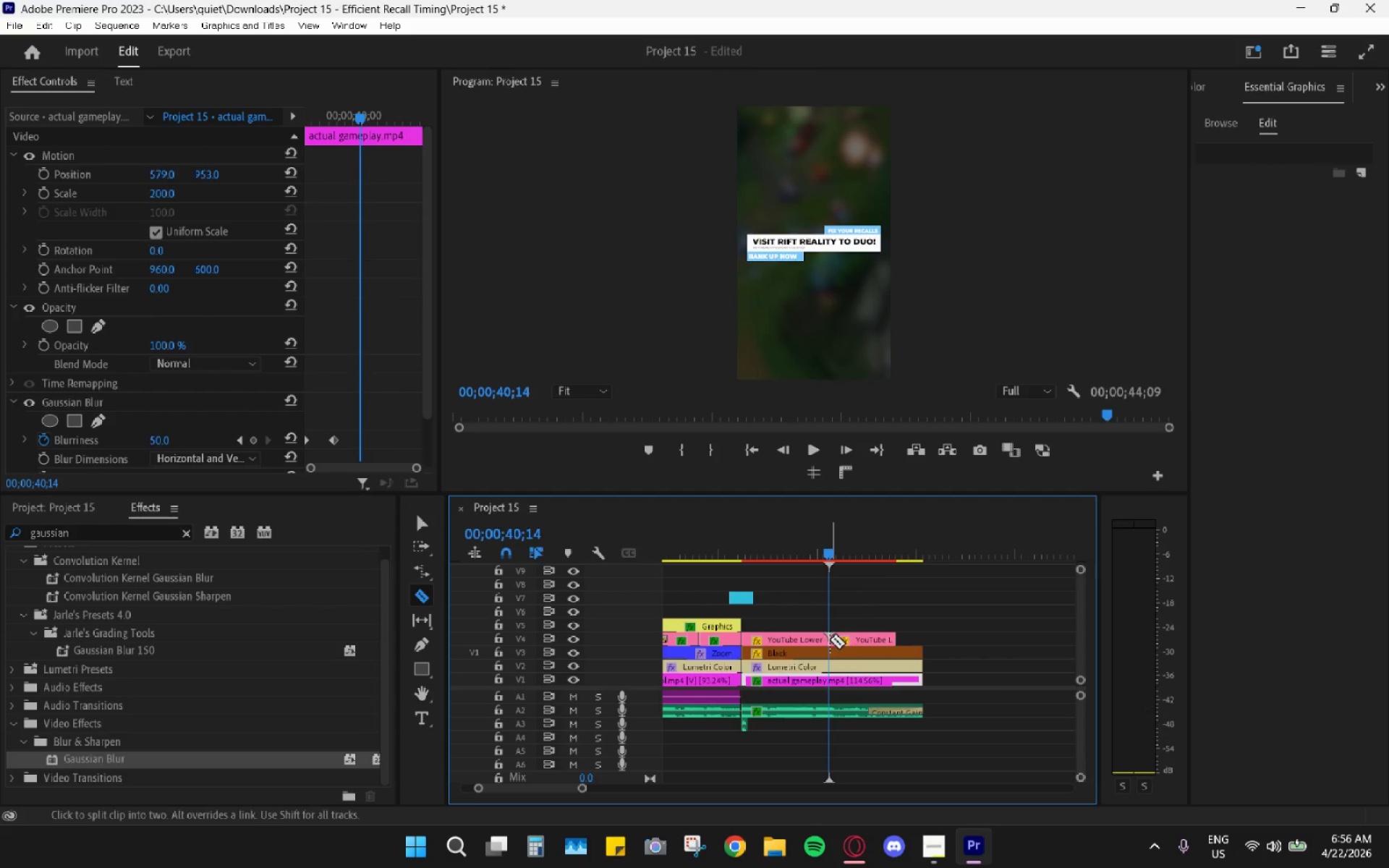 
key(V)
 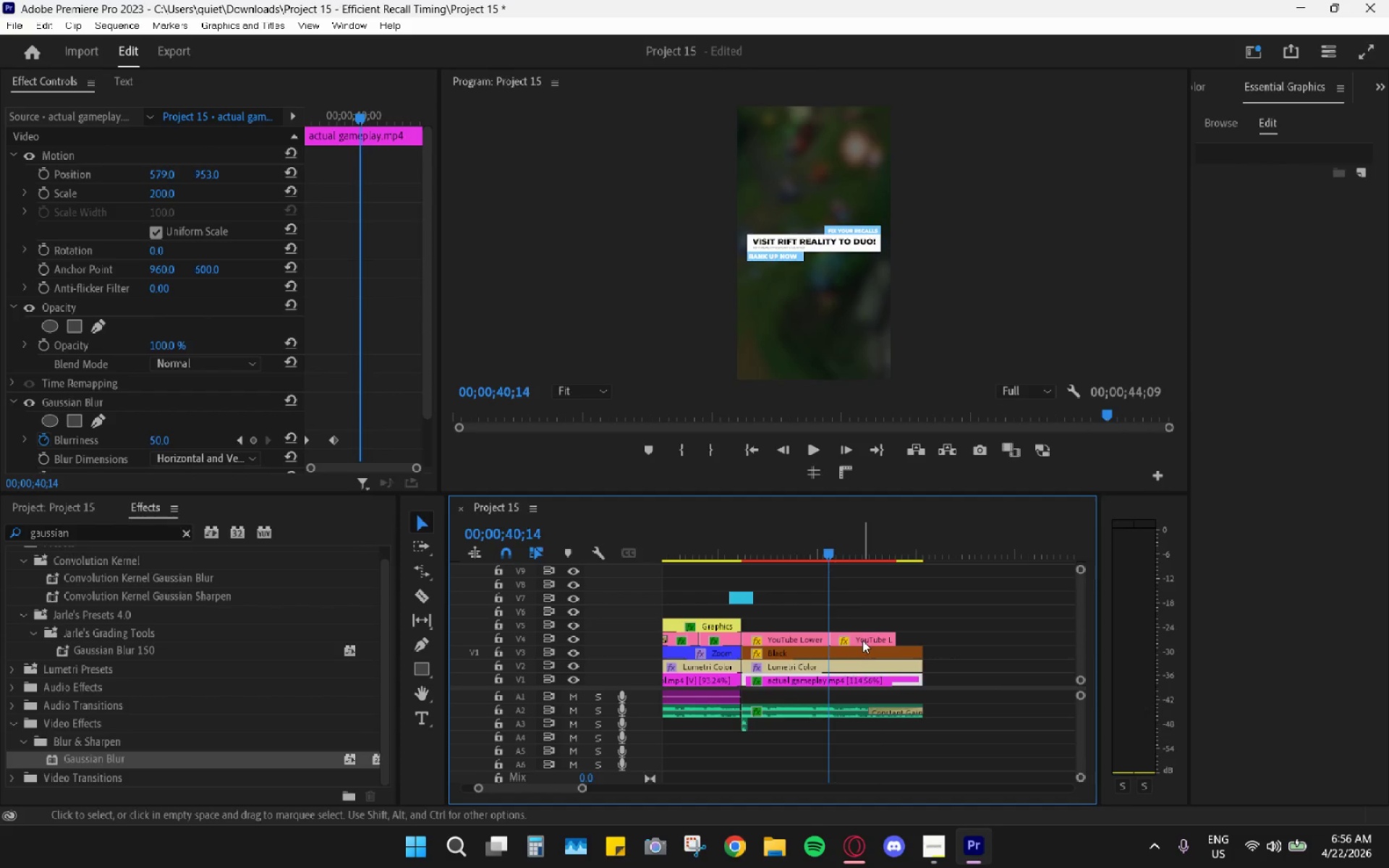 
left_click_drag(start_coordinate=[864, 639], to_coordinate=[891, 639])
 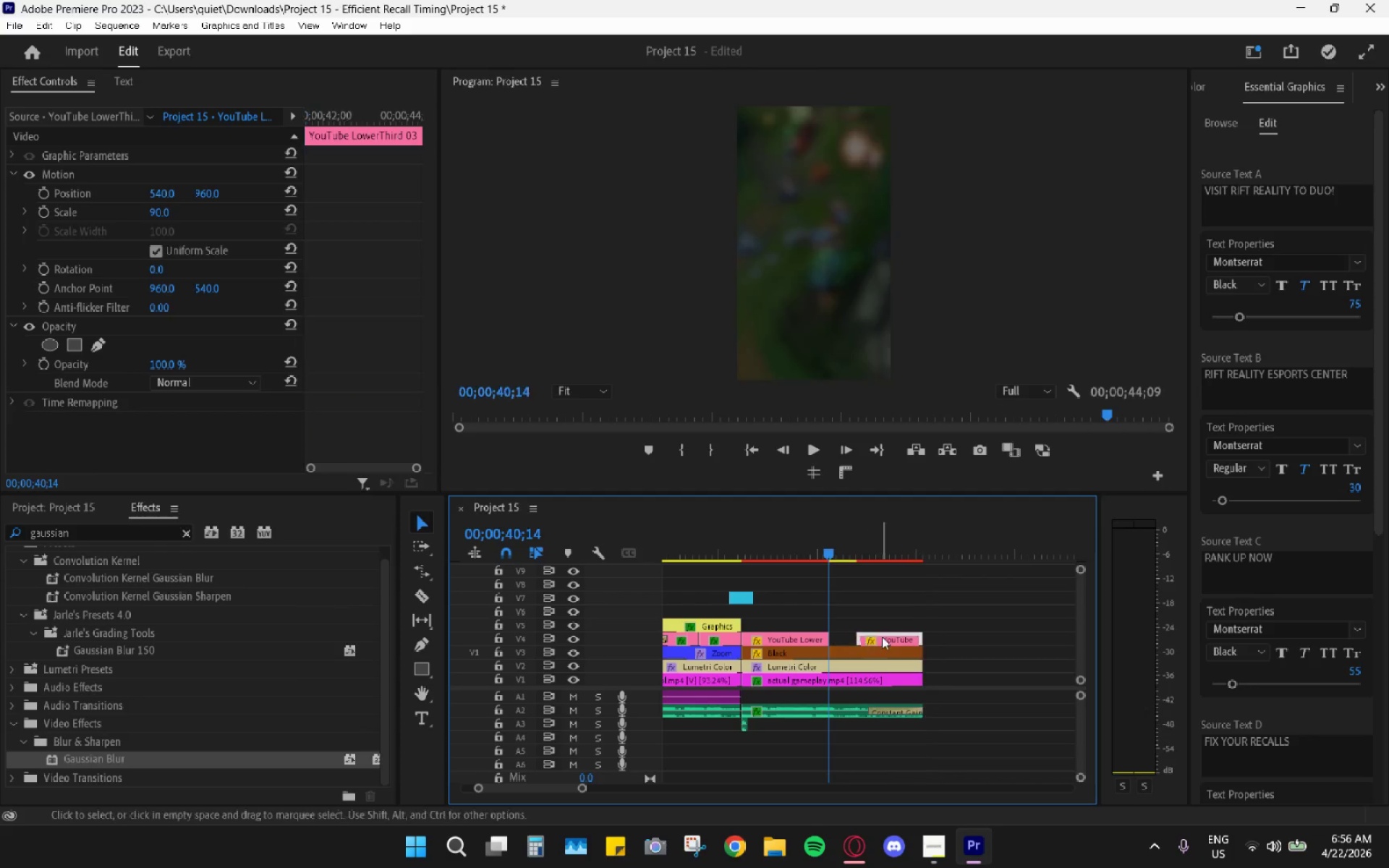 
hold_key(key=AltLeft, duration=0.72)
scroll: coordinate [869, 631], scroll_direction: up, amount: 12.0
 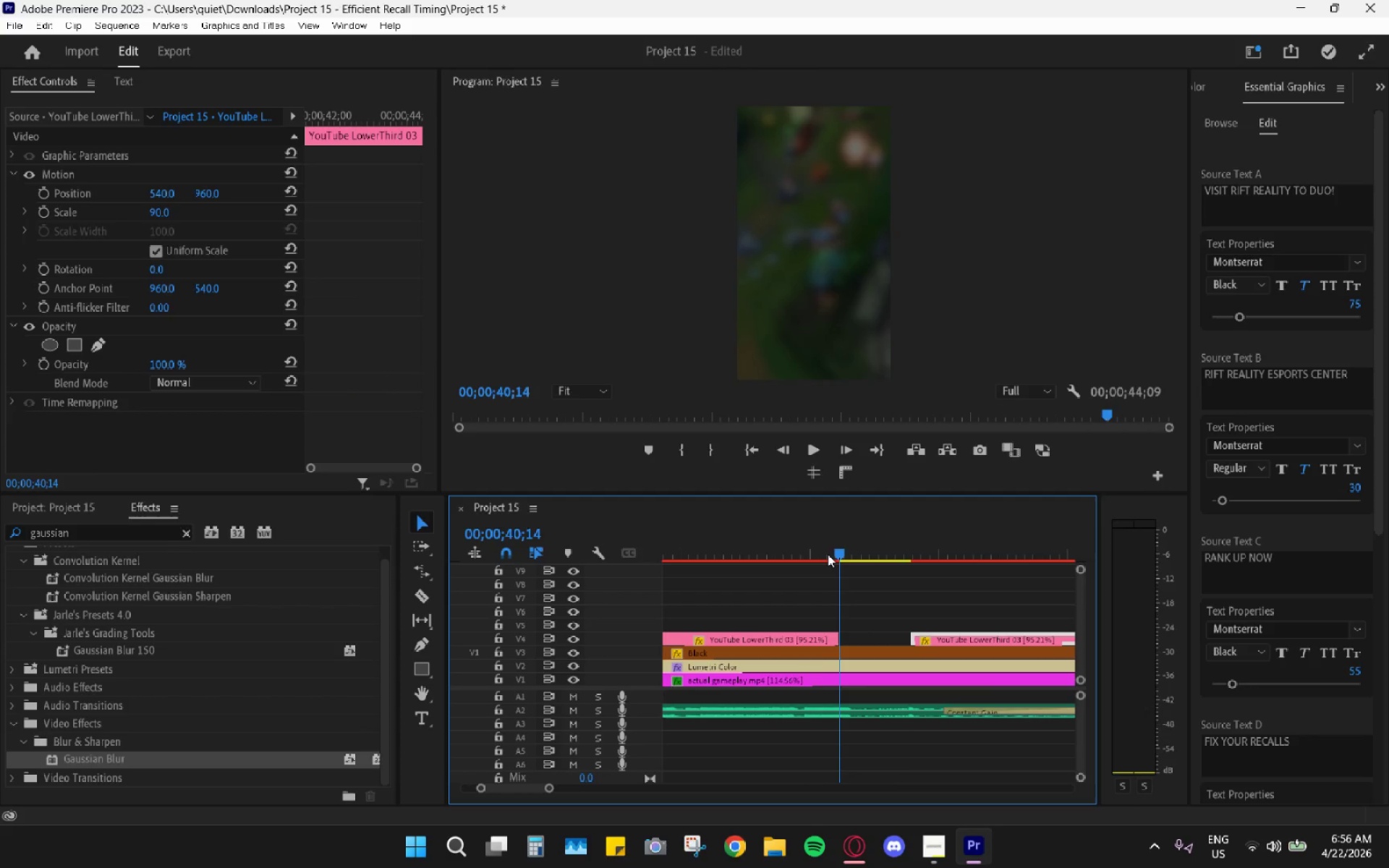 
left_click_drag(start_coordinate=[824, 553], to_coordinate=[831, 556])
 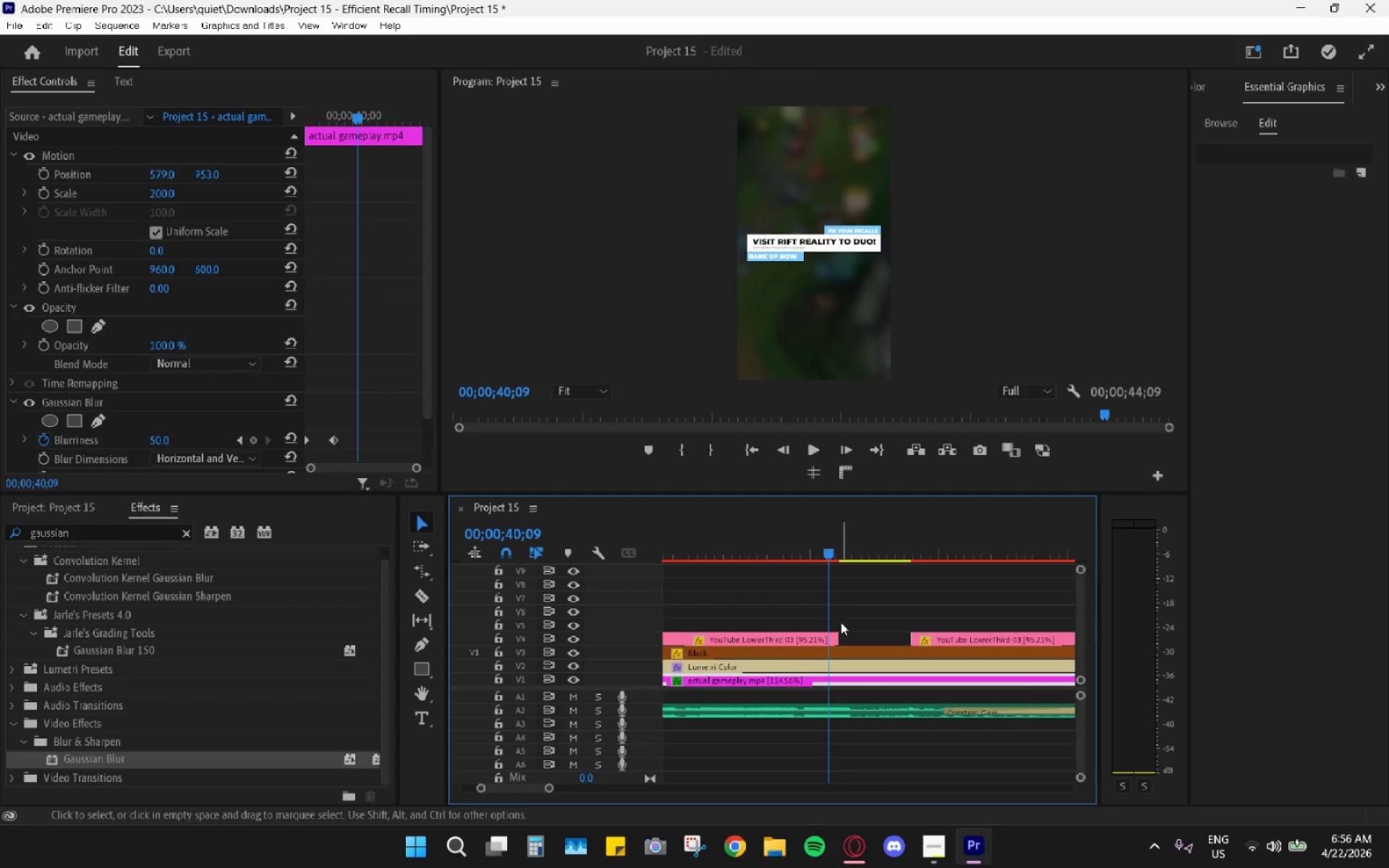 
key(C)
 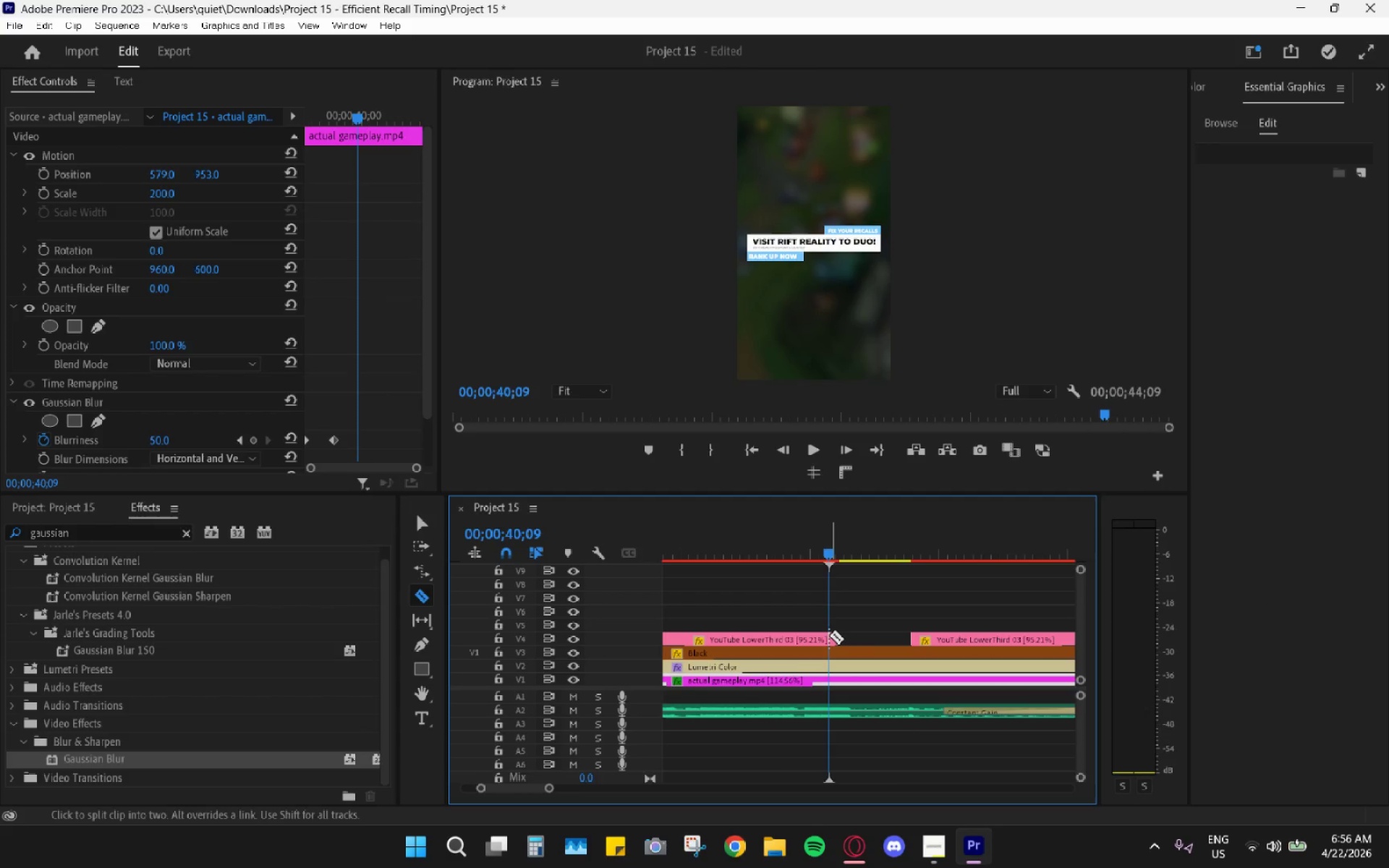 
left_click([829, 635])
 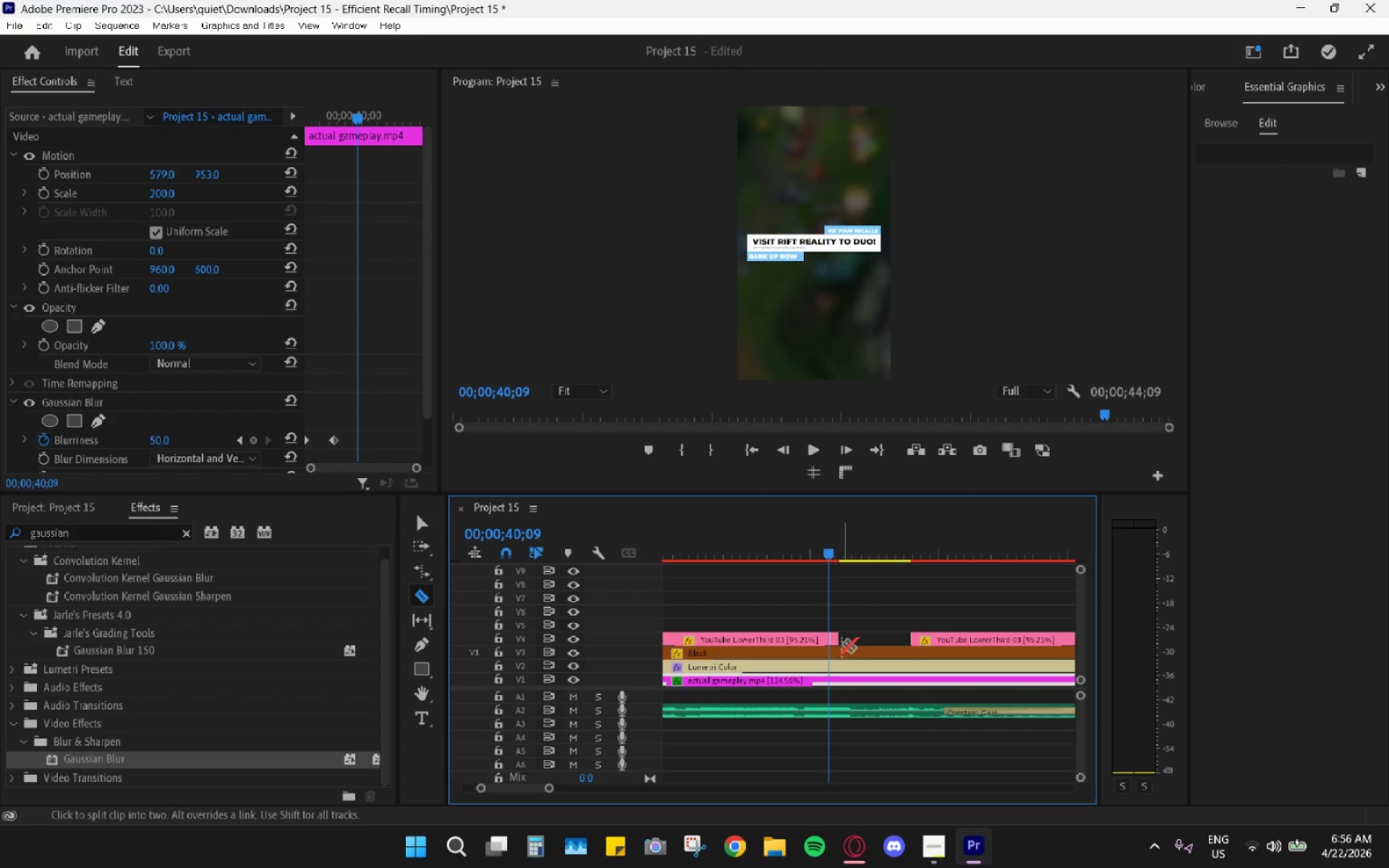 
hold_key(key=AltLeft, duration=0.64)
scroll: coordinate [846, 637], scroll_direction: up, amount: 9.0
 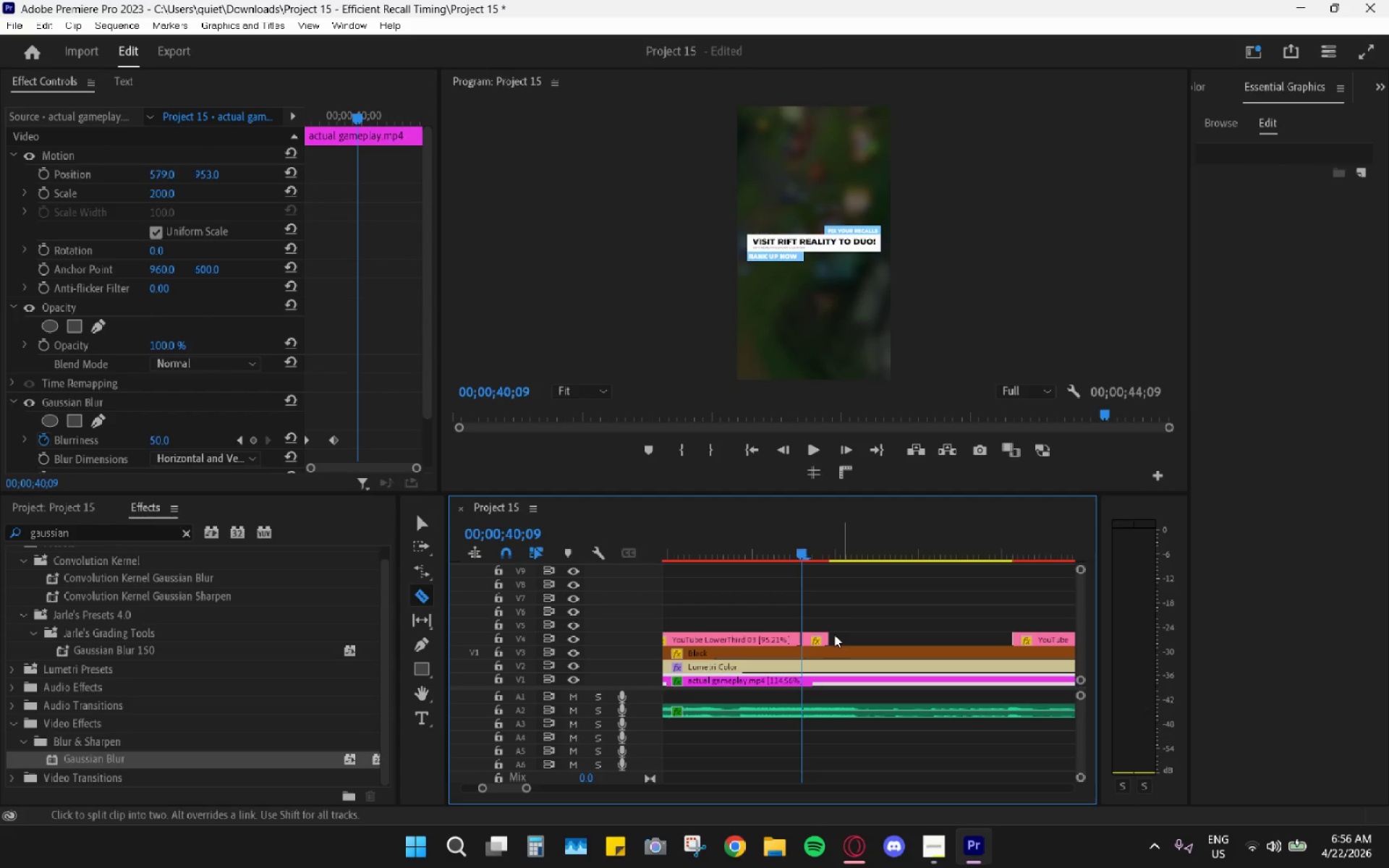 
key(R)
 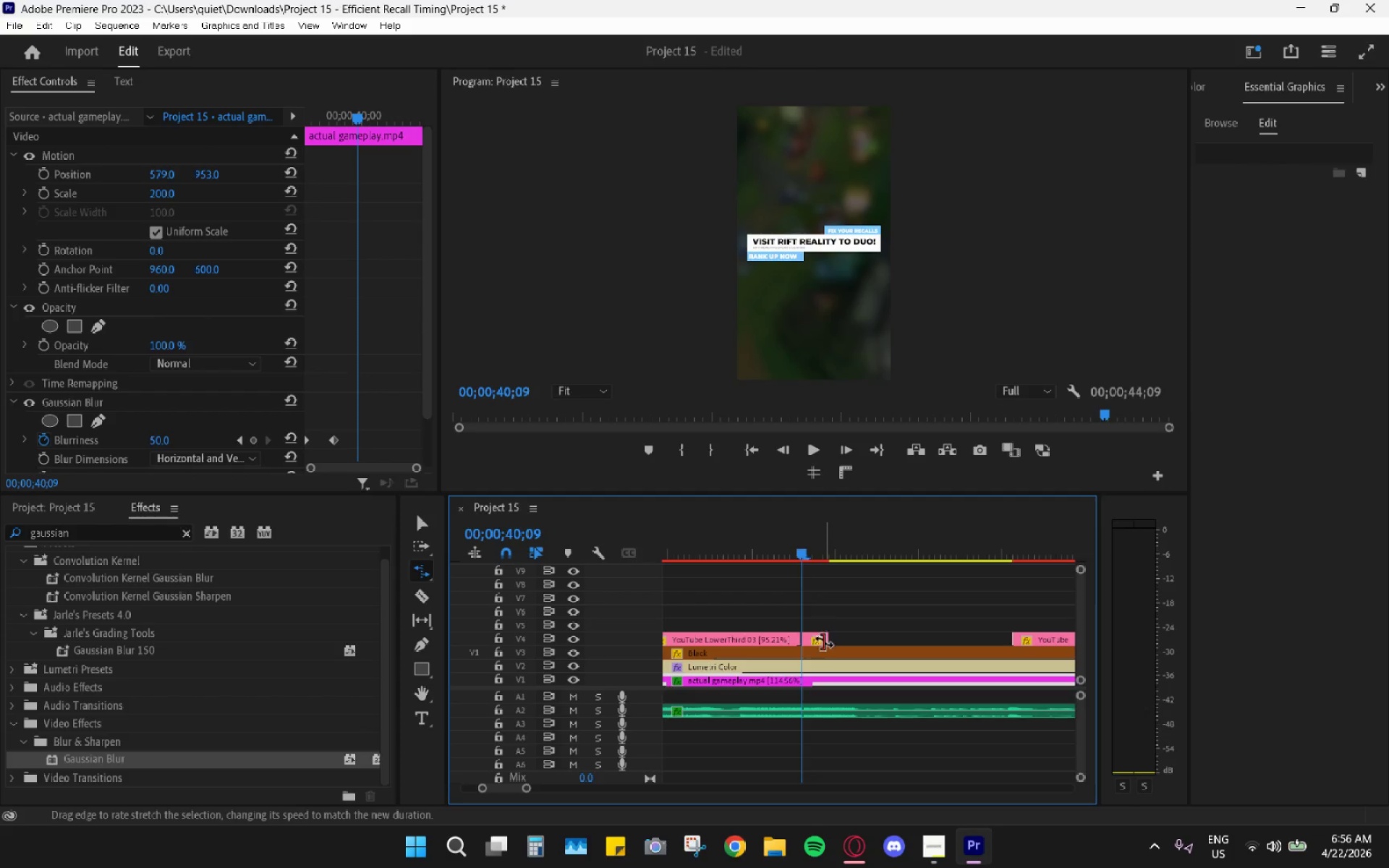 
left_click_drag(start_coordinate=[825, 642], to_coordinate=[1003, 645])
 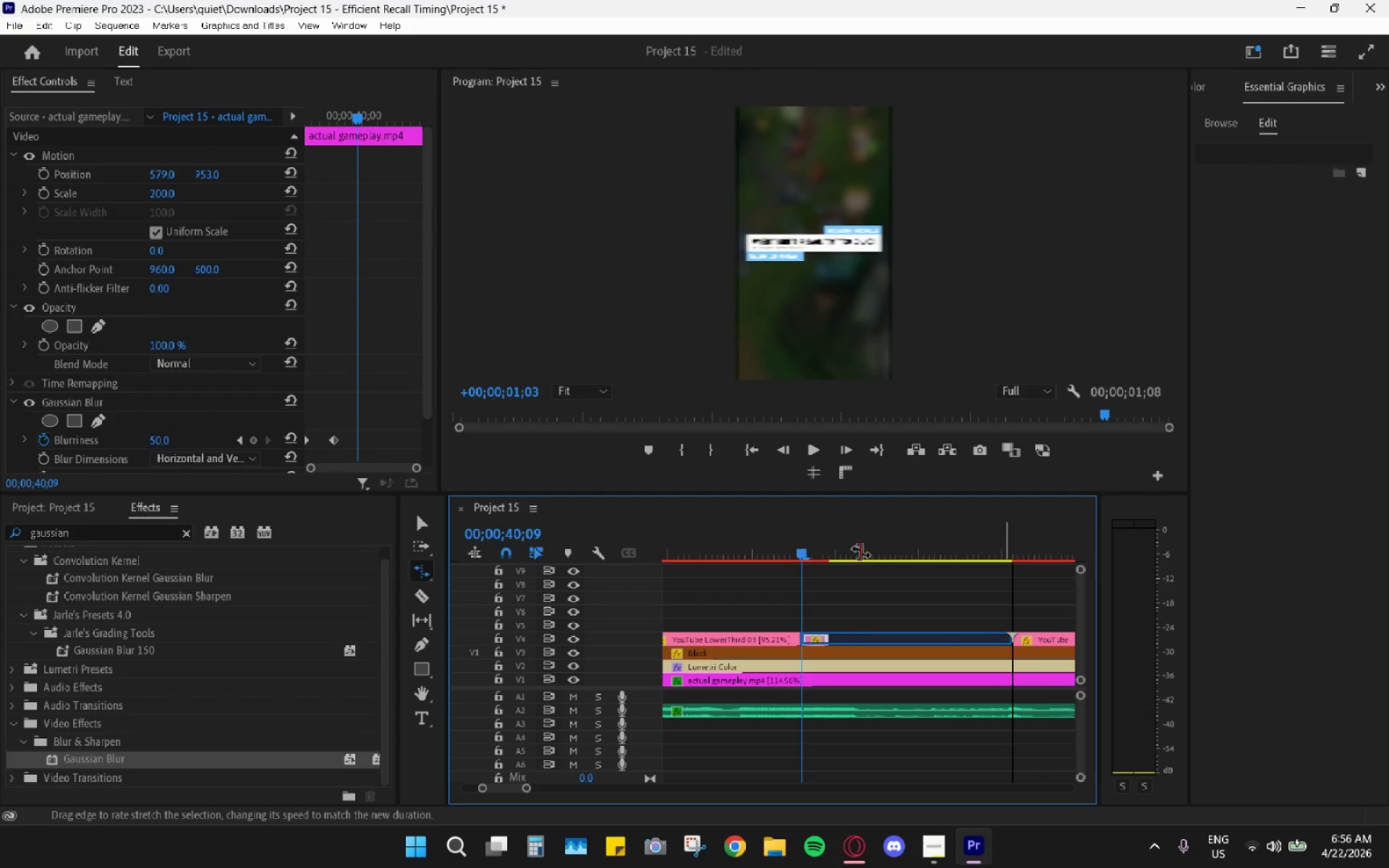 
left_click_drag(start_coordinate=[819, 537], to_coordinate=[825, 541])
 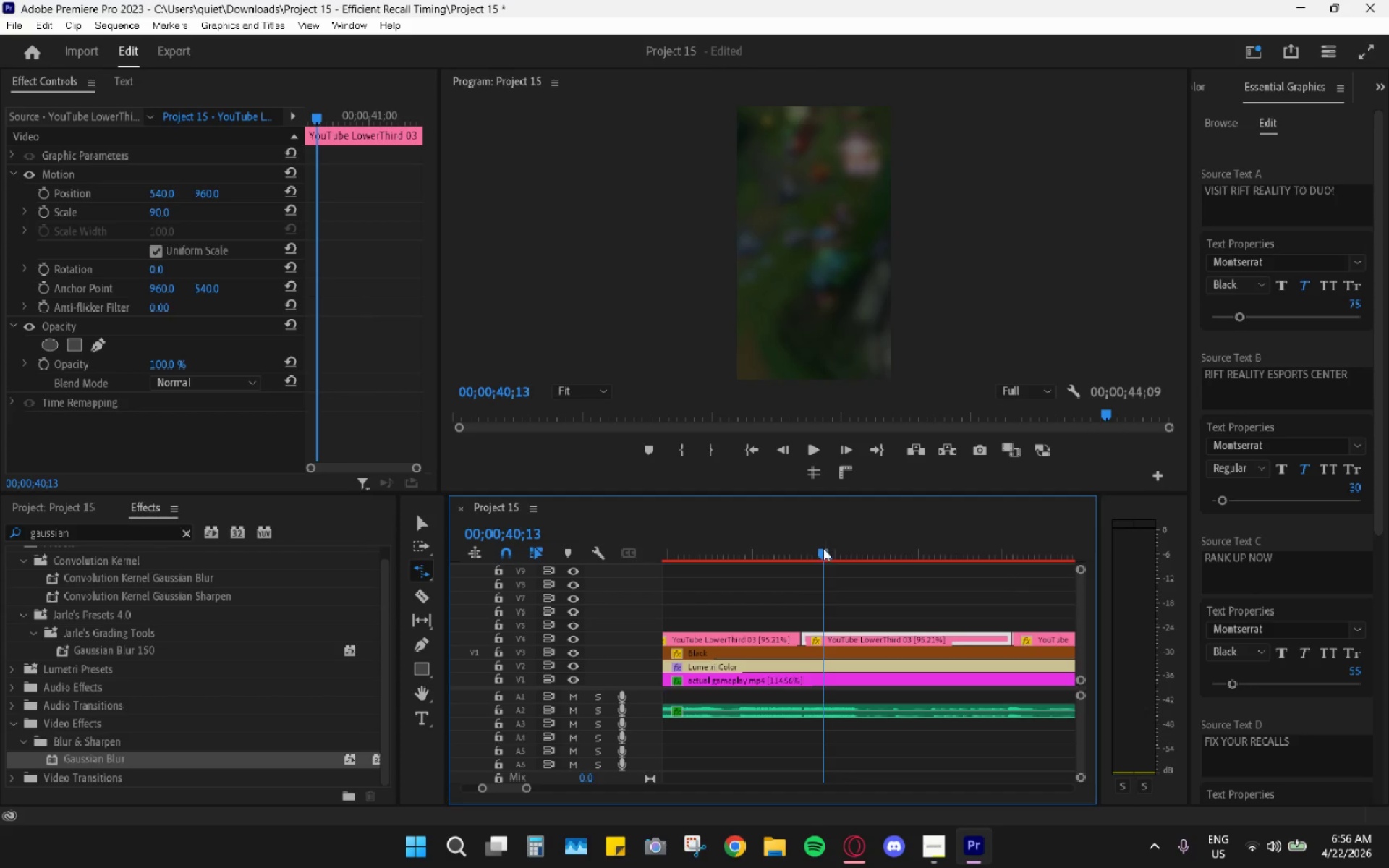 
left_click_drag(start_coordinate=[823, 548], to_coordinate=[894, 563])
 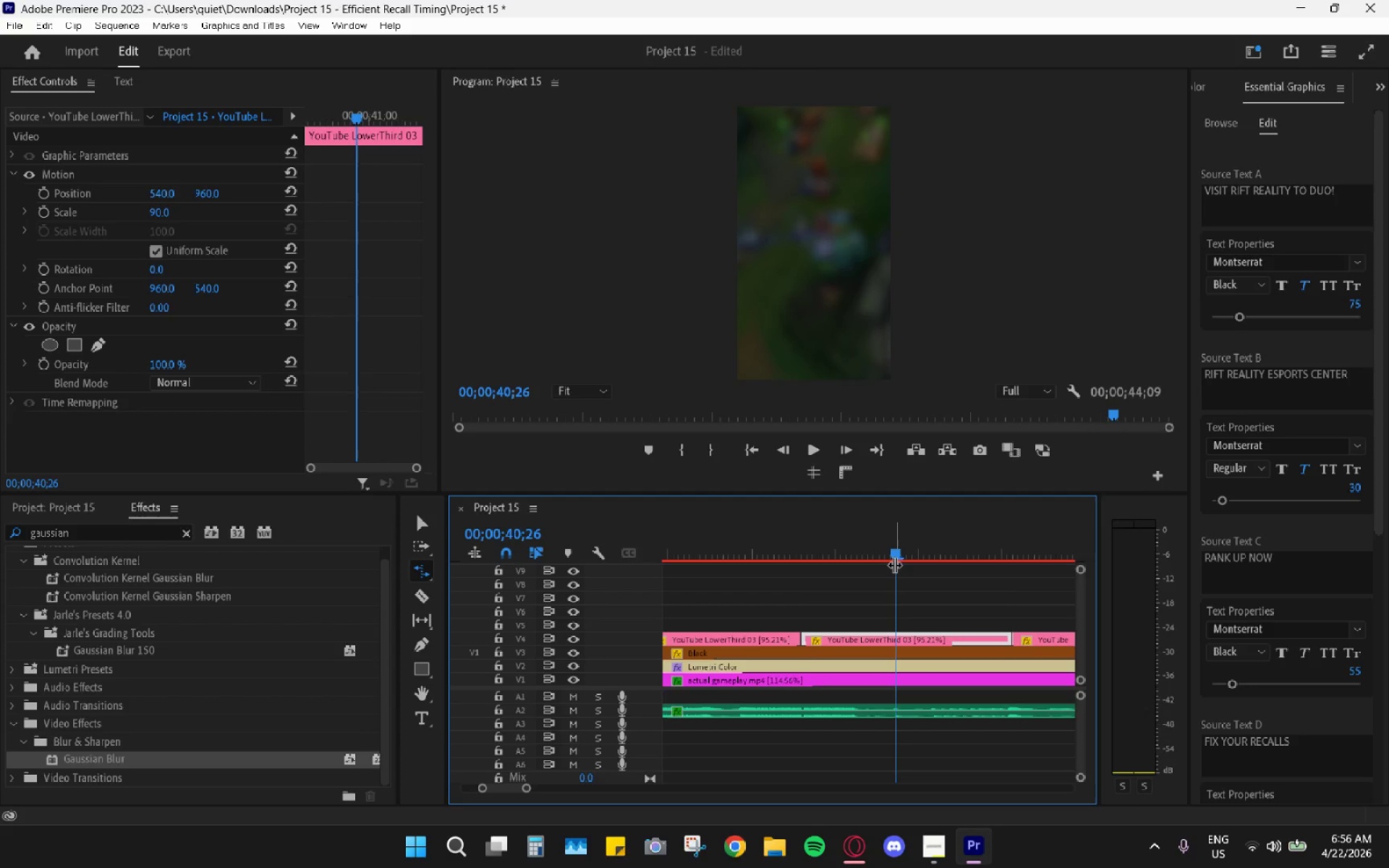 
key(Control+ControlLeft)
 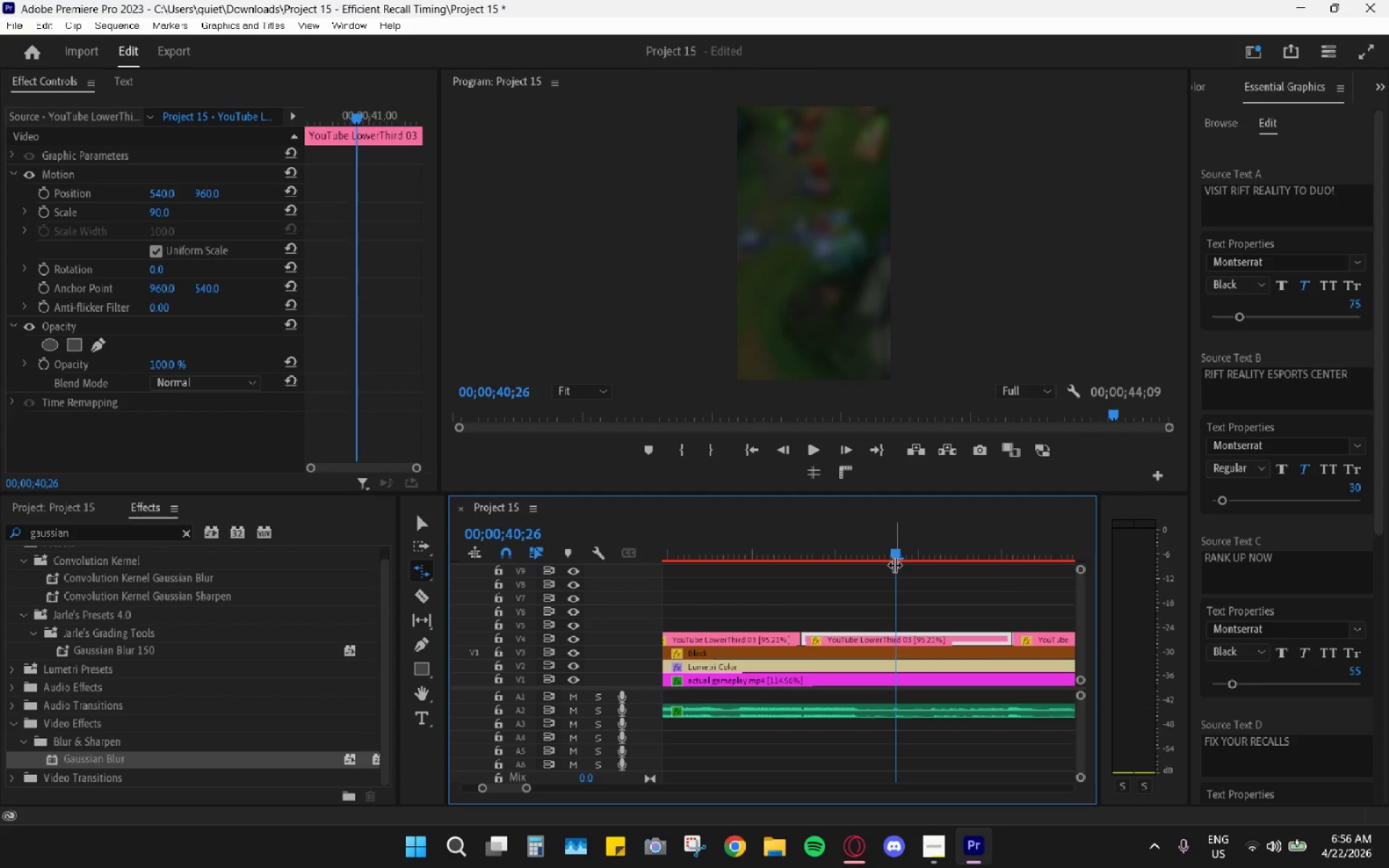 
key(Control+Z)
 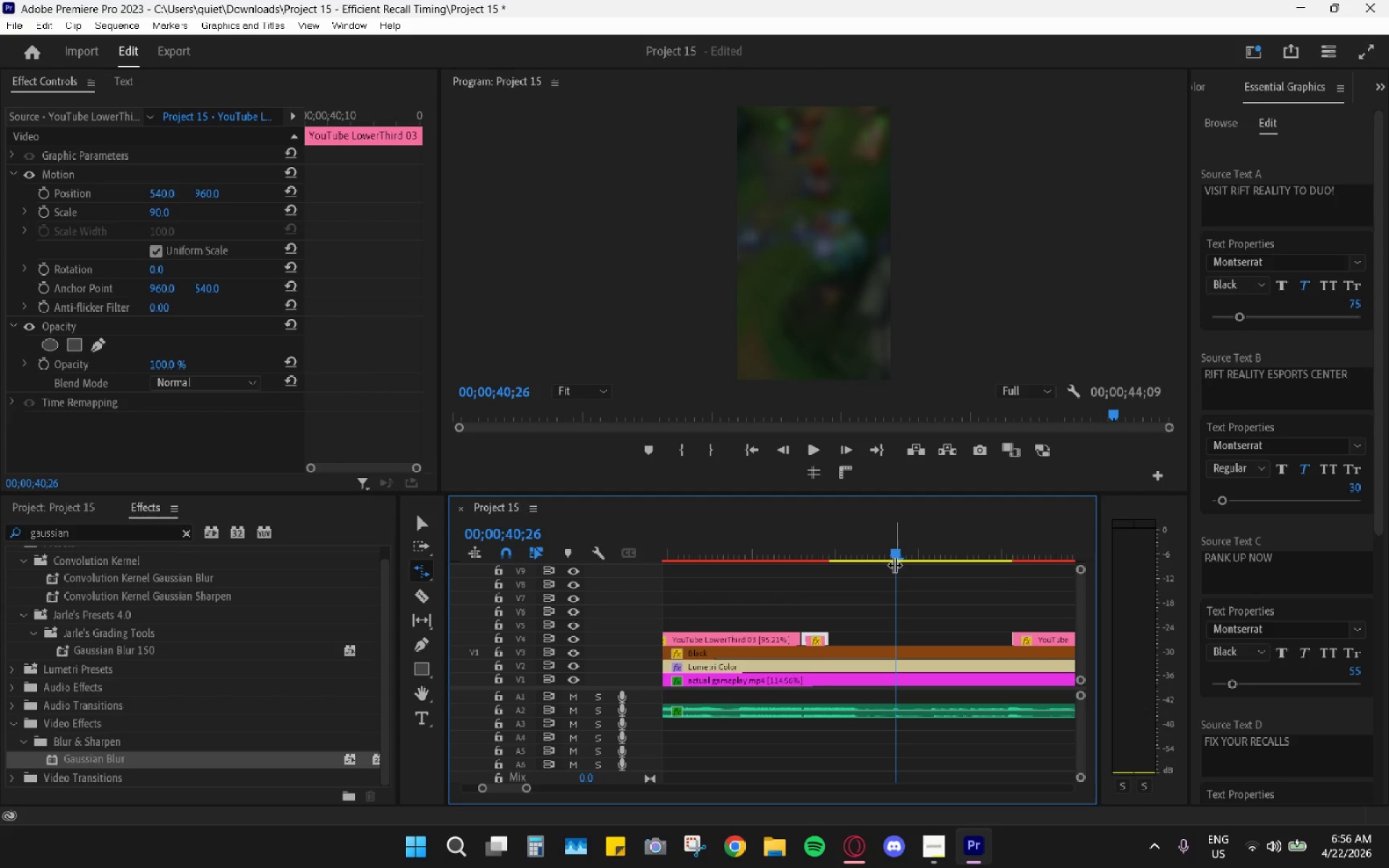 
key(Control+ControlLeft)
 